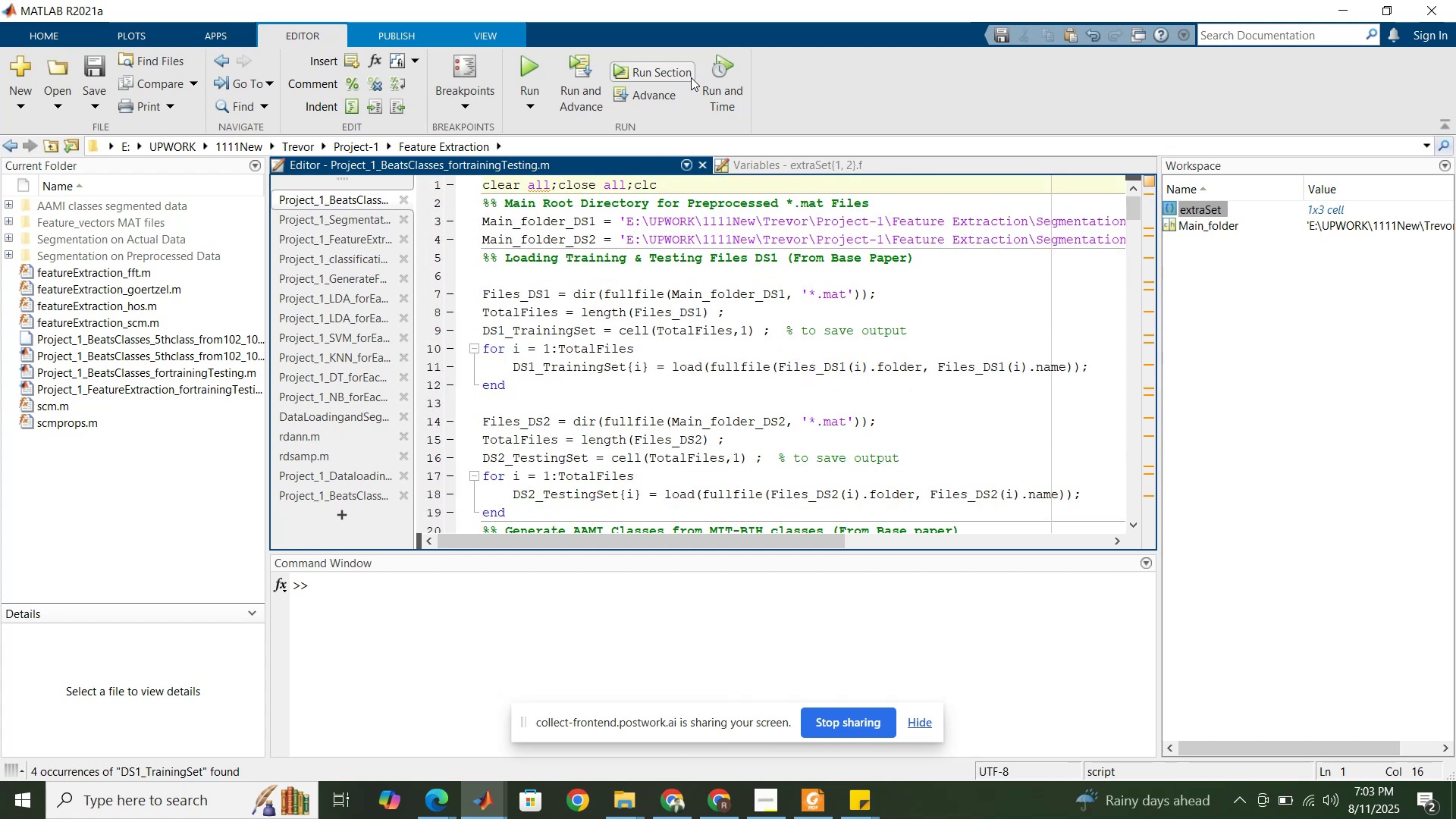 
left_click([678, 77])
 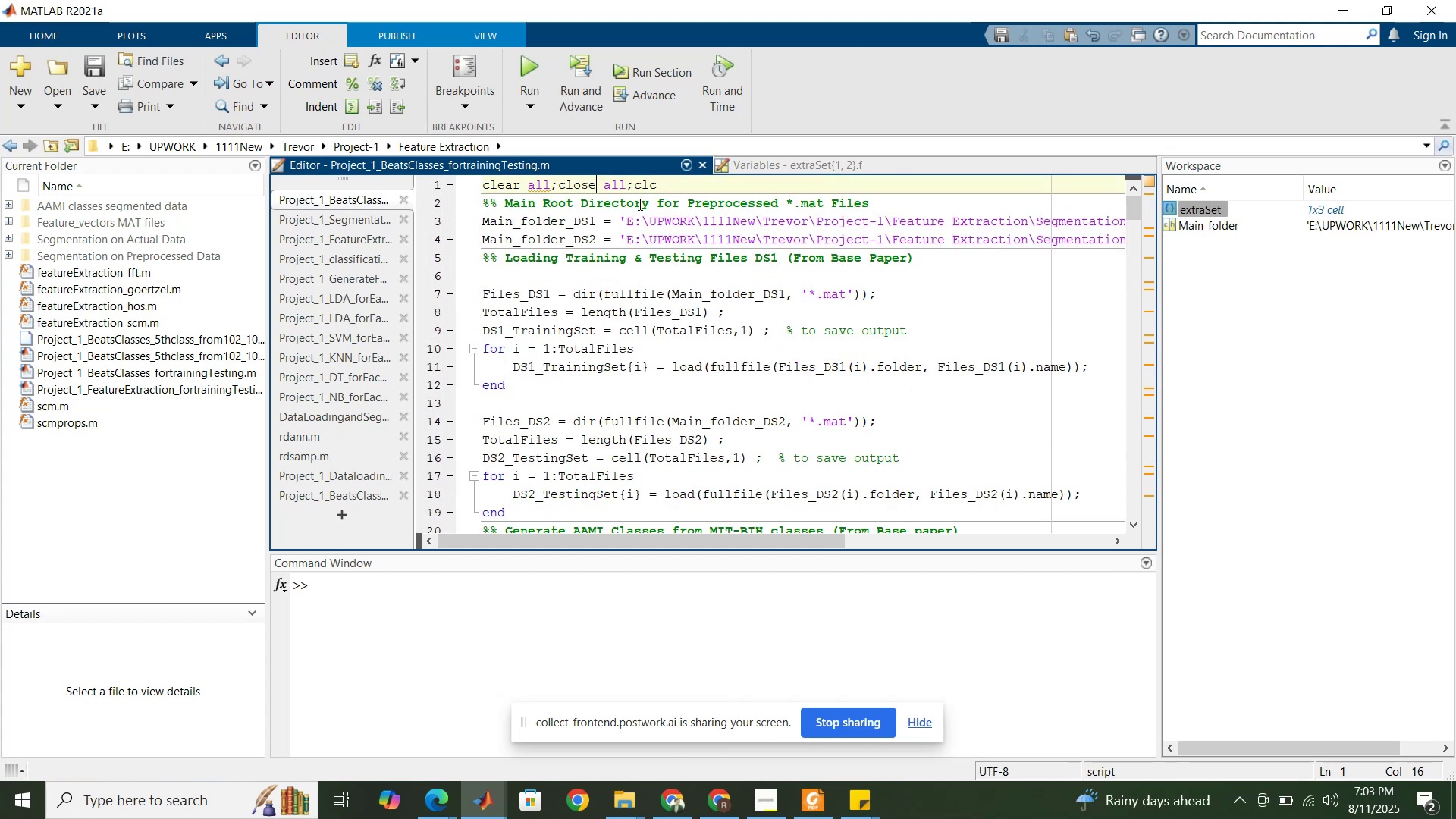 
left_click([639, 212])
 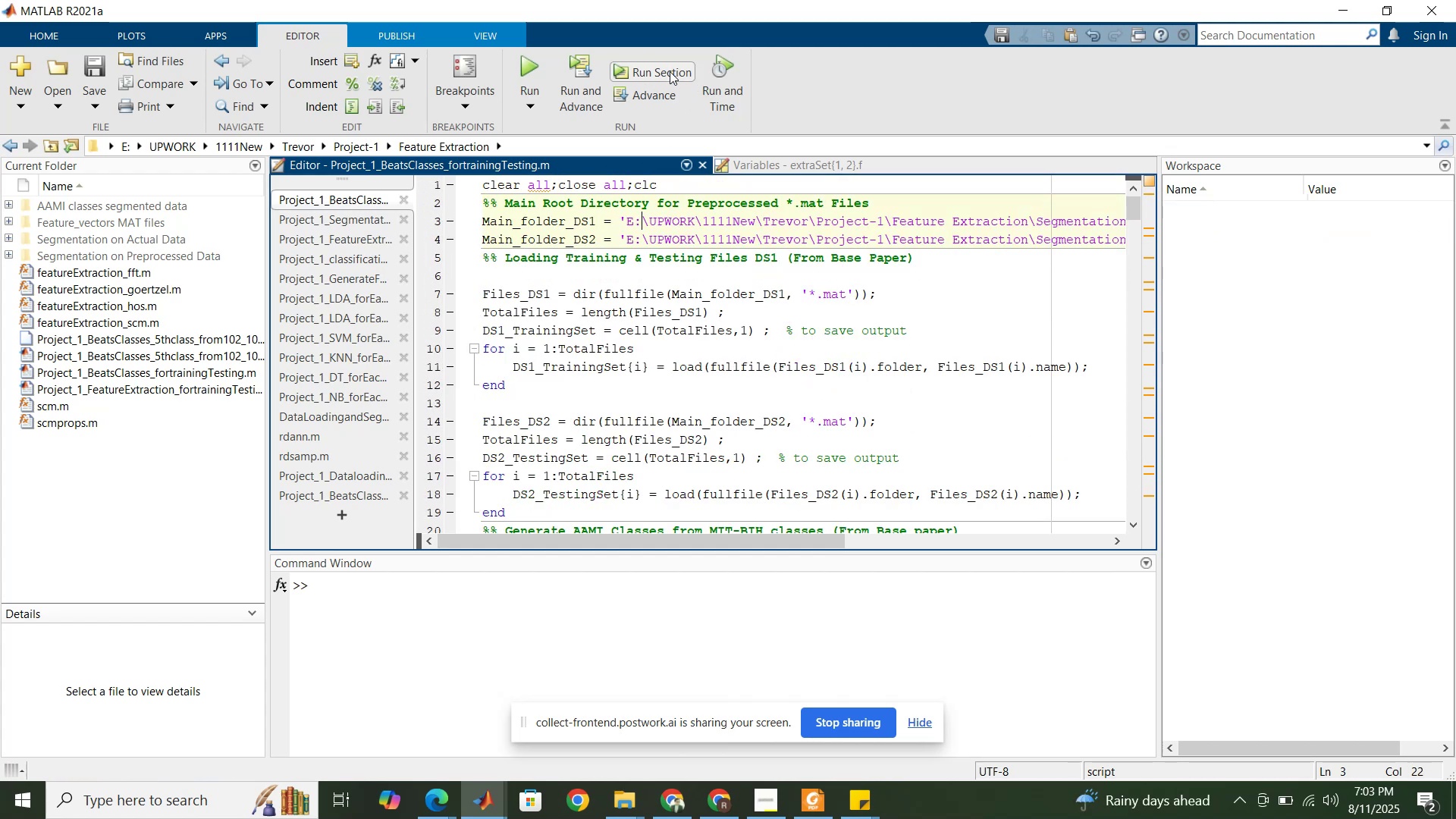 
left_click([670, 71])
 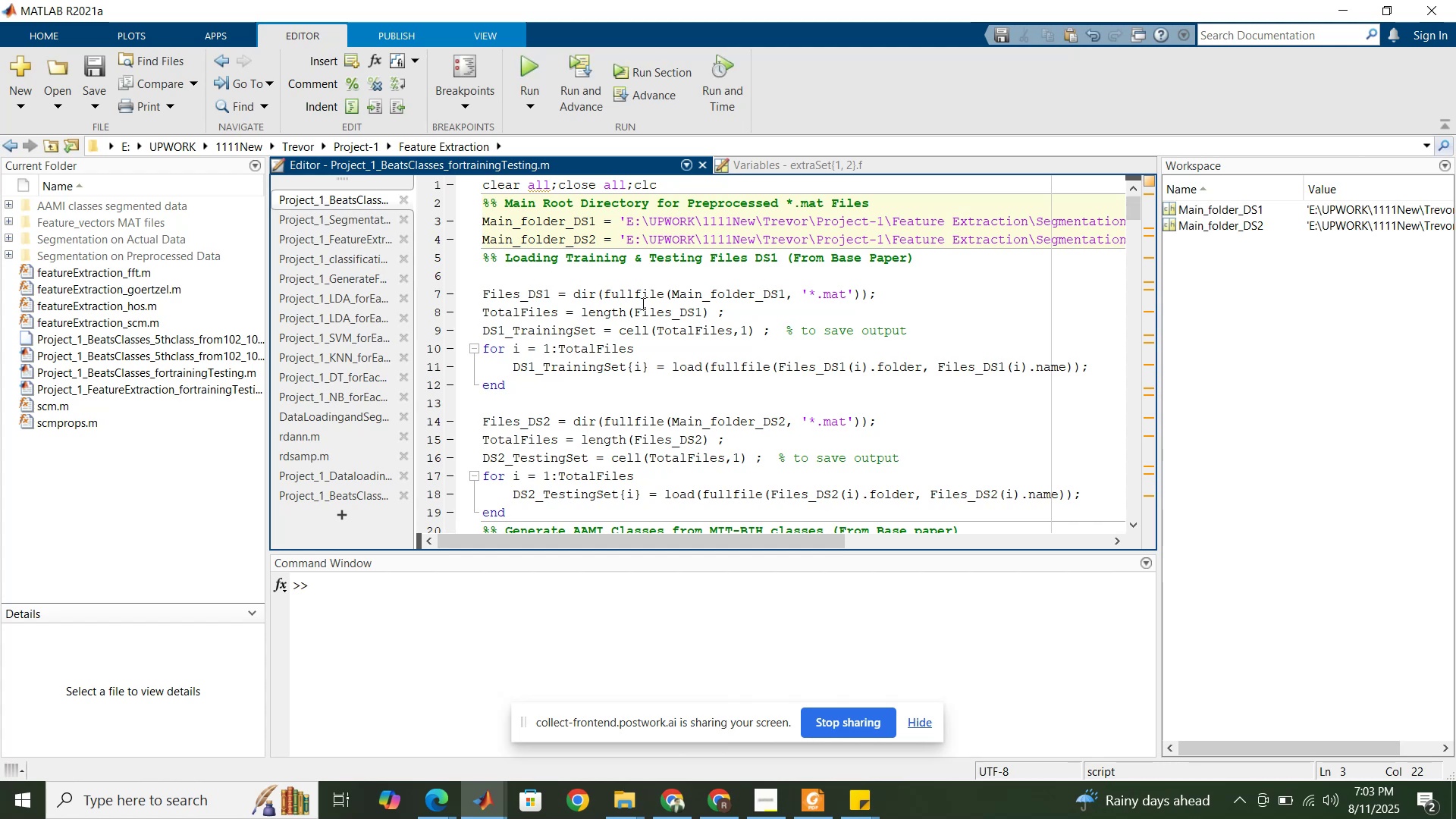 
left_click([642, 304])
 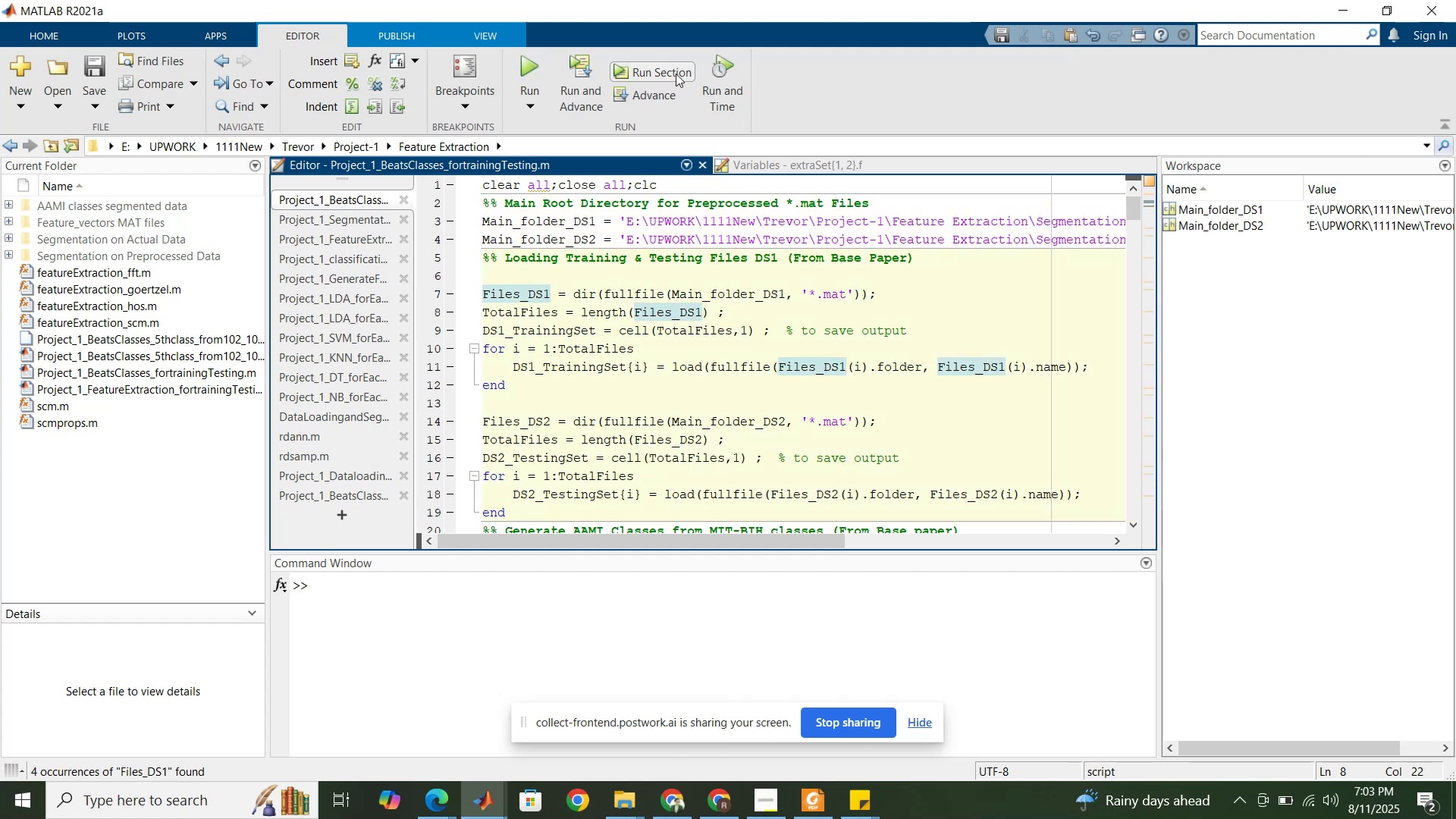 
left_click([676, 74])
 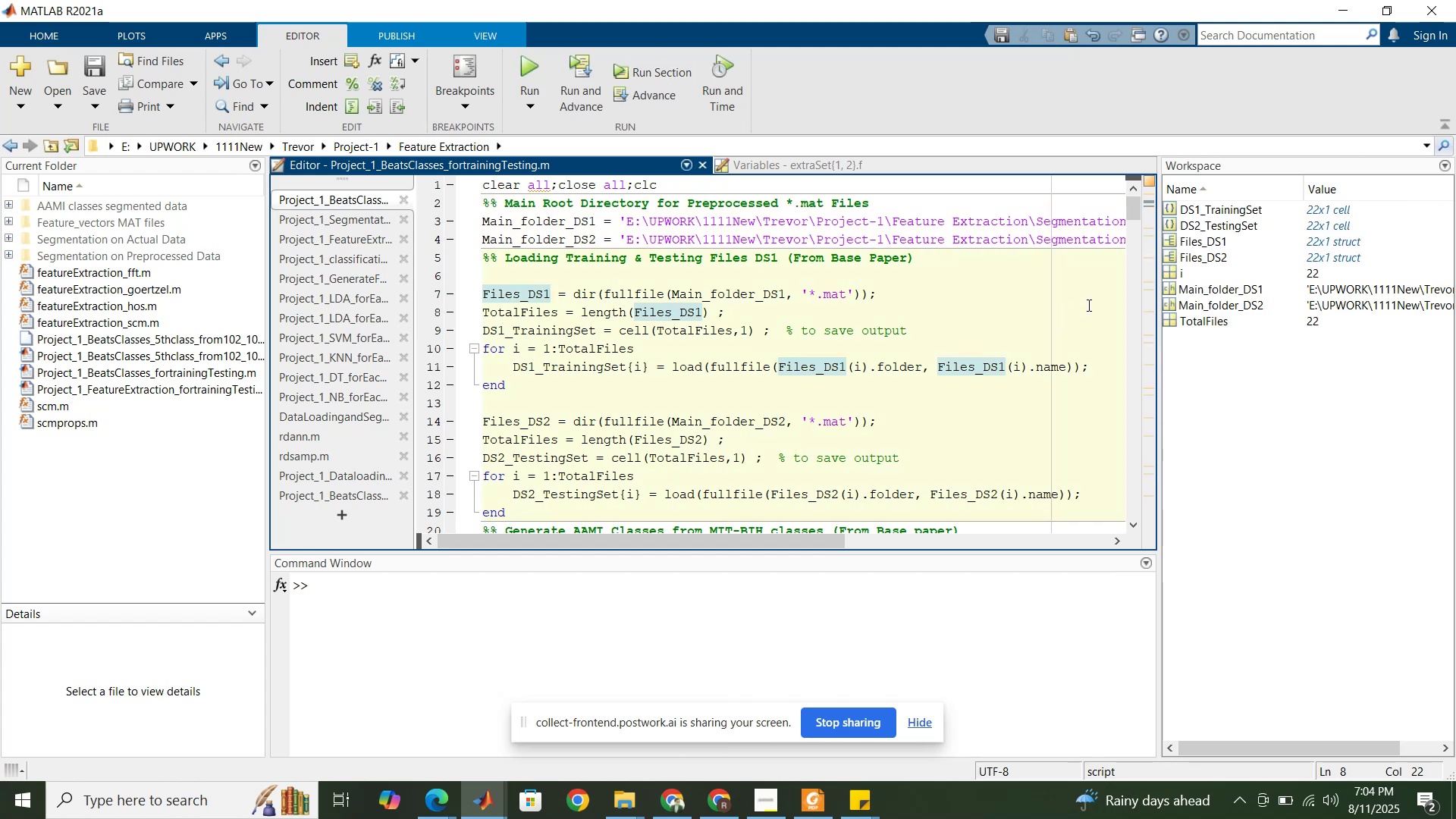 
wait(6.89)
 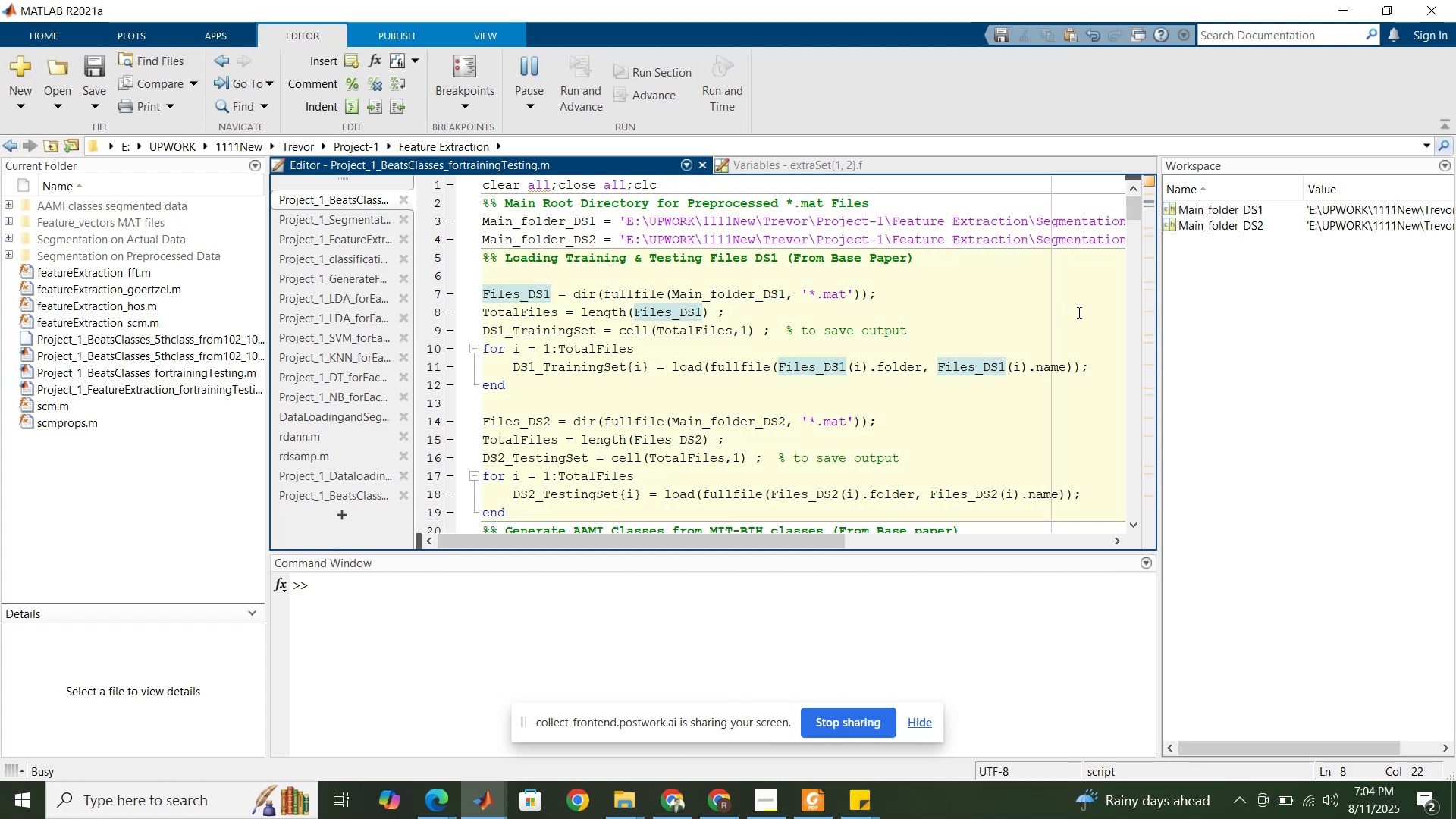 
double_click([1234, 209])
 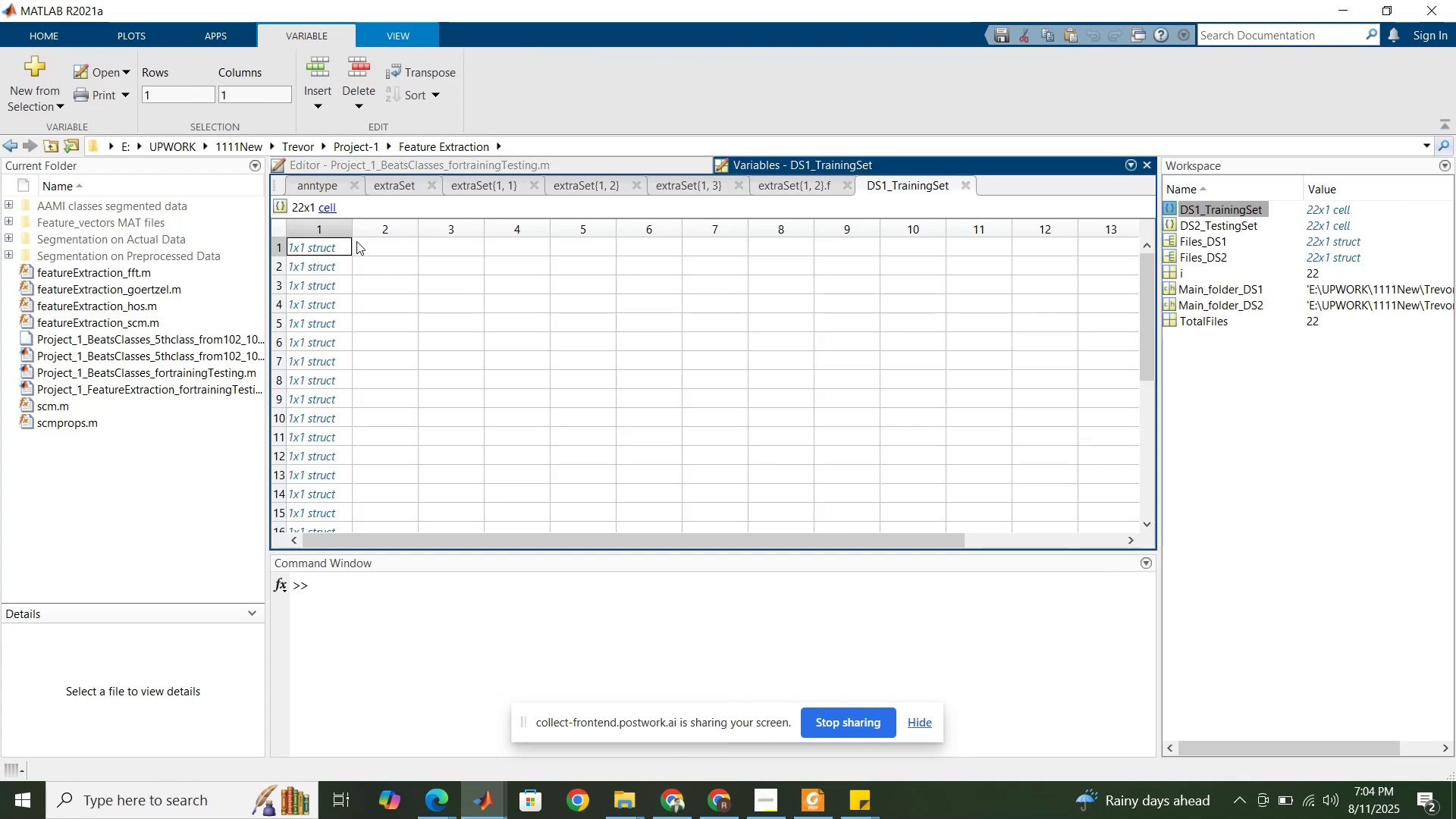 
double_click([340, 243])
 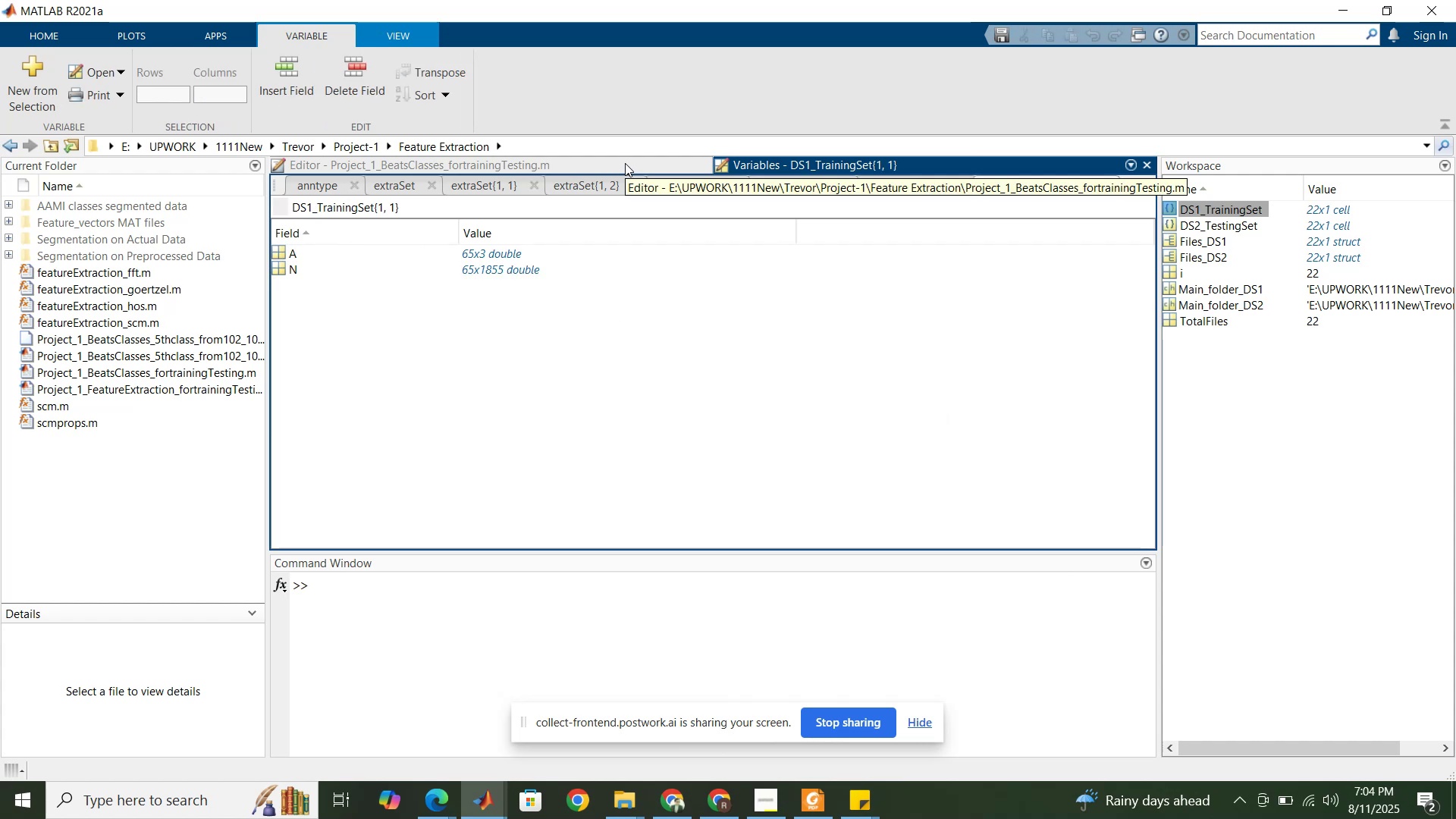 
left_click([625, 163])
 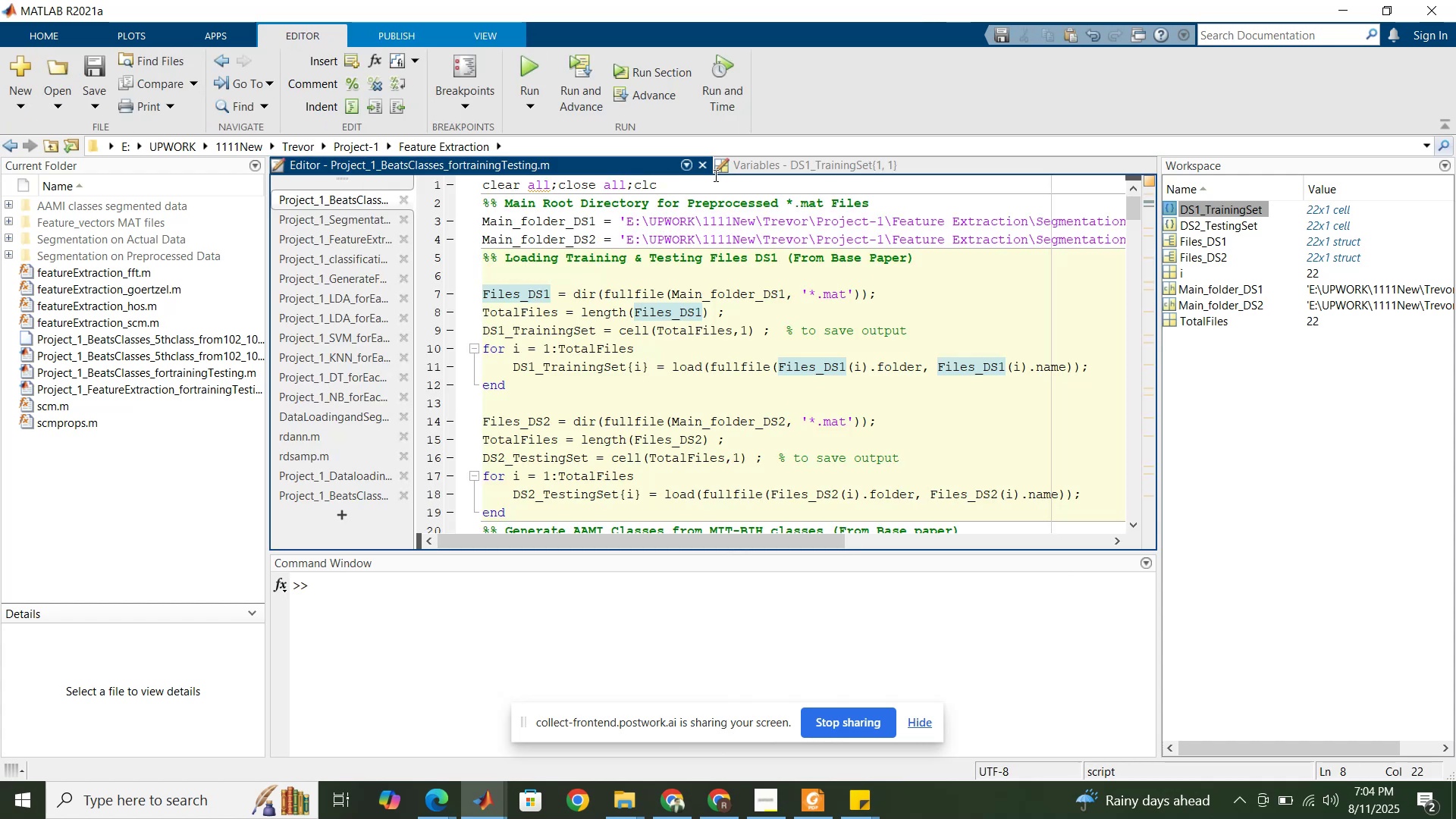 
left_click([1073, 167])
 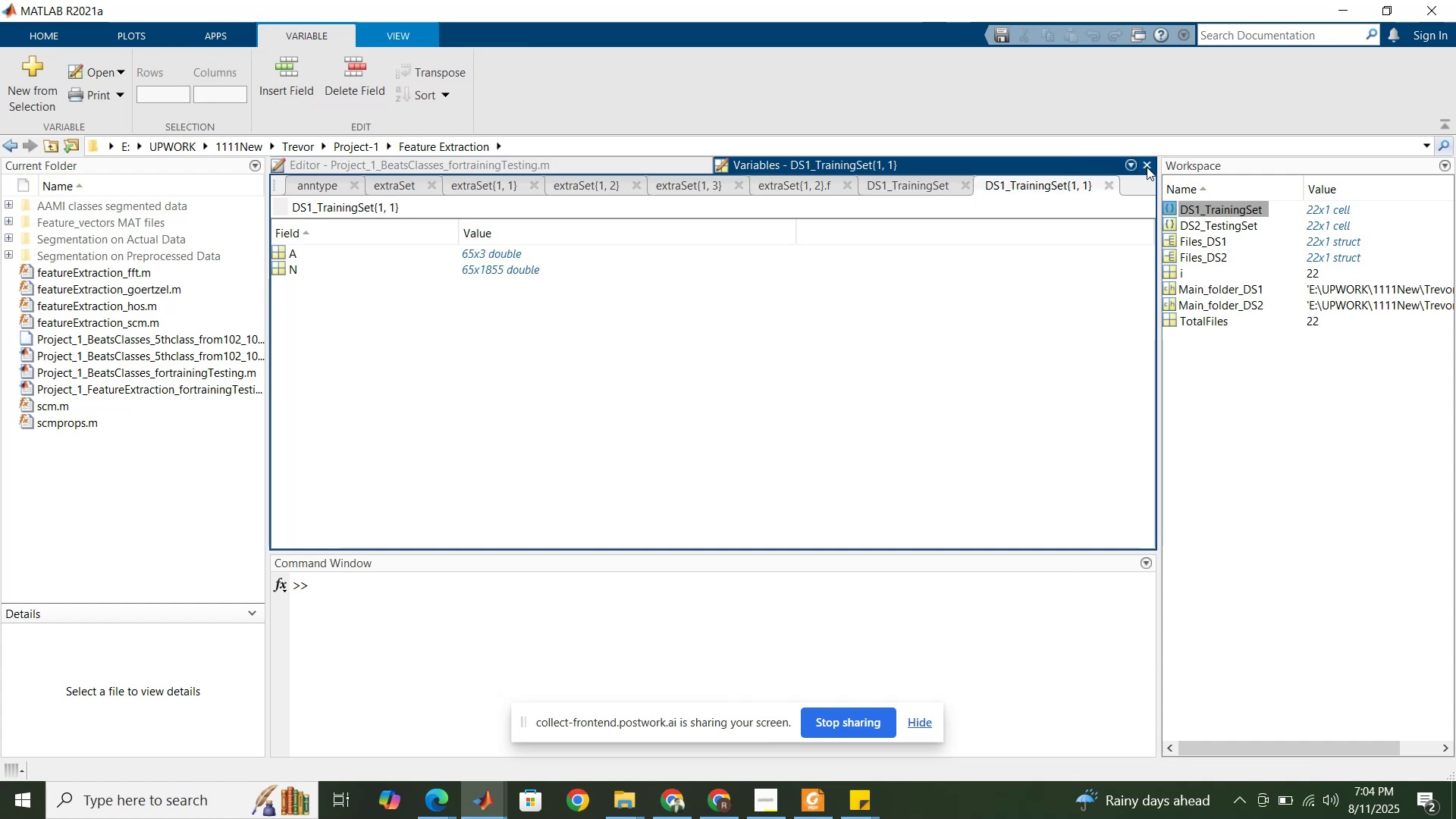 
left_click([1147, 167])
 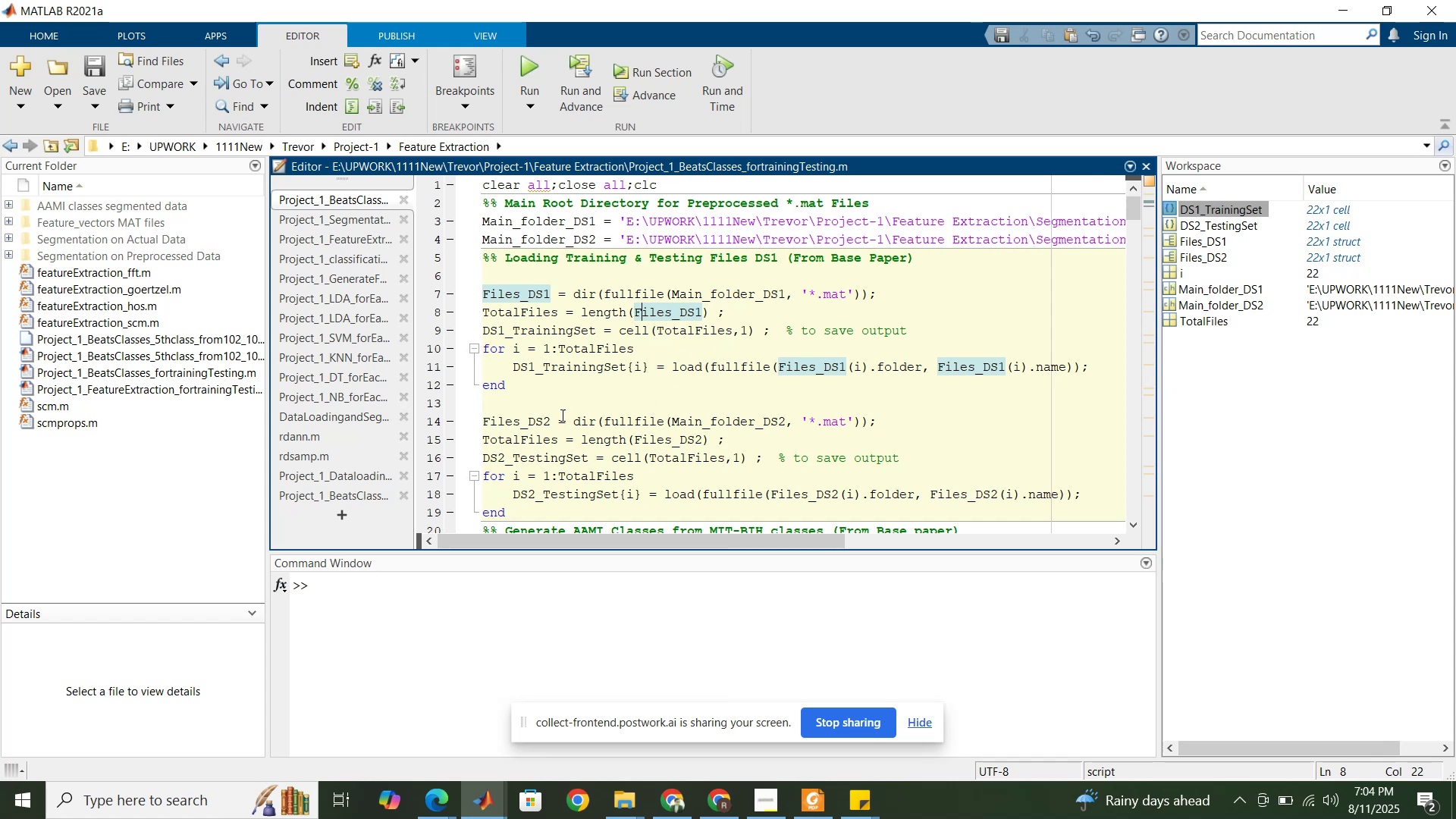 
left_click([371, 494])
 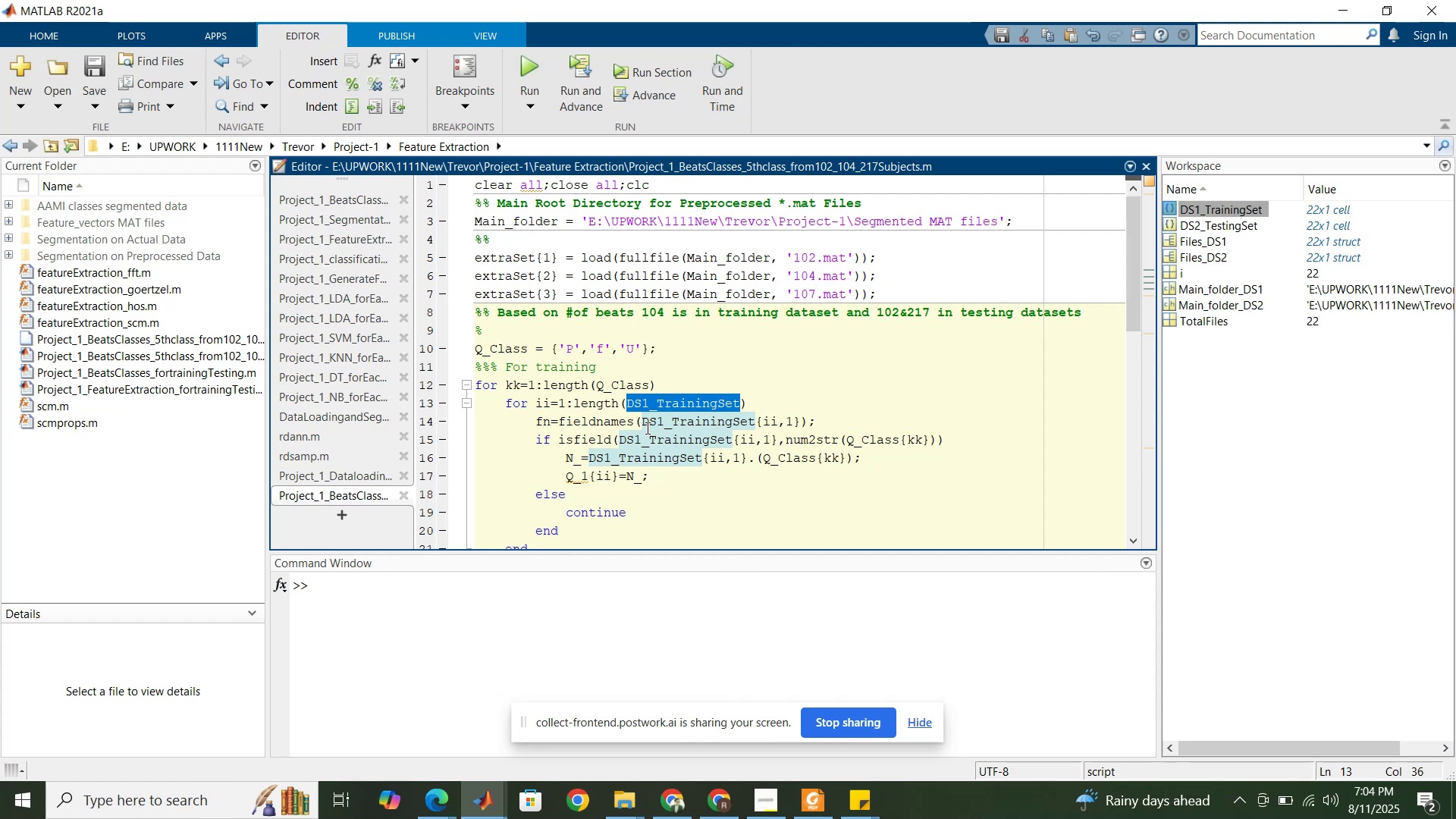 
wait(13.37)
 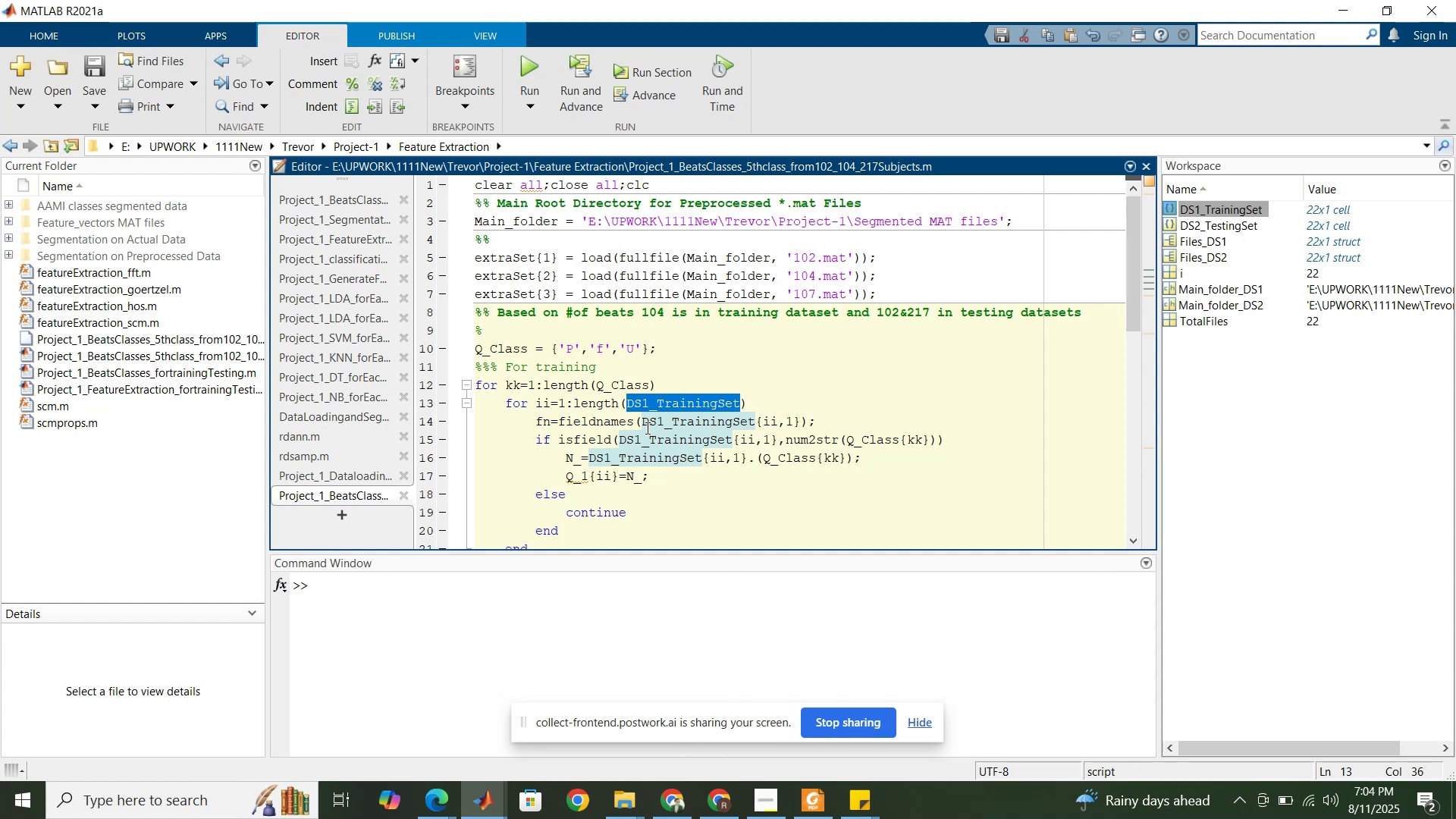 
left_click([535, 278])
 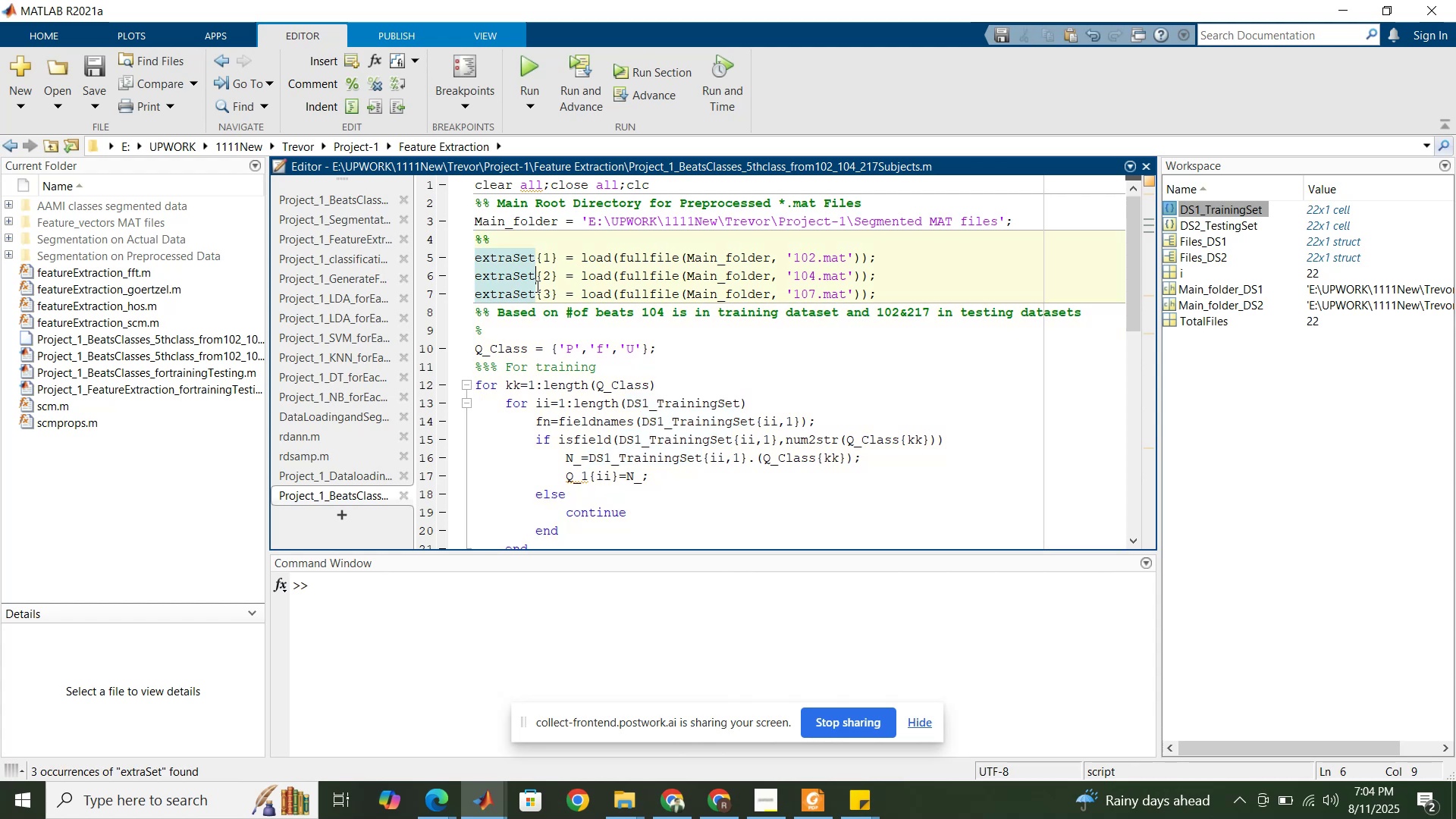 
key(1)
 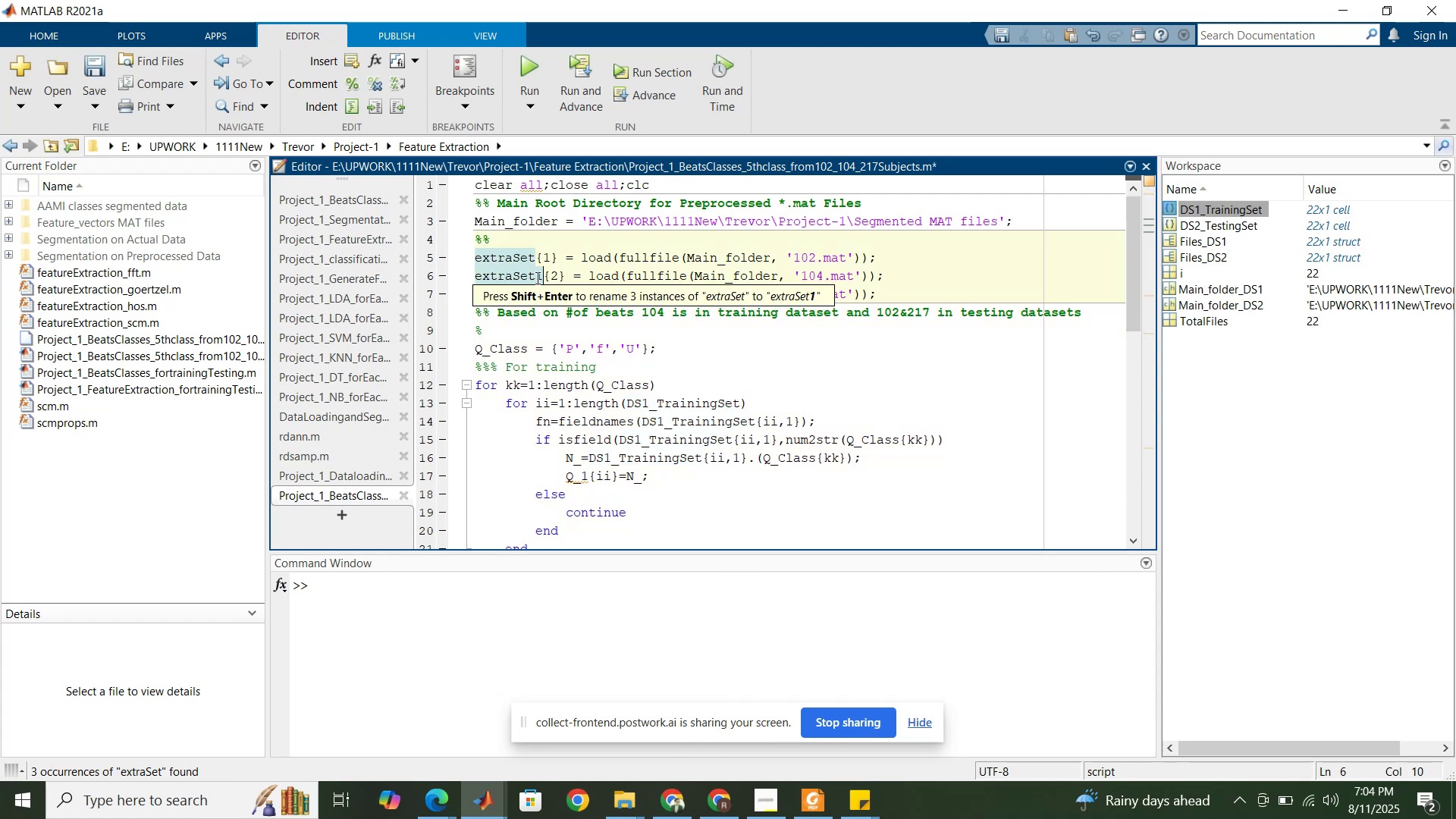 
left_click_drag(start_coordinate=[542, 278], to_coordinate=[535, 276])
 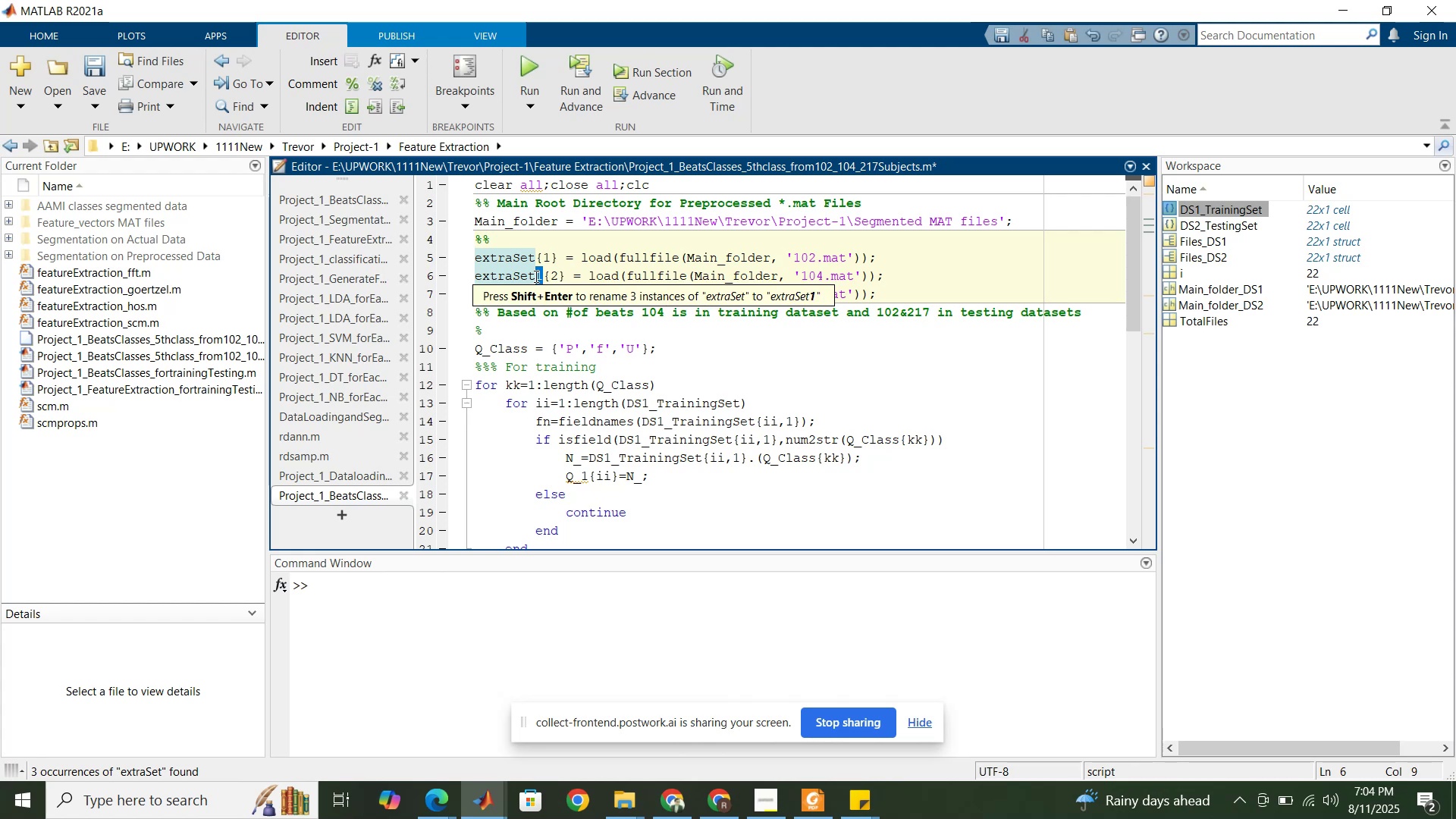 
type(_test[Delete][Delete][Delete])
 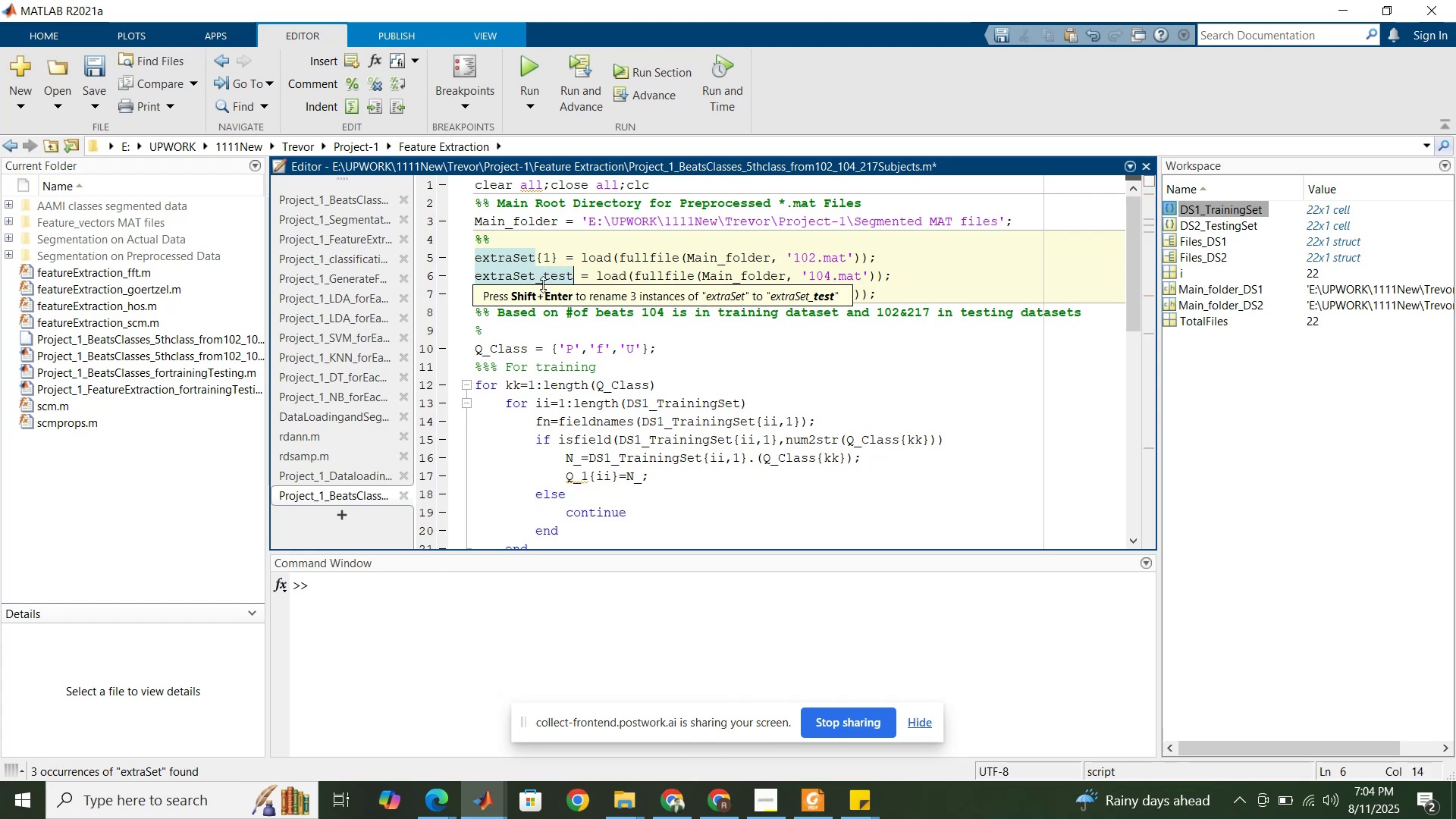 
left_click([557, 271])
 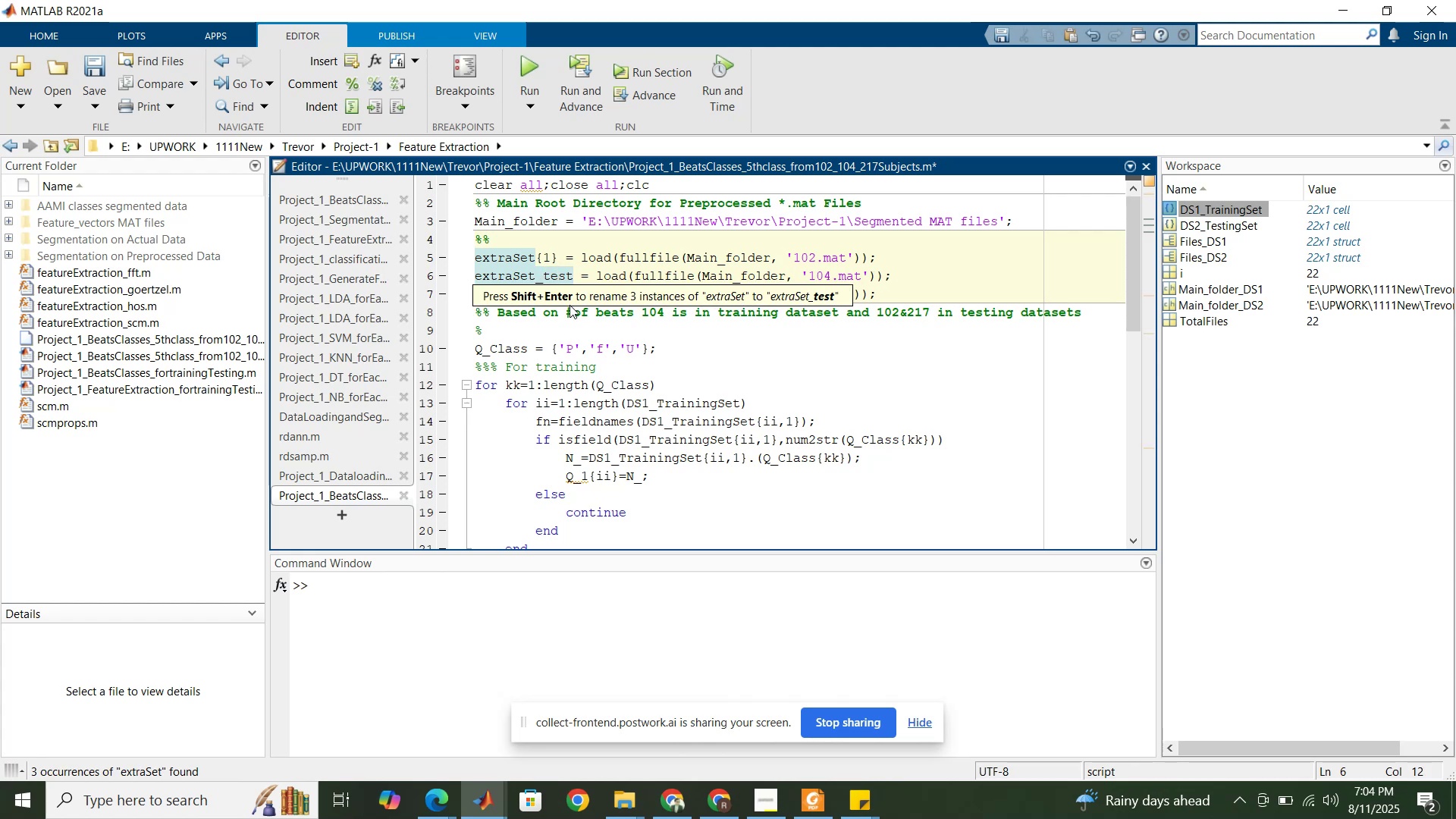 
left_click([569, 314])
 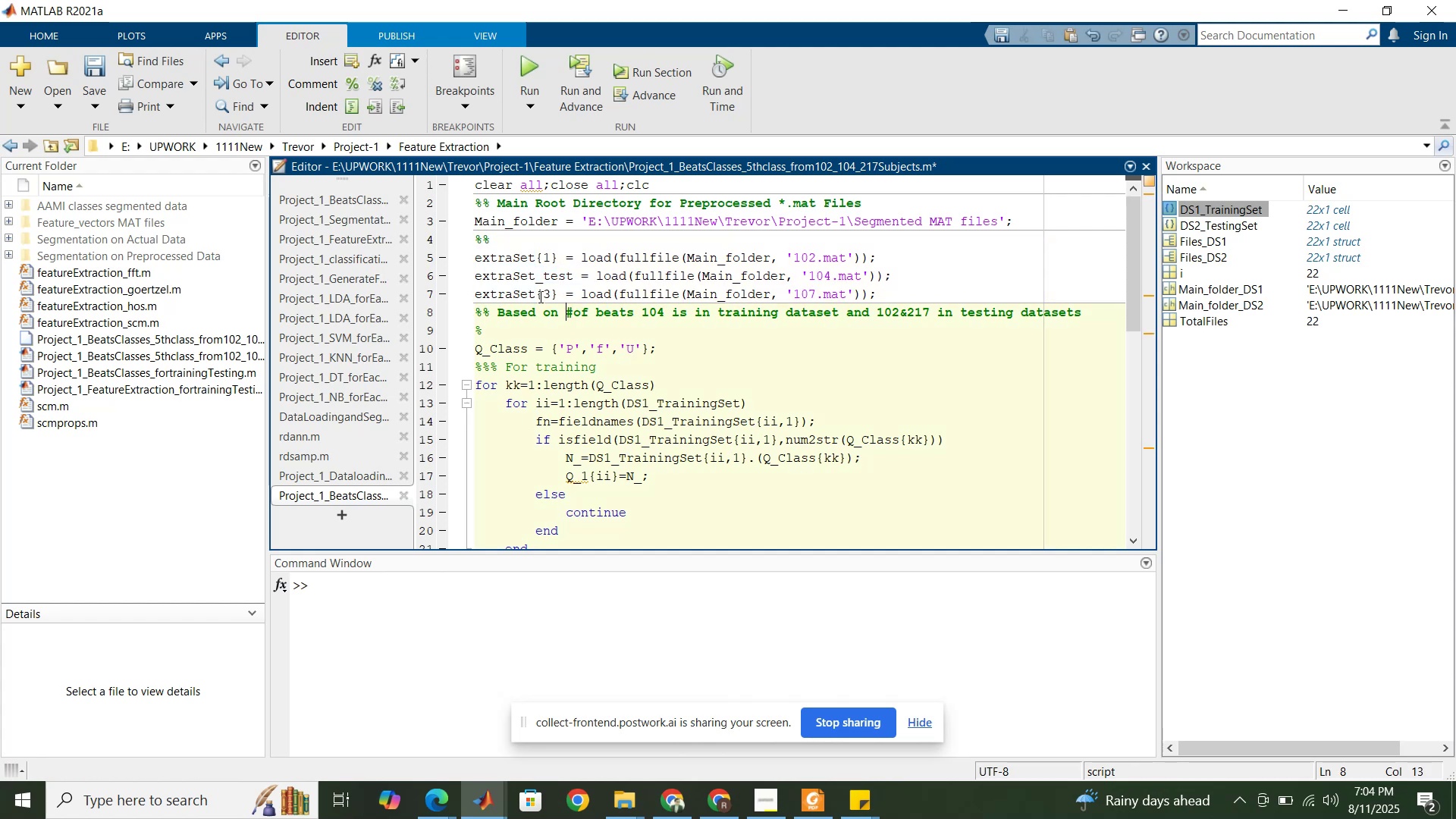 
left_click_drag(start_coordinate=[545, 296], to_coordinate=[550, 296])
 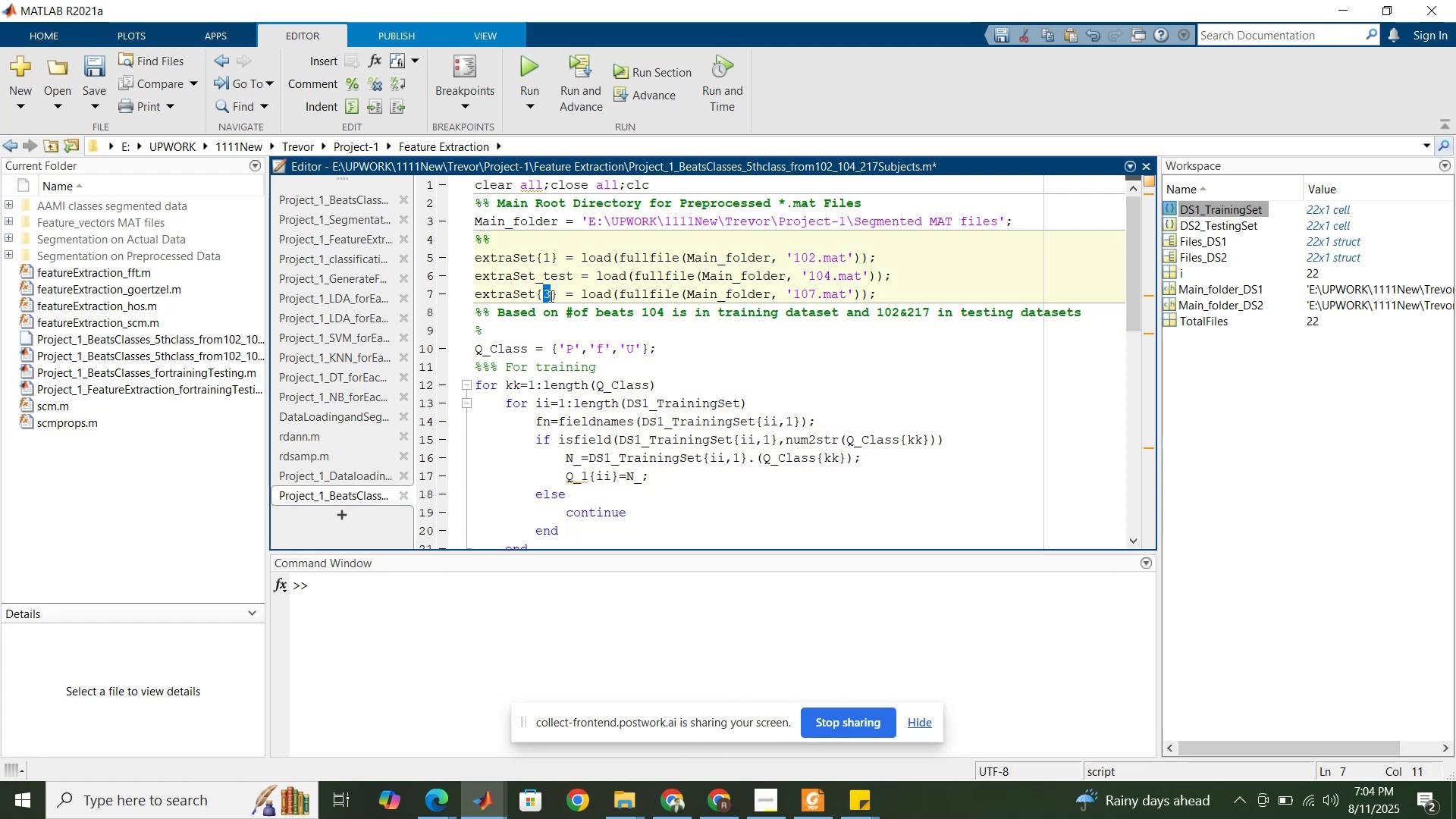 
type(2_train)
 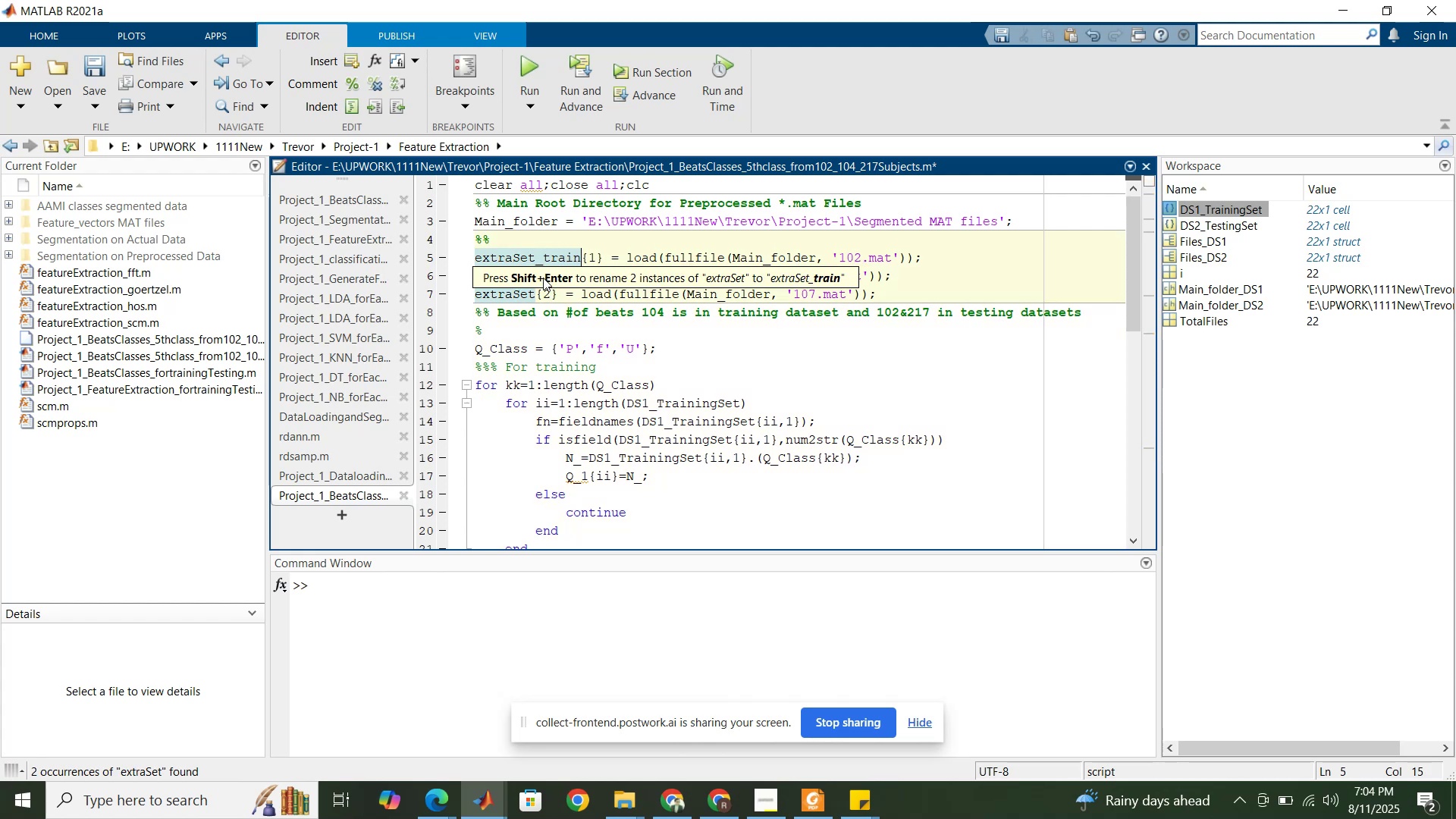 
key(Shift+Enter)
 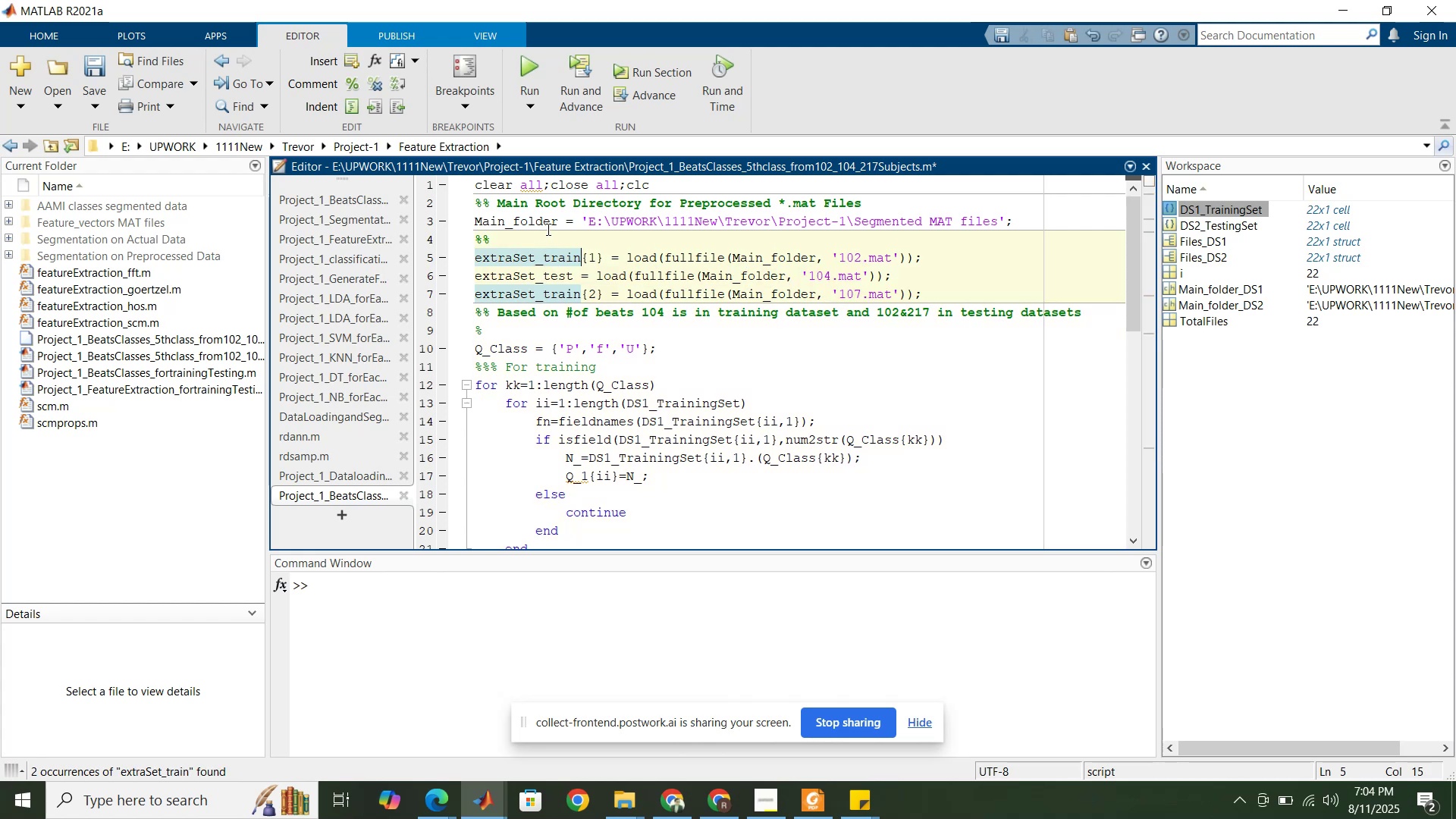 
left_click([551, 186])
 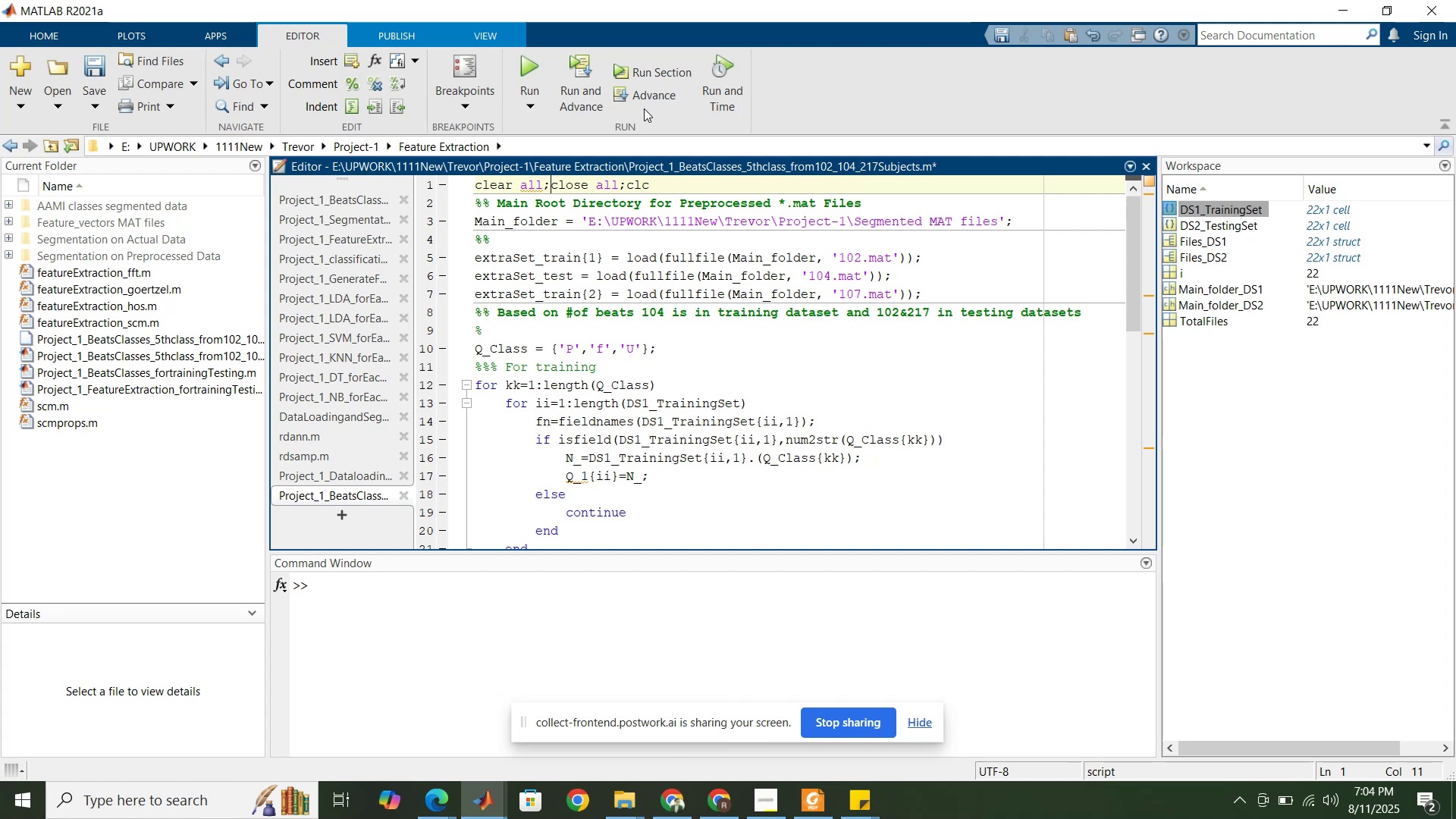 
left_click([675, 67])
 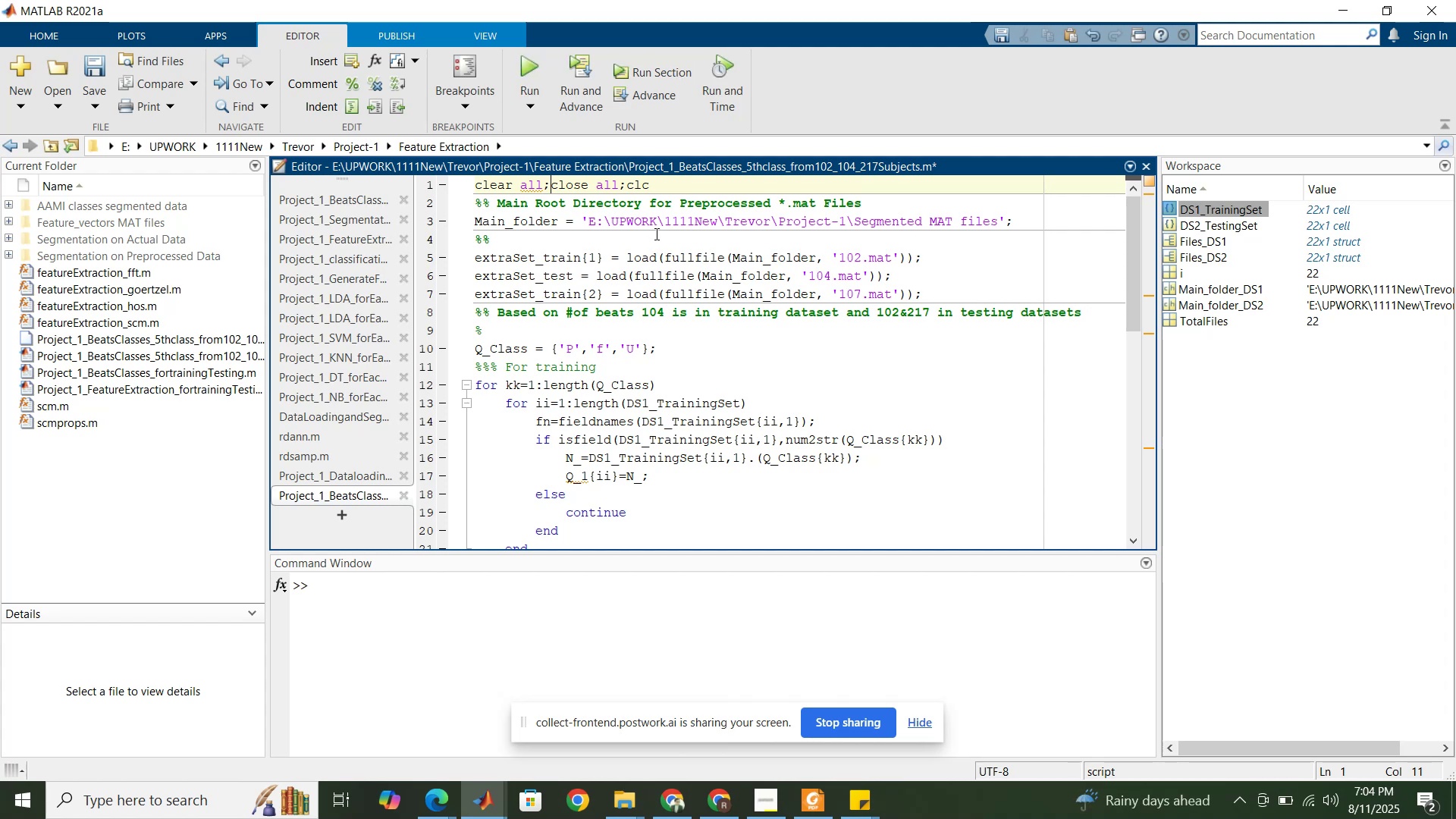 
left_click([660, 212])
 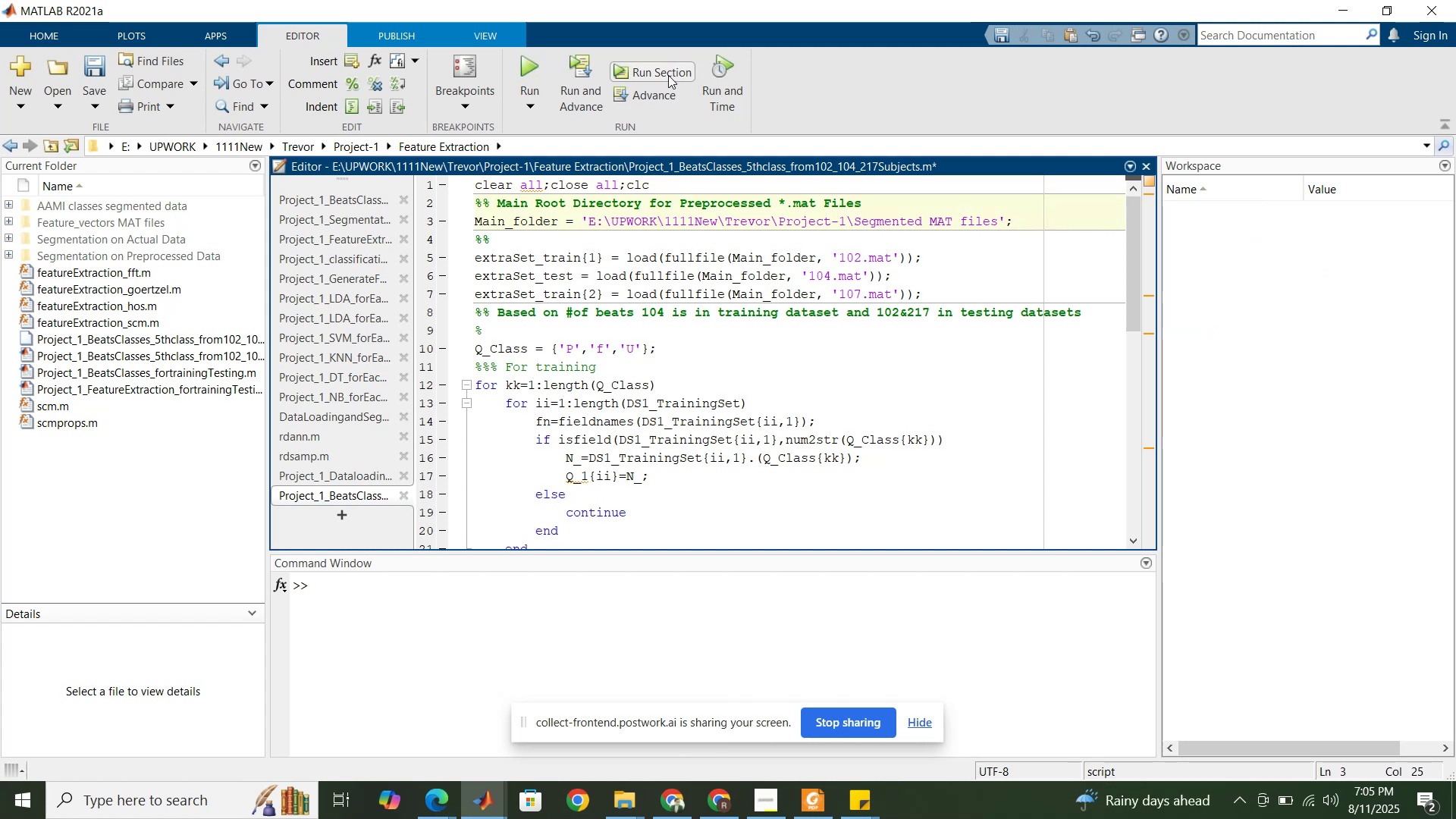 
left_click([668, 81])
 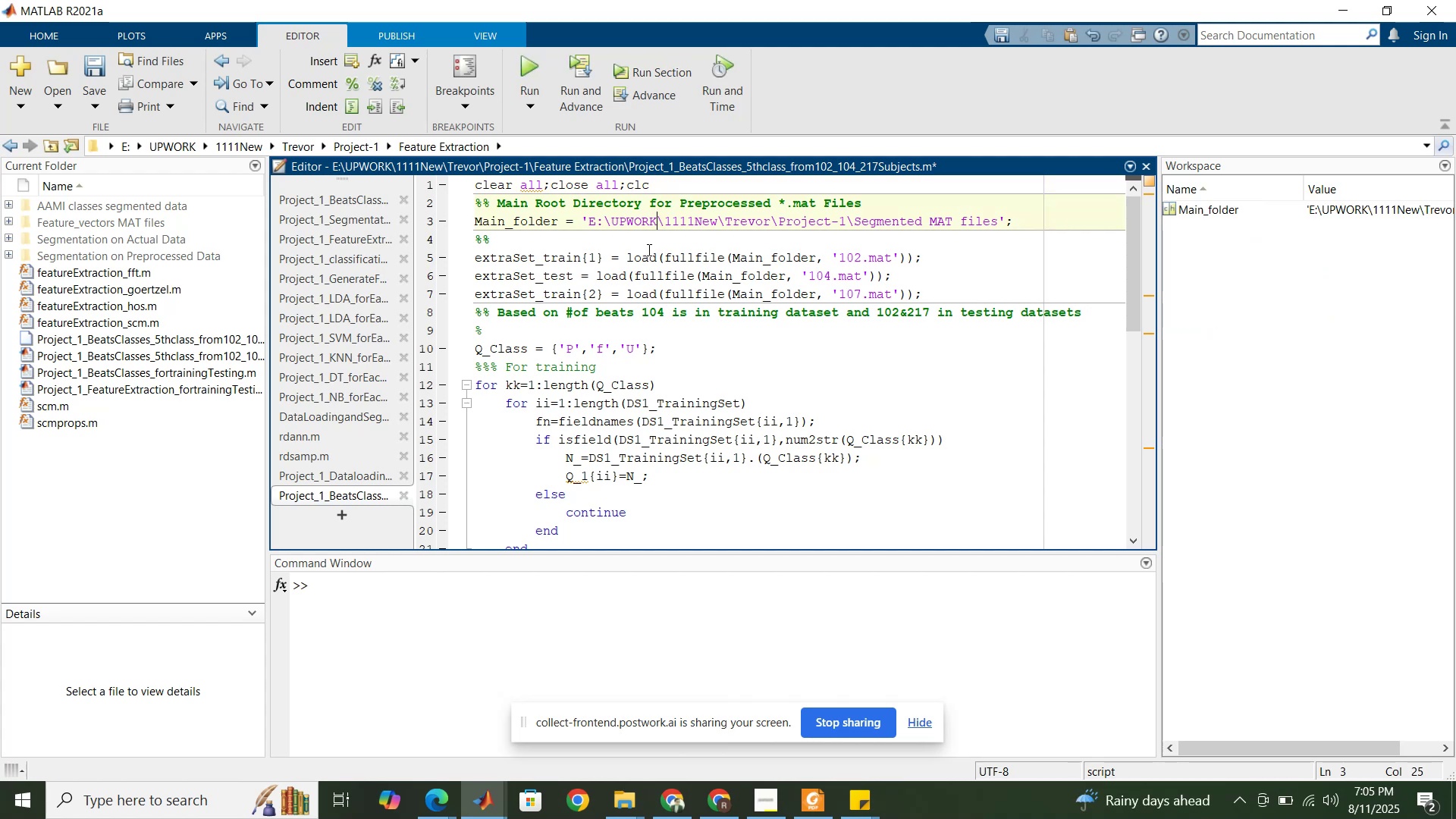 
left_click([647, 260])
 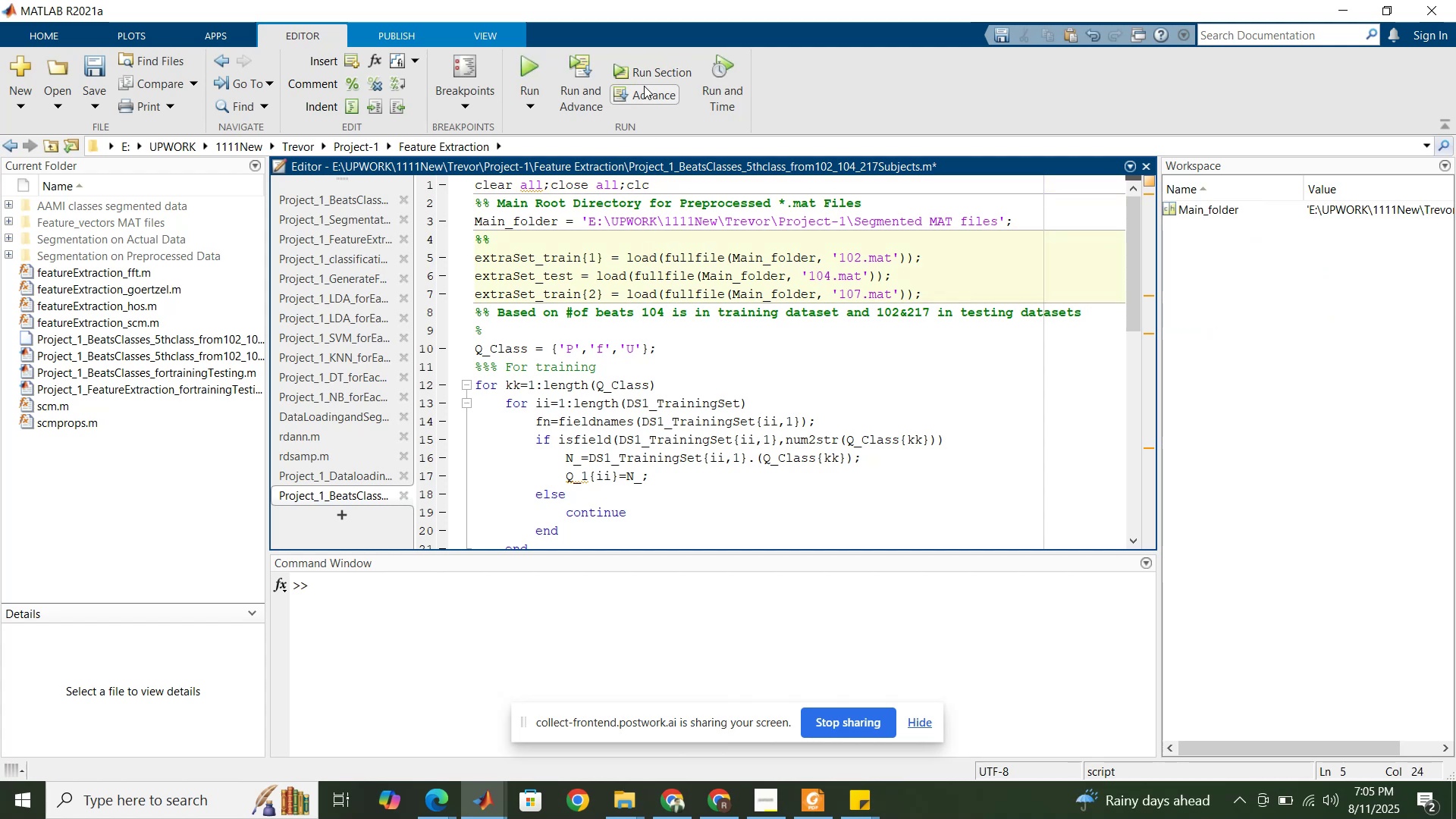 
left_click([646, 74])
 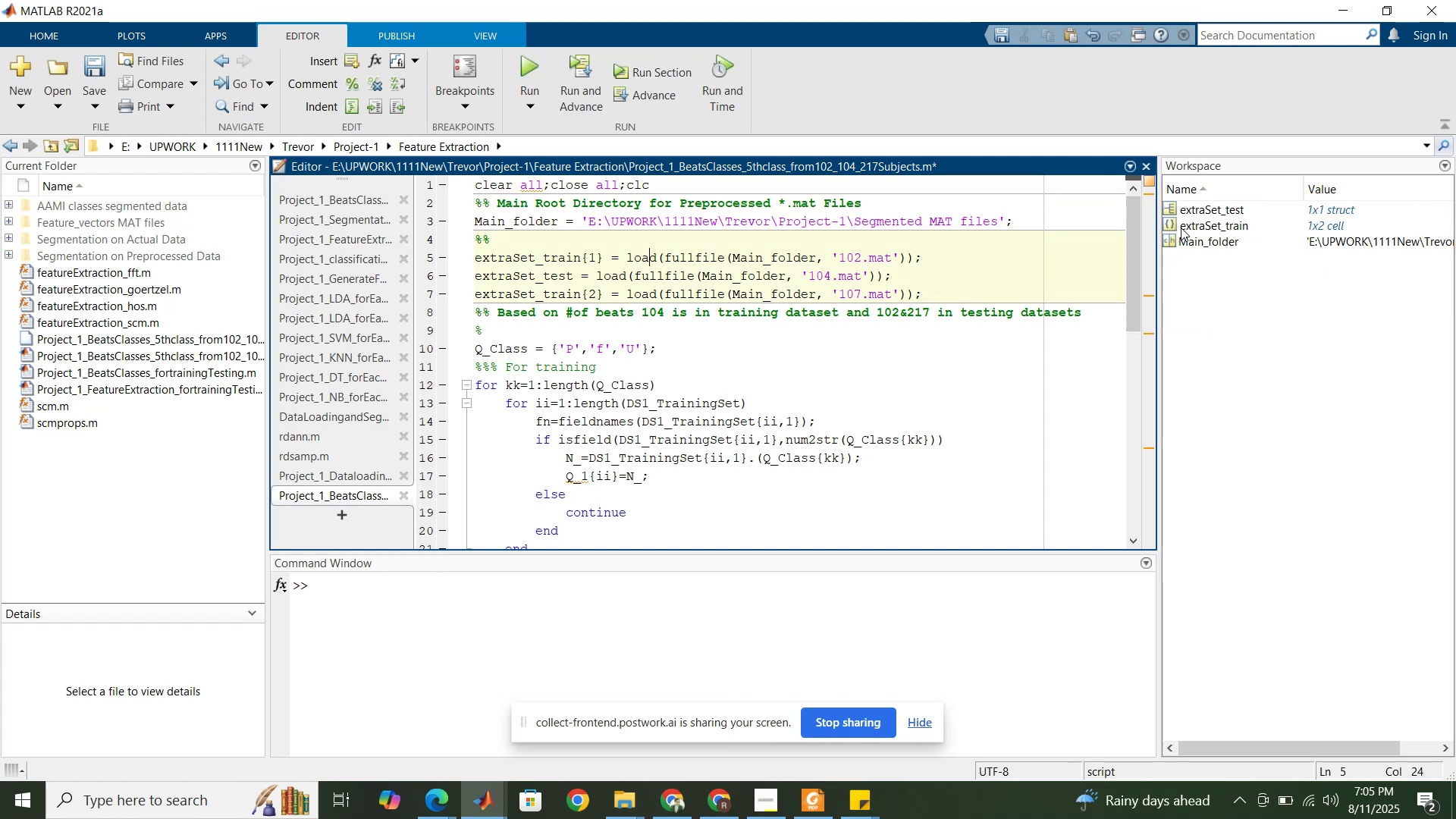 
mouse_move([1166, 215])
 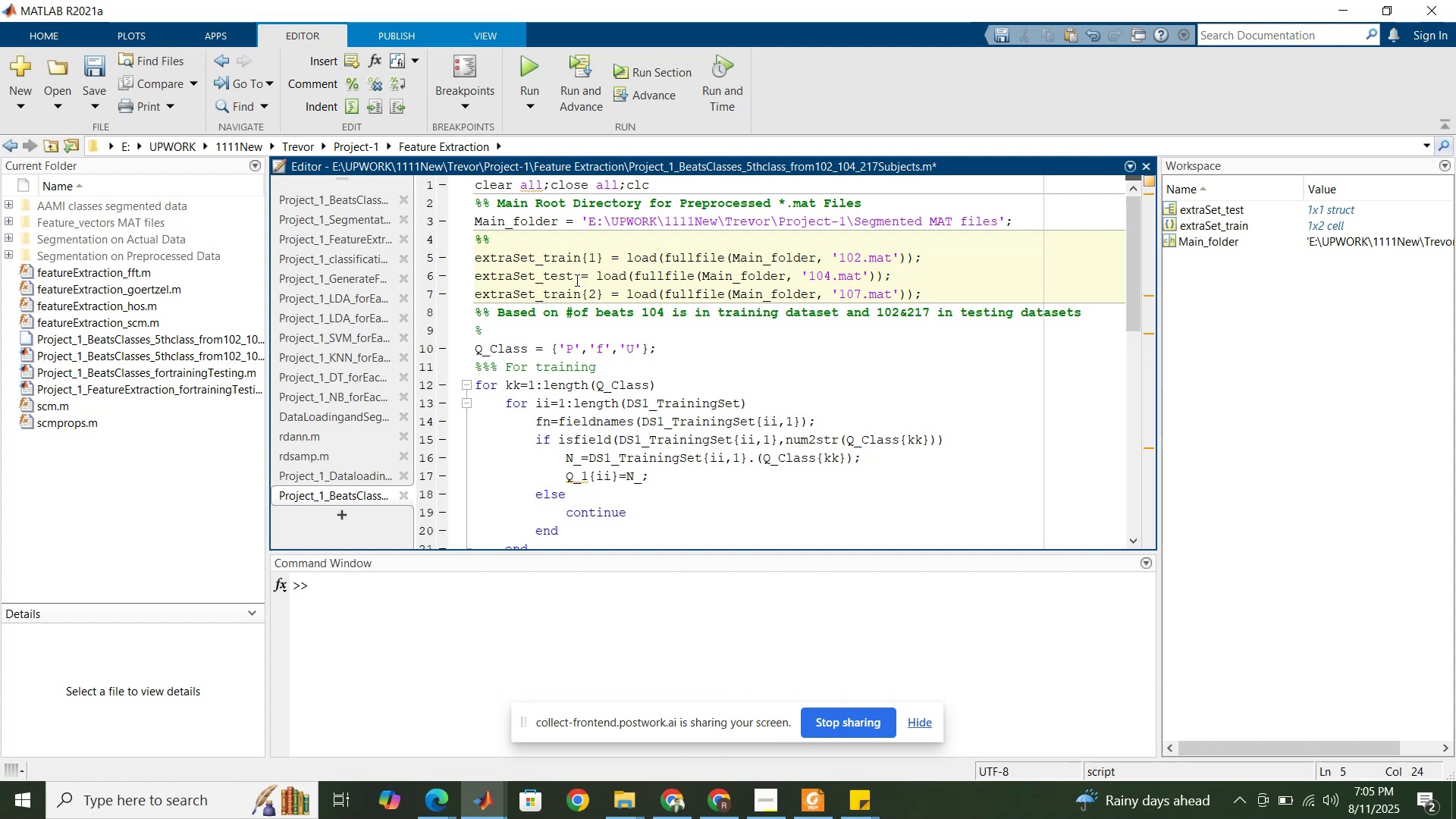 
left_click([575, 280])
 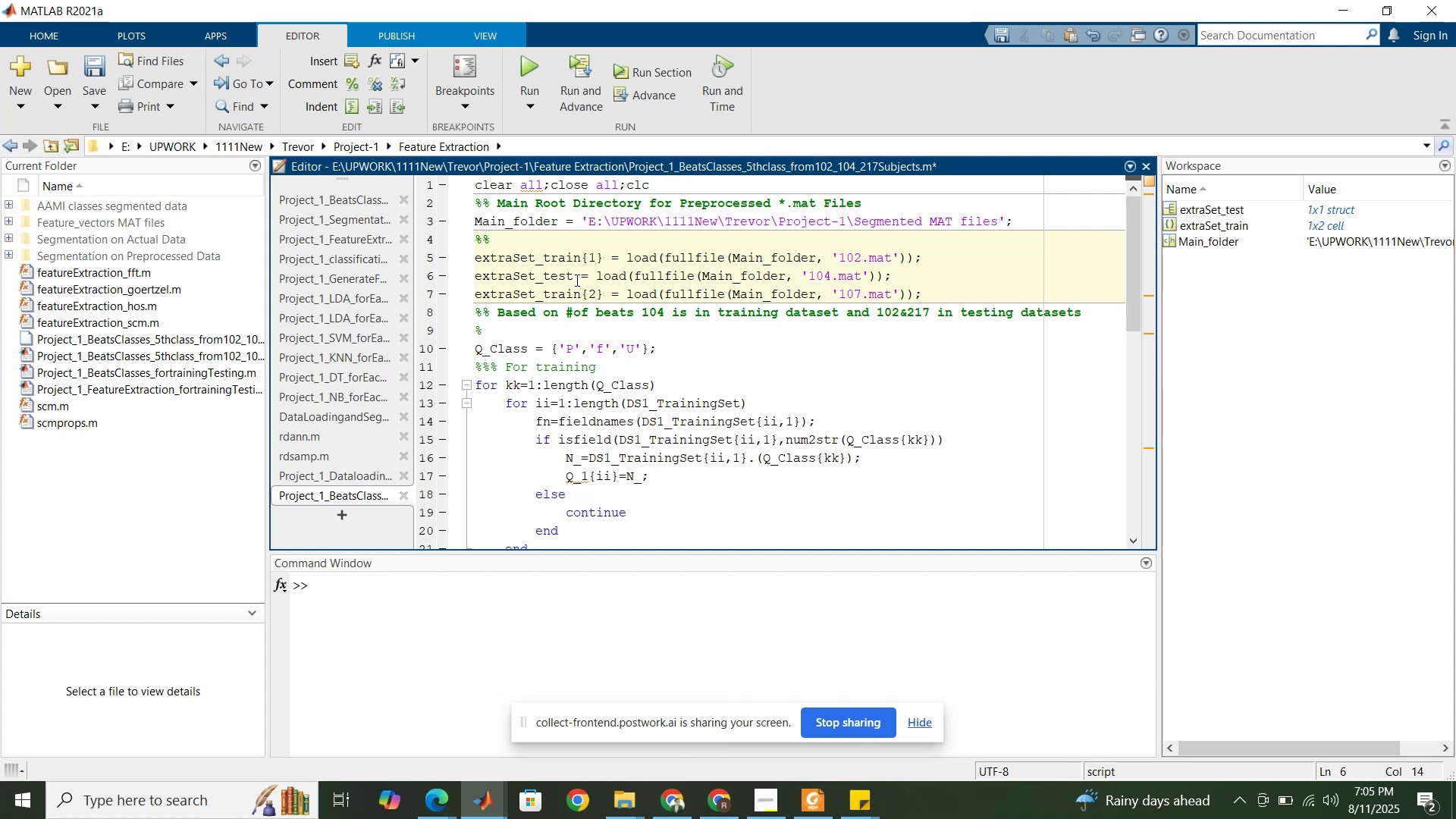 
wait(5.58)
 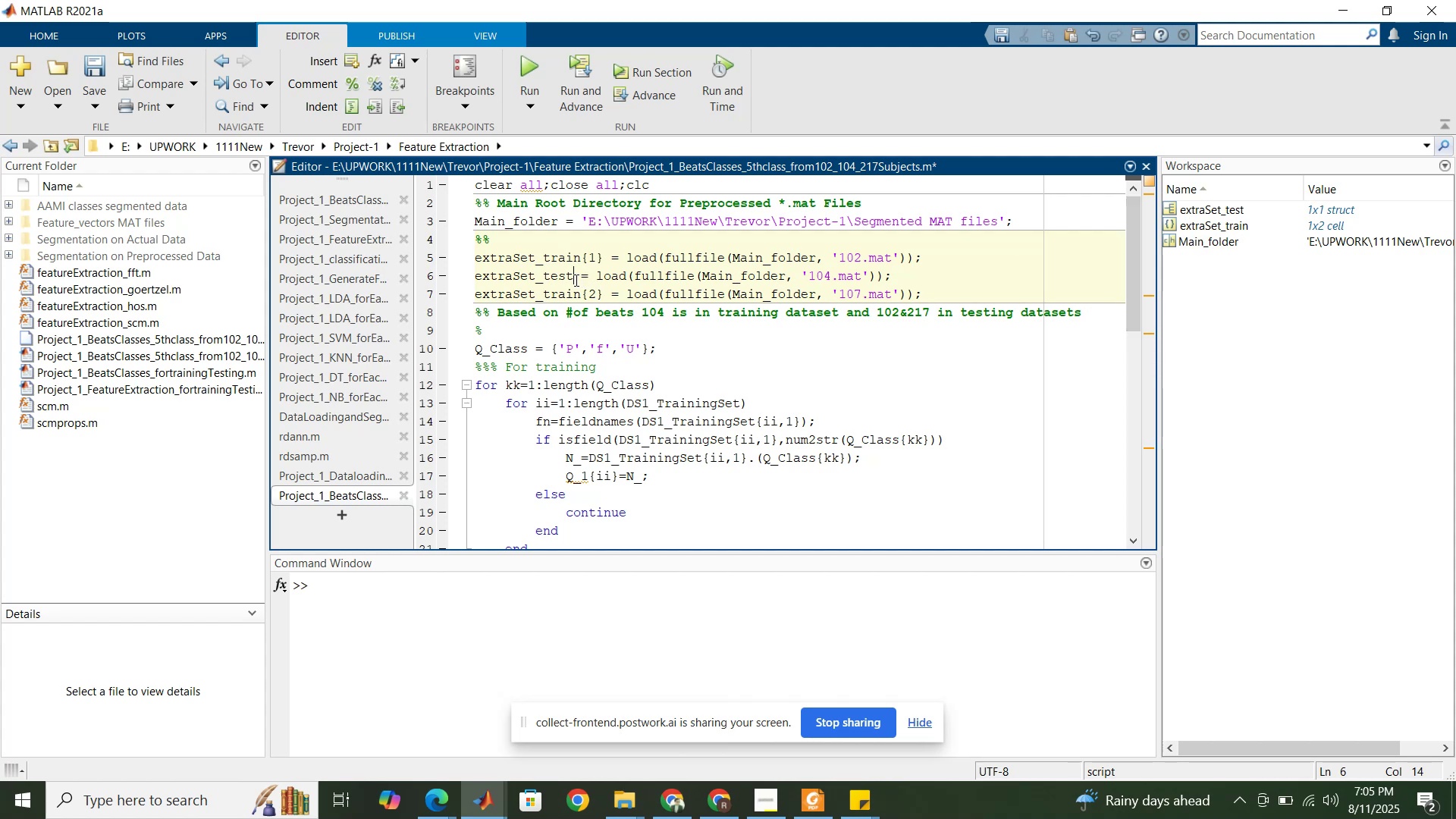 
left_click([590, 262])
 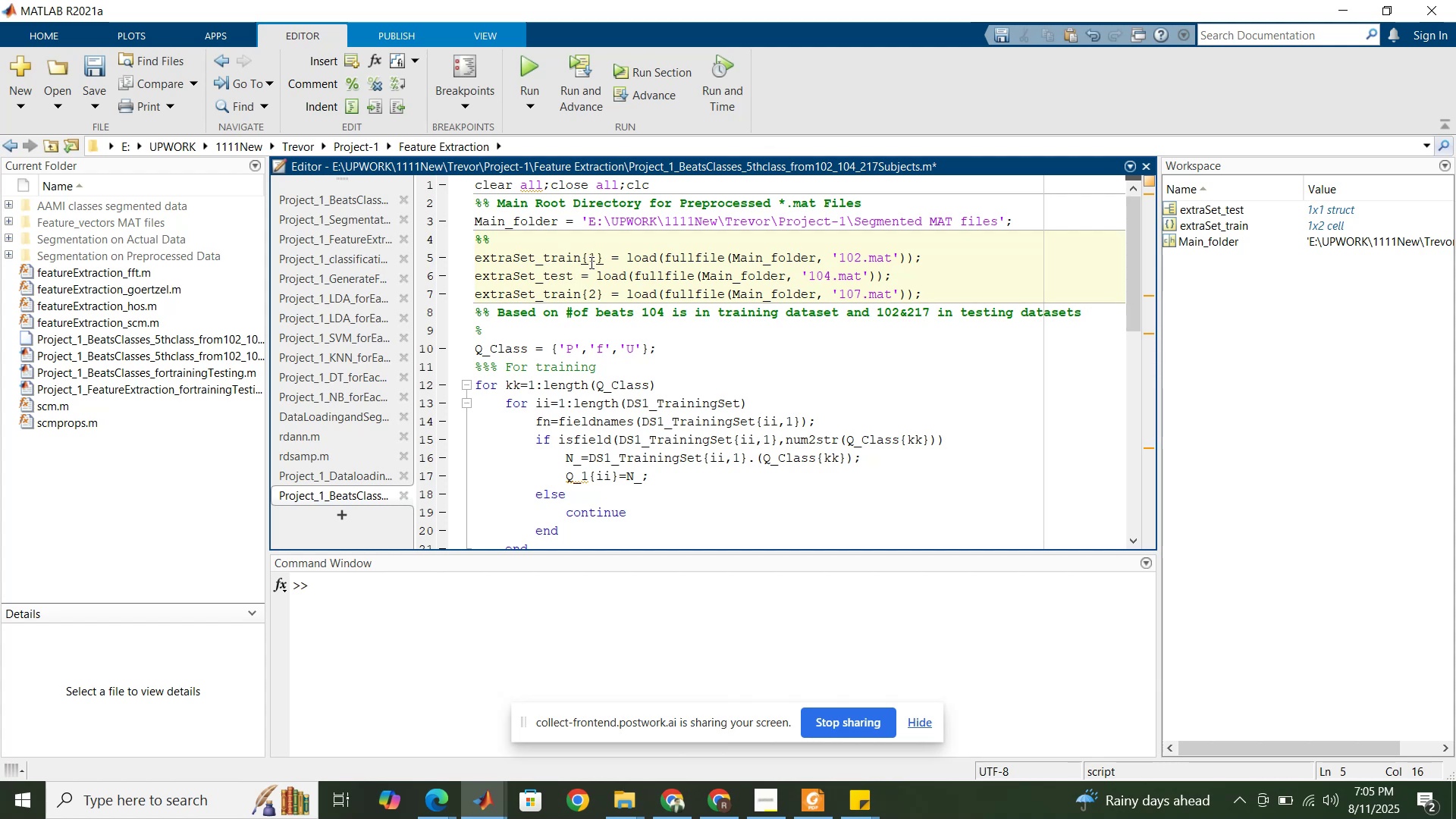 
key(1)
 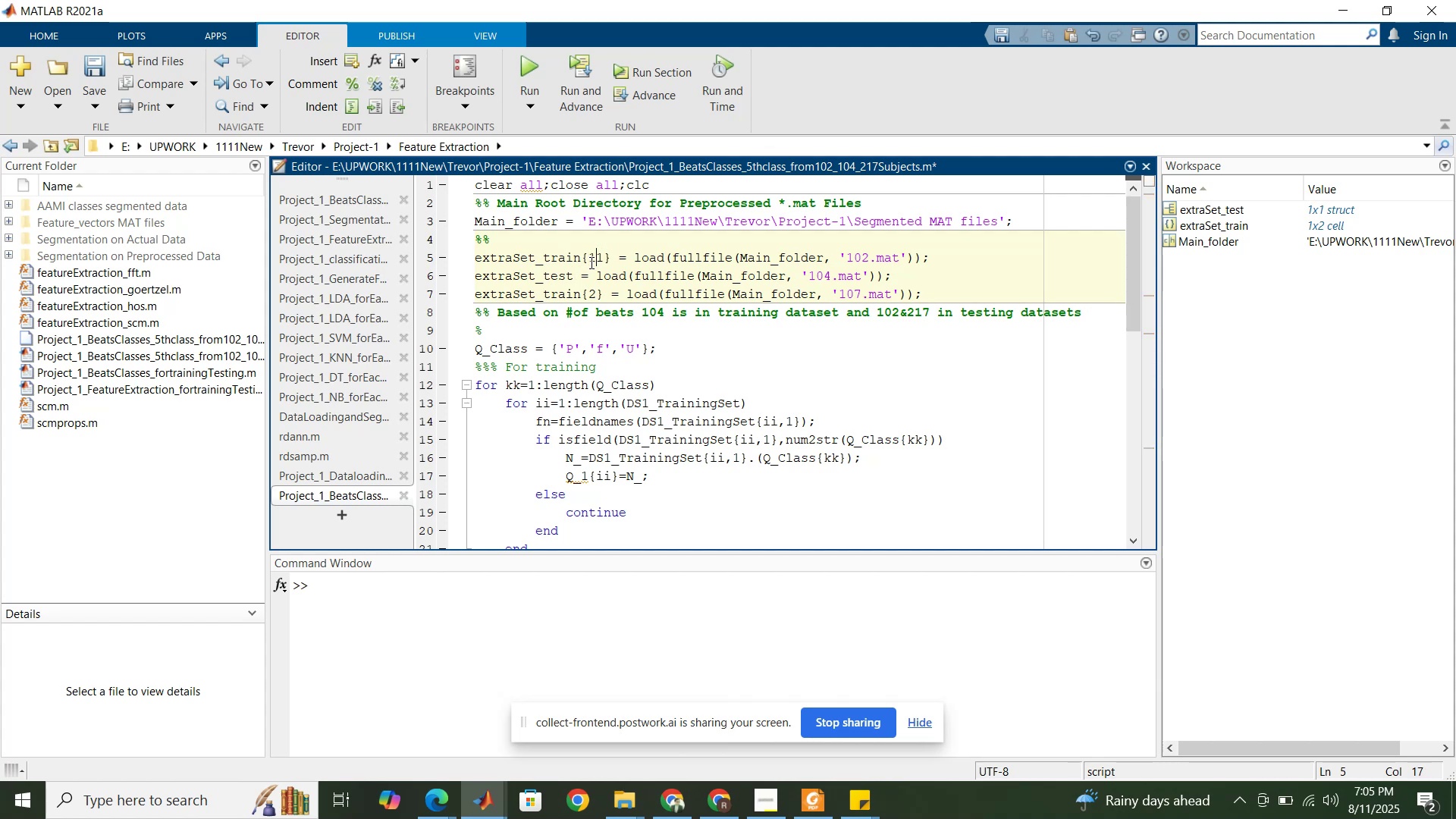 
key(Comma)
 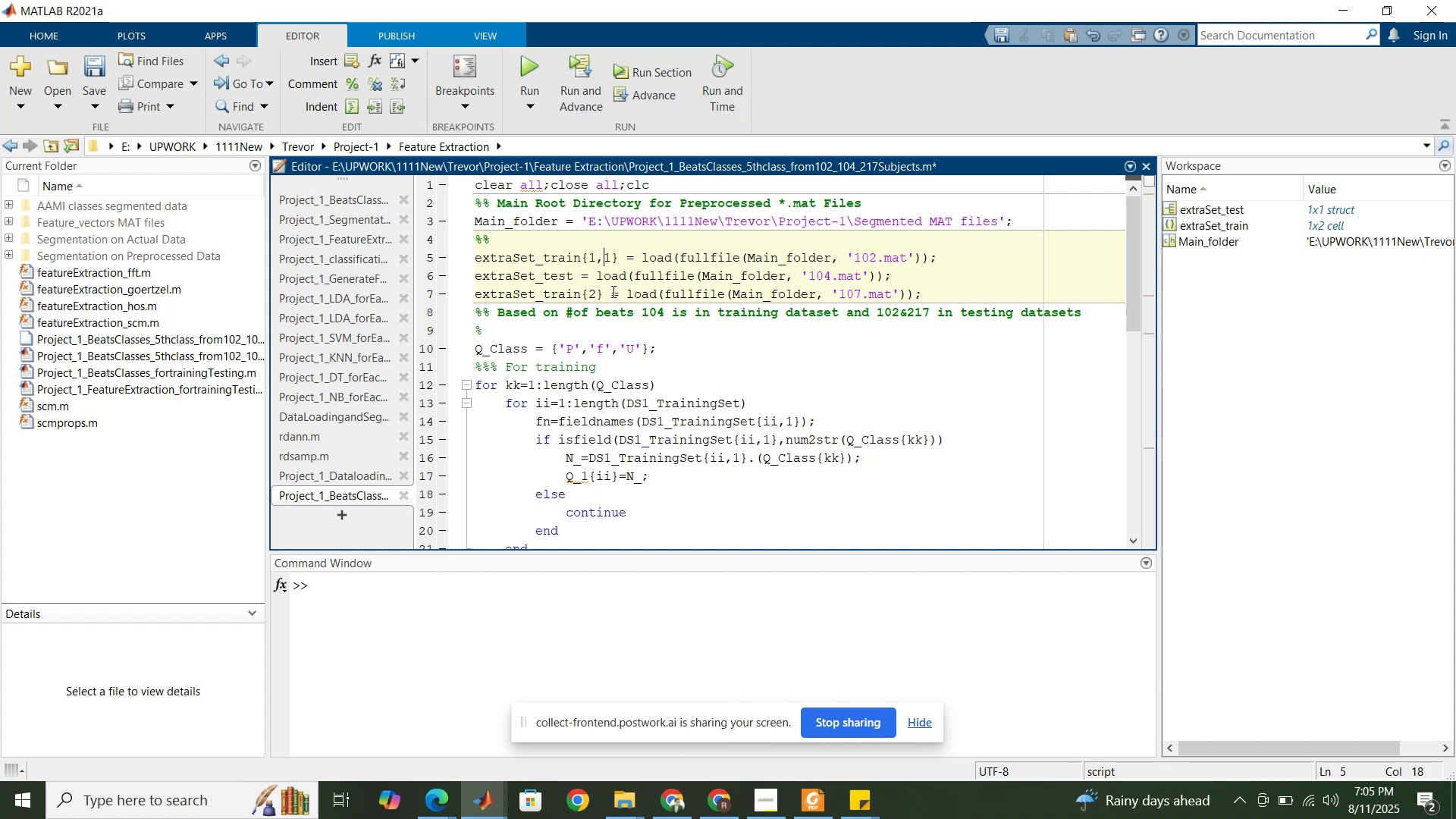 
left_click([595, 295])
 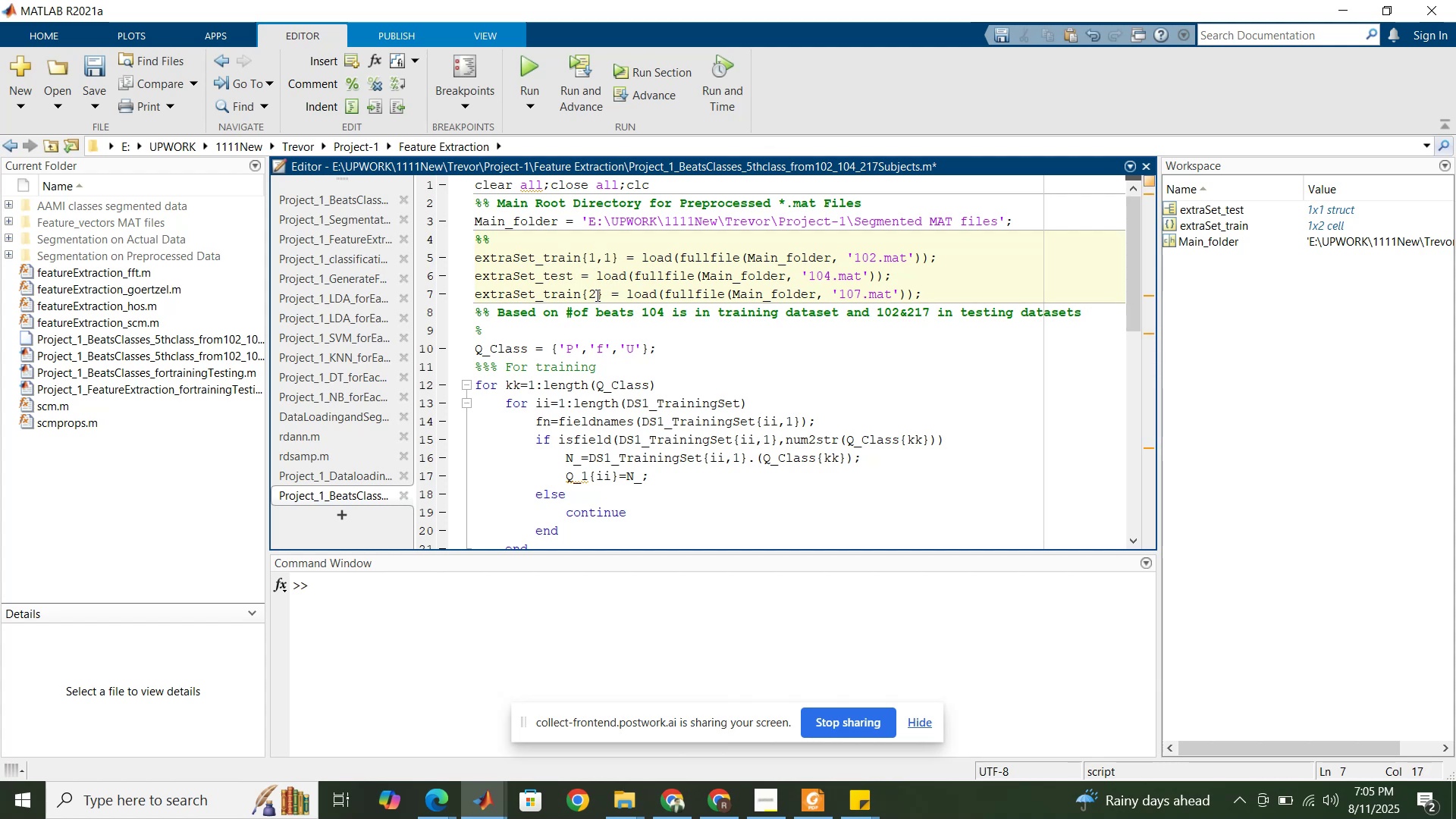 
key(Comma)
 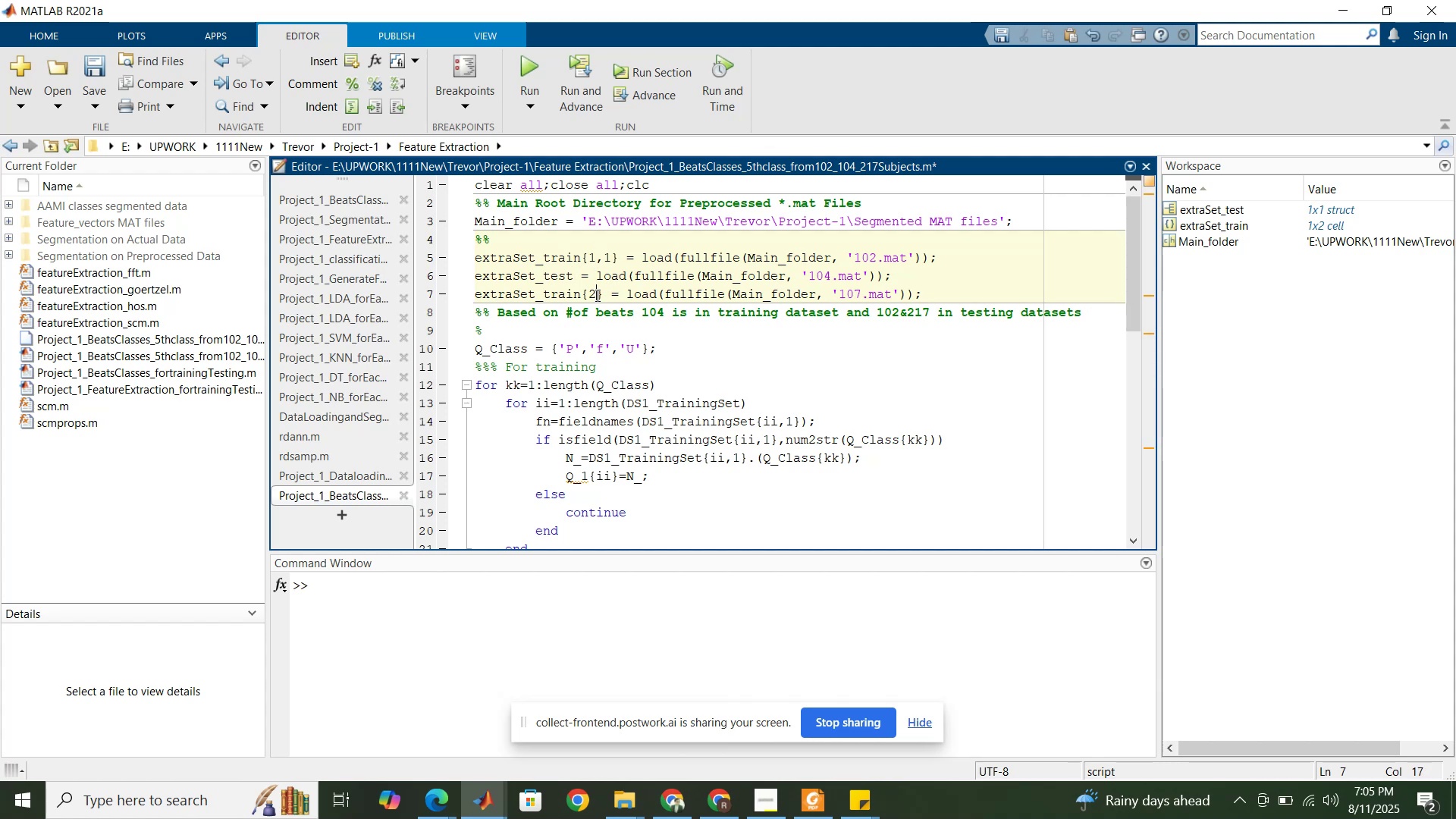 
key(1)
 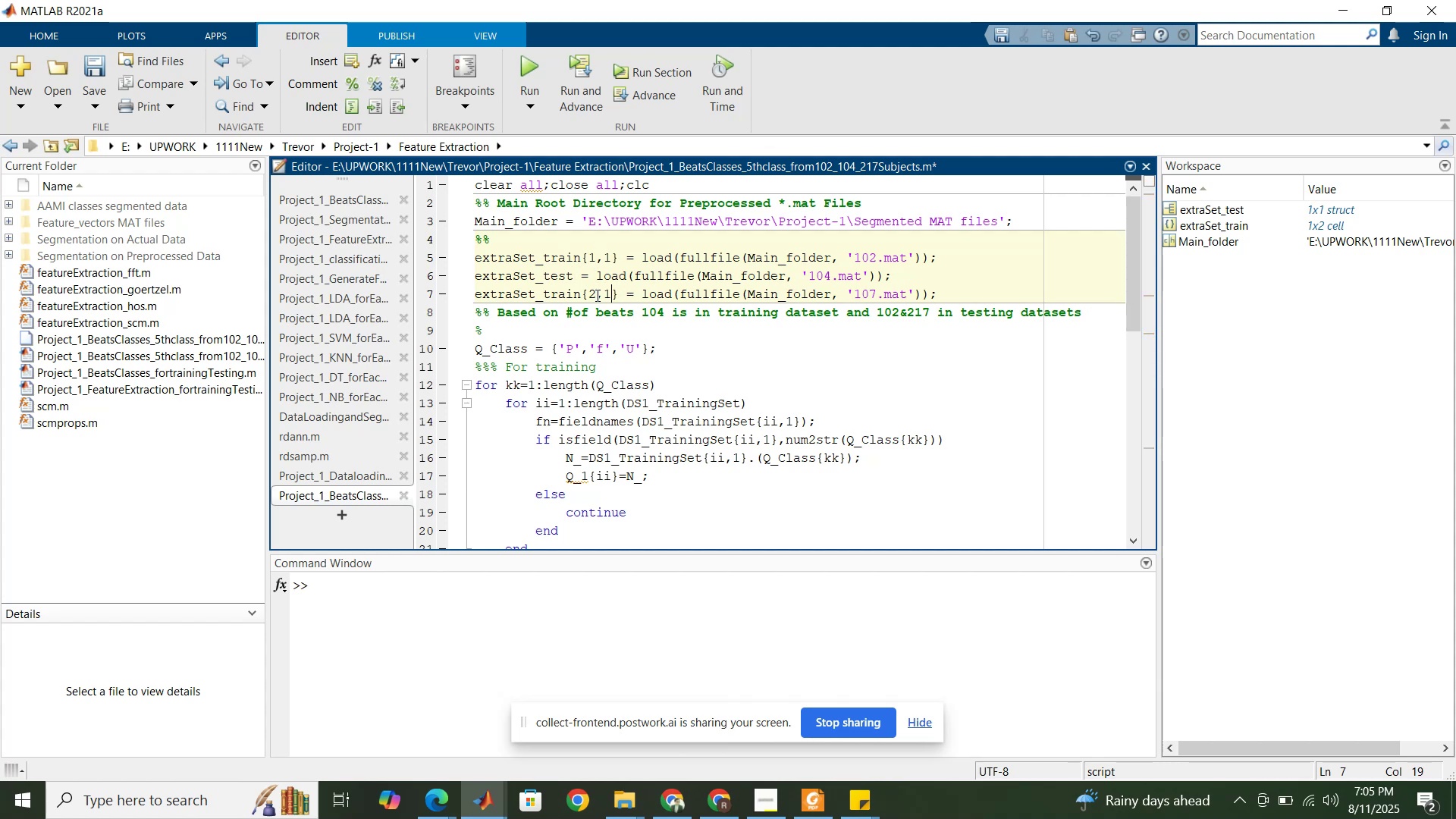 
key(ArrowUp)
 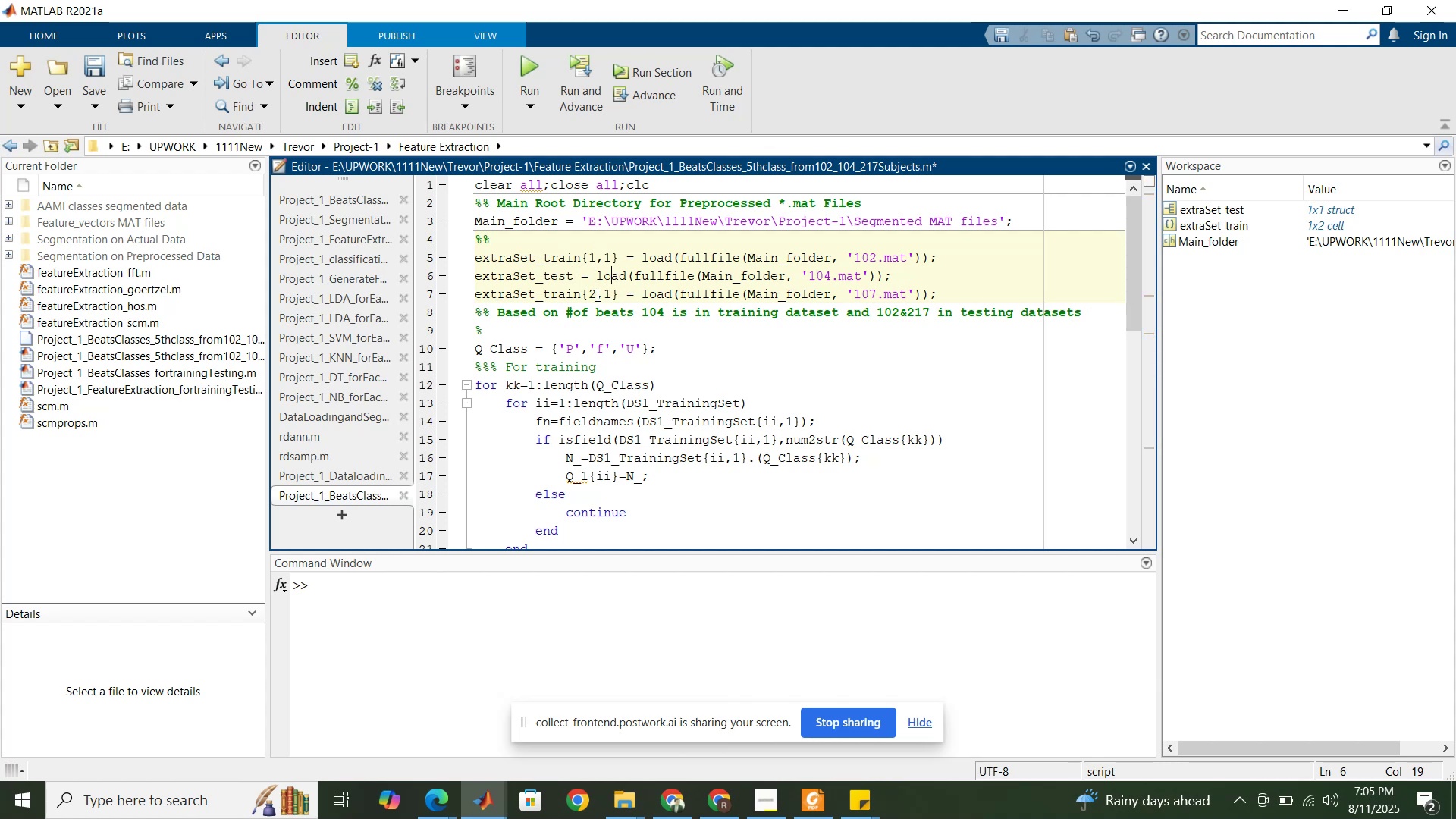 
key(ArrowLeft)
 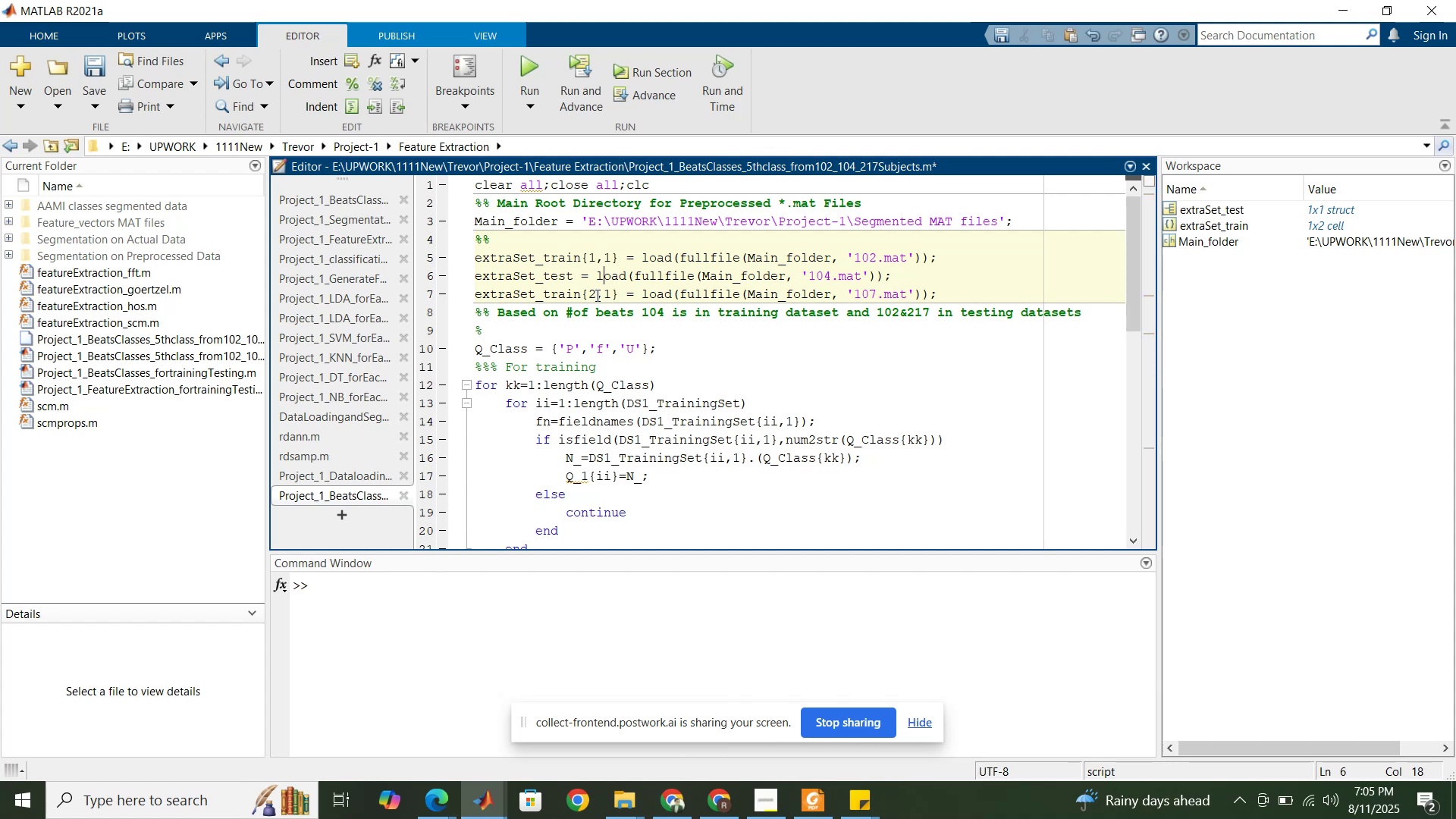 
key(ArrowLeft)
 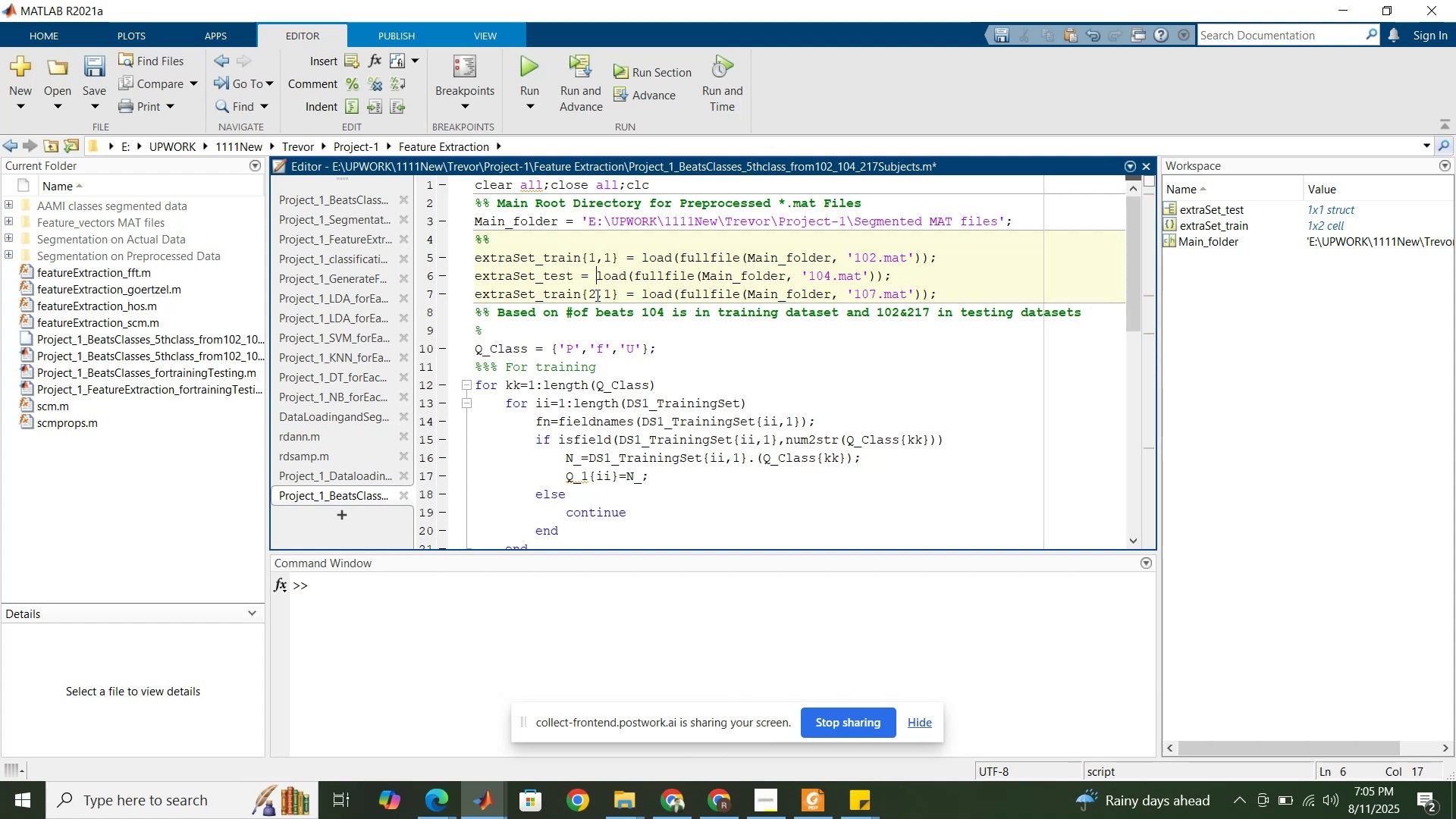 
key(ArrowLeft)
 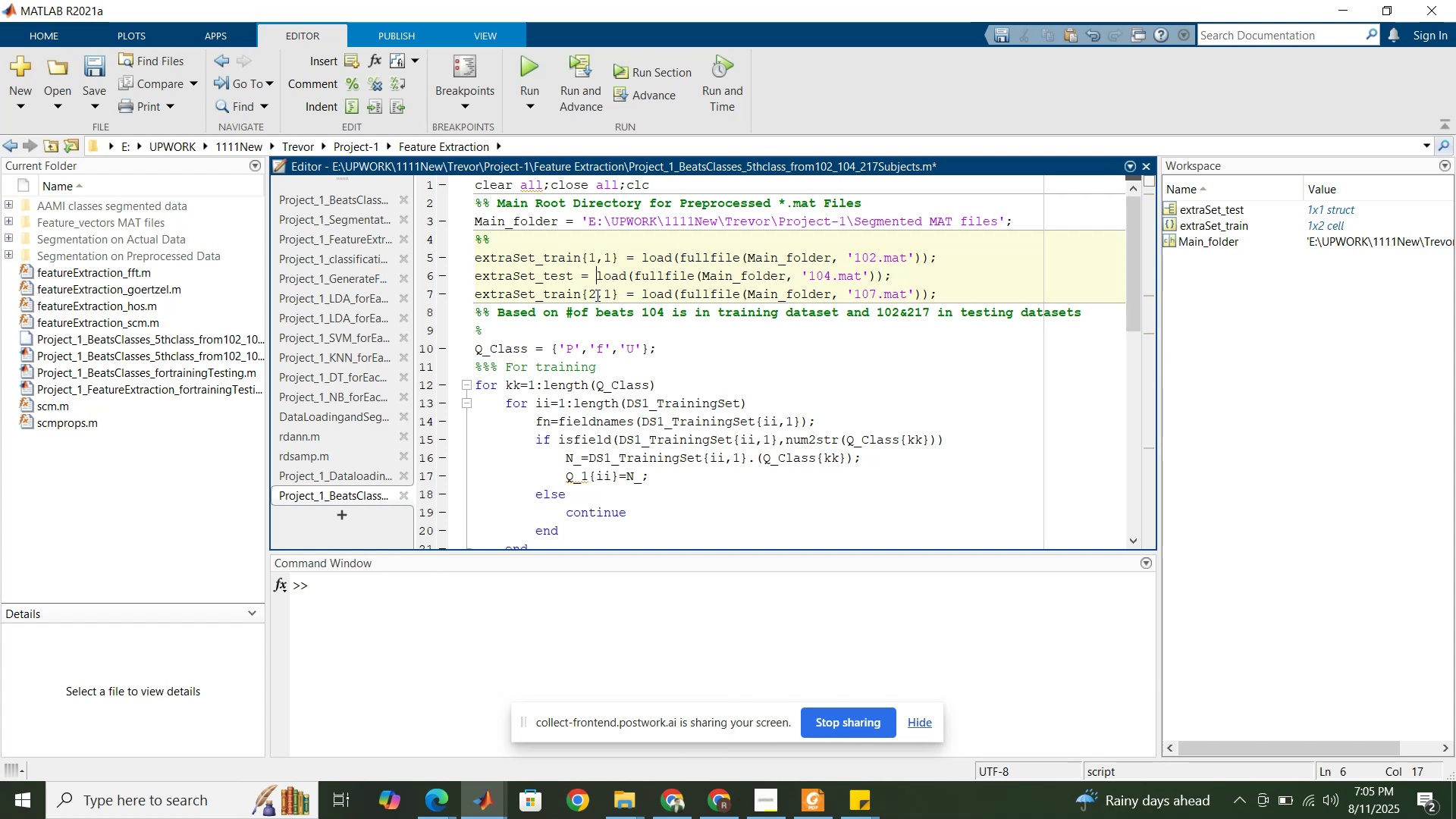 
key(ArrowLeft)
 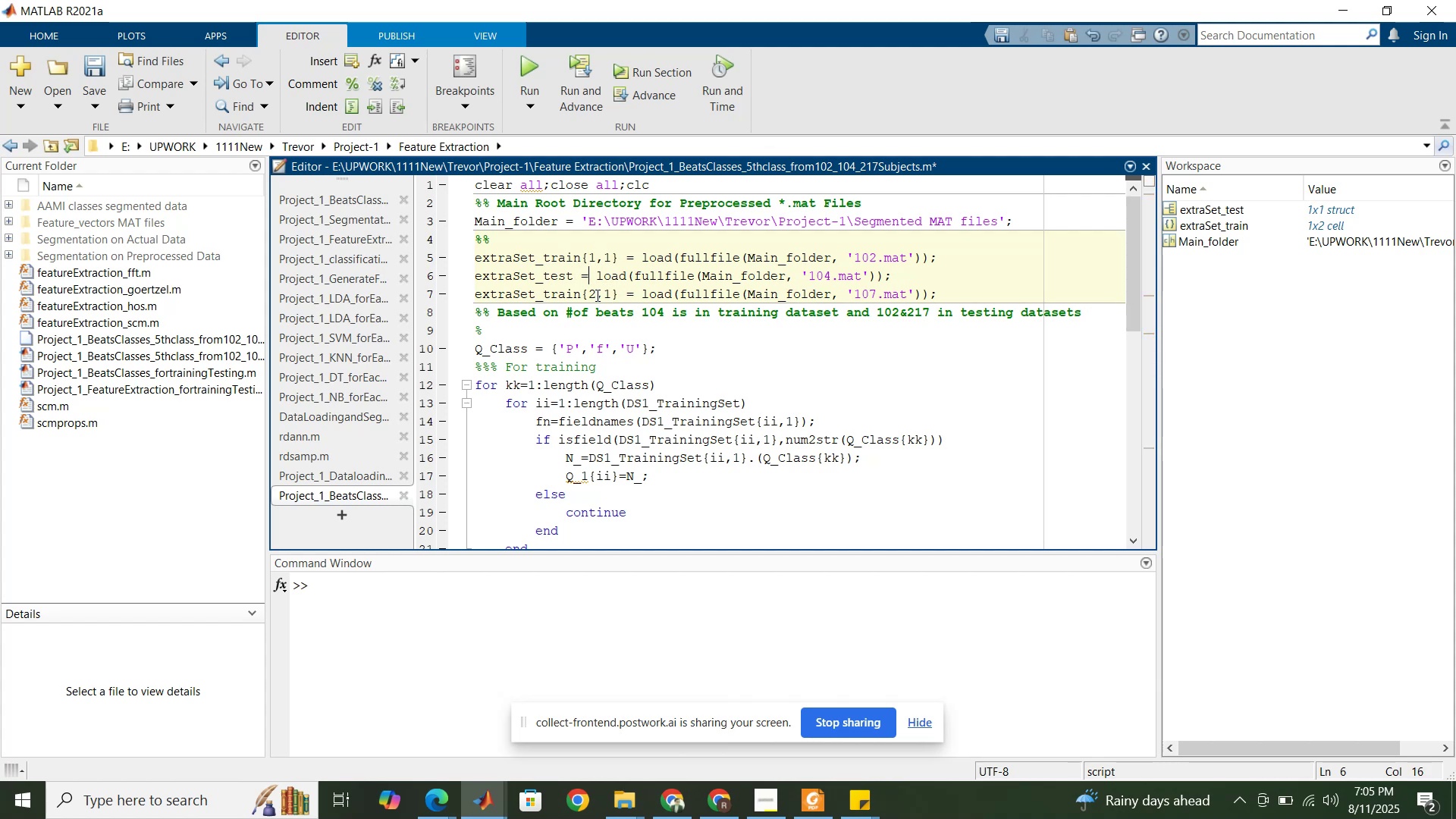 
key(ArrowLeft)
 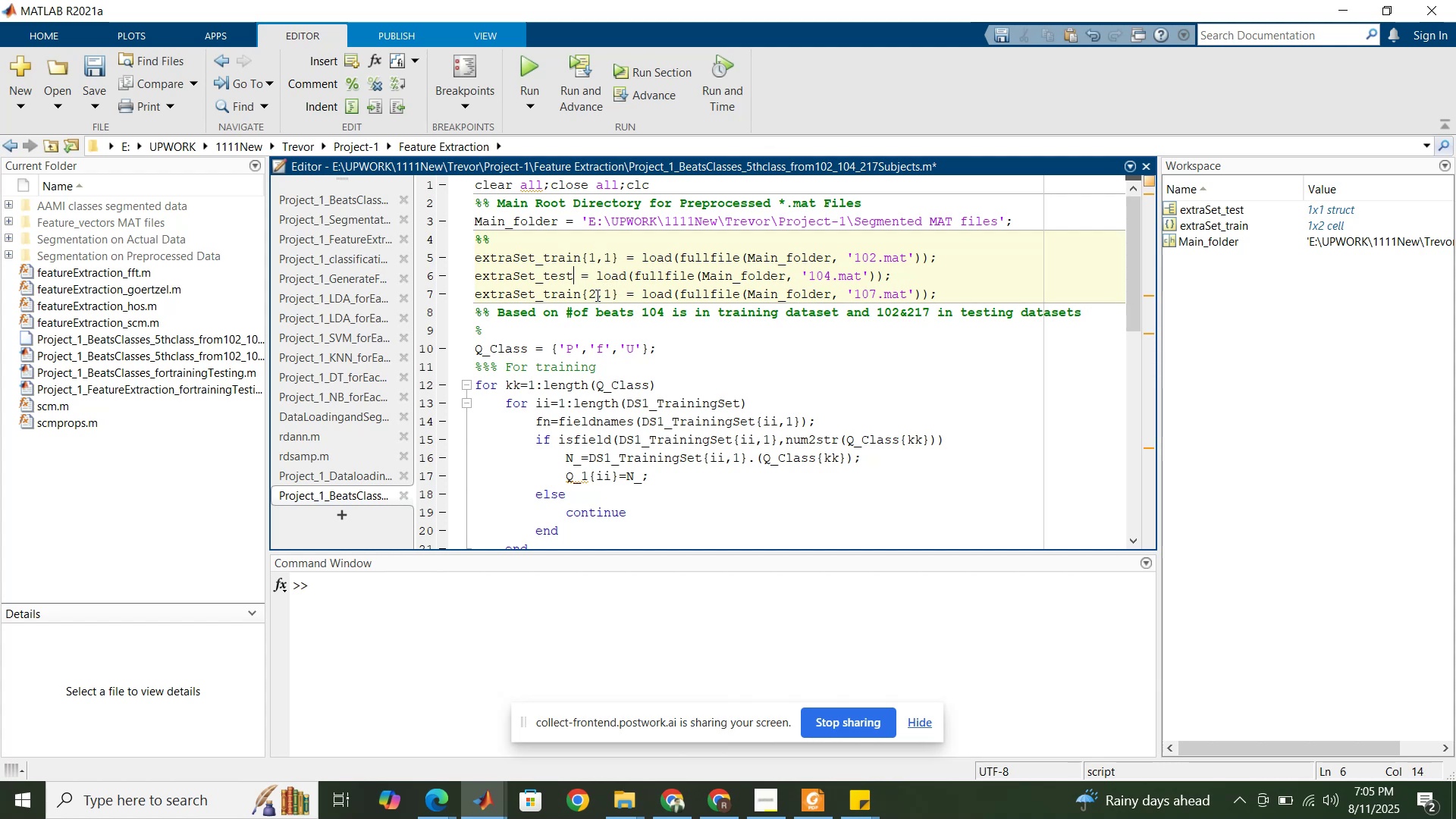 
key(Shift+BracketLeft)
 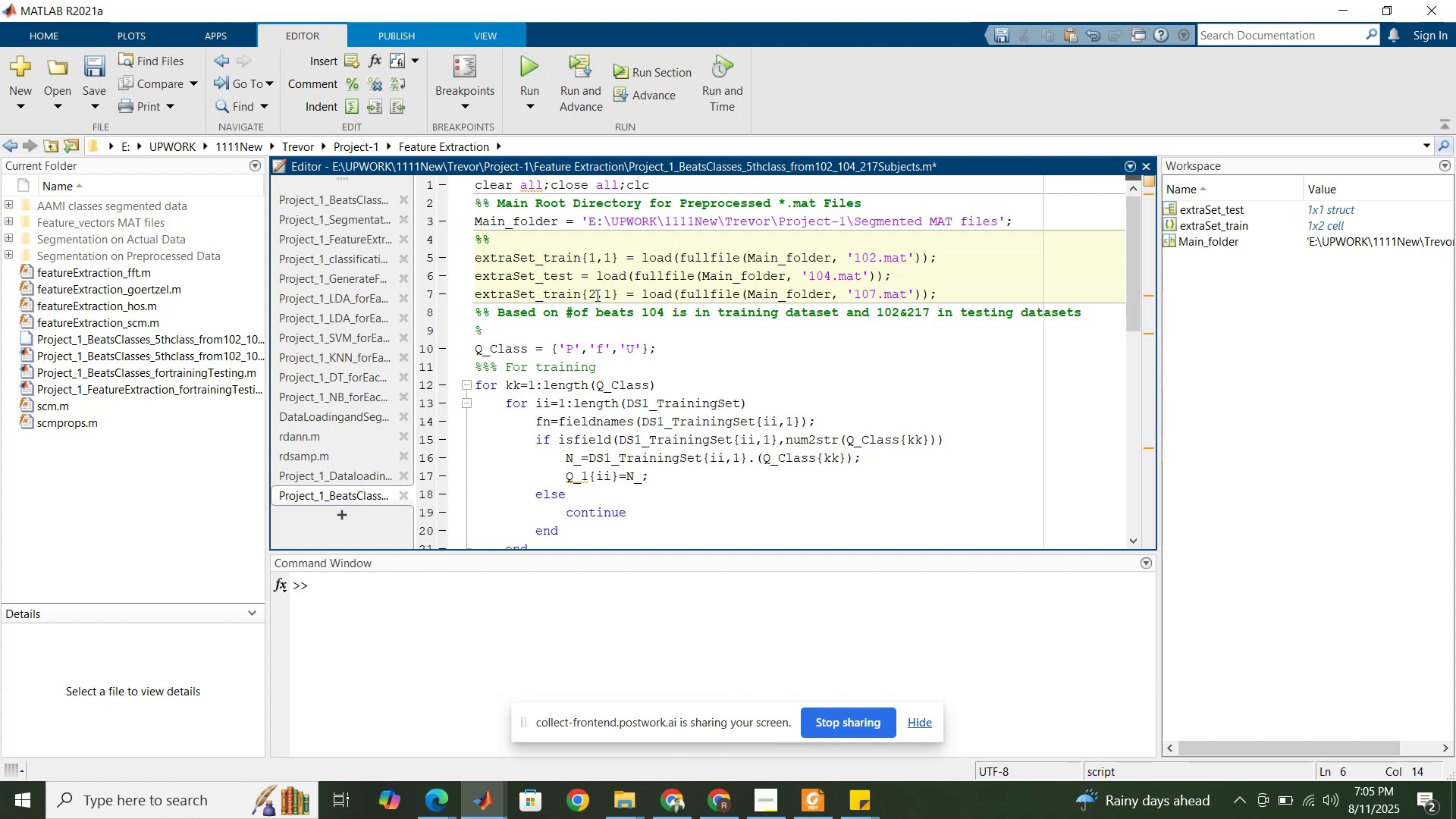 
key(Shift+BracketRight)
 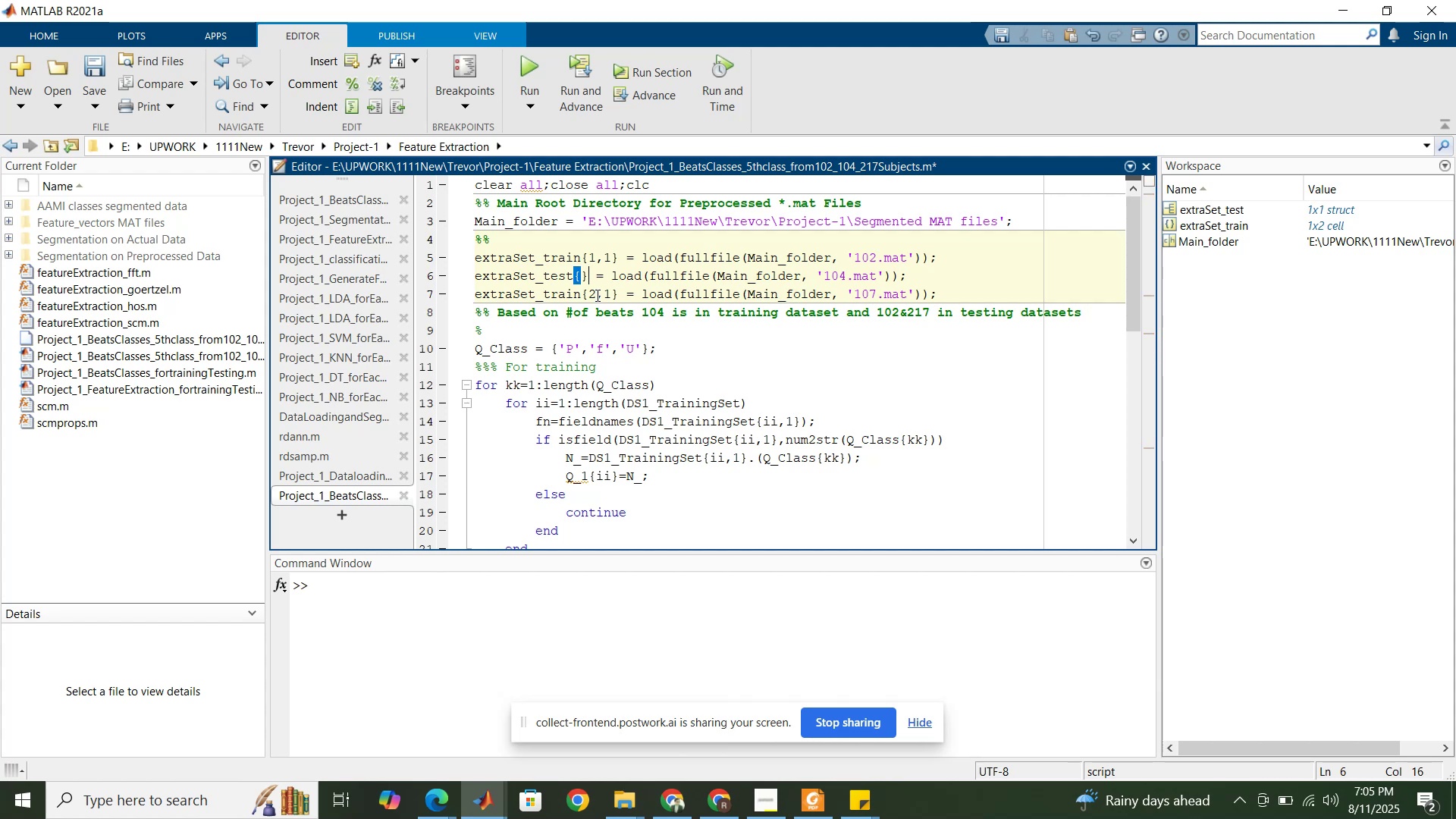 
key(ArrowLeft)
 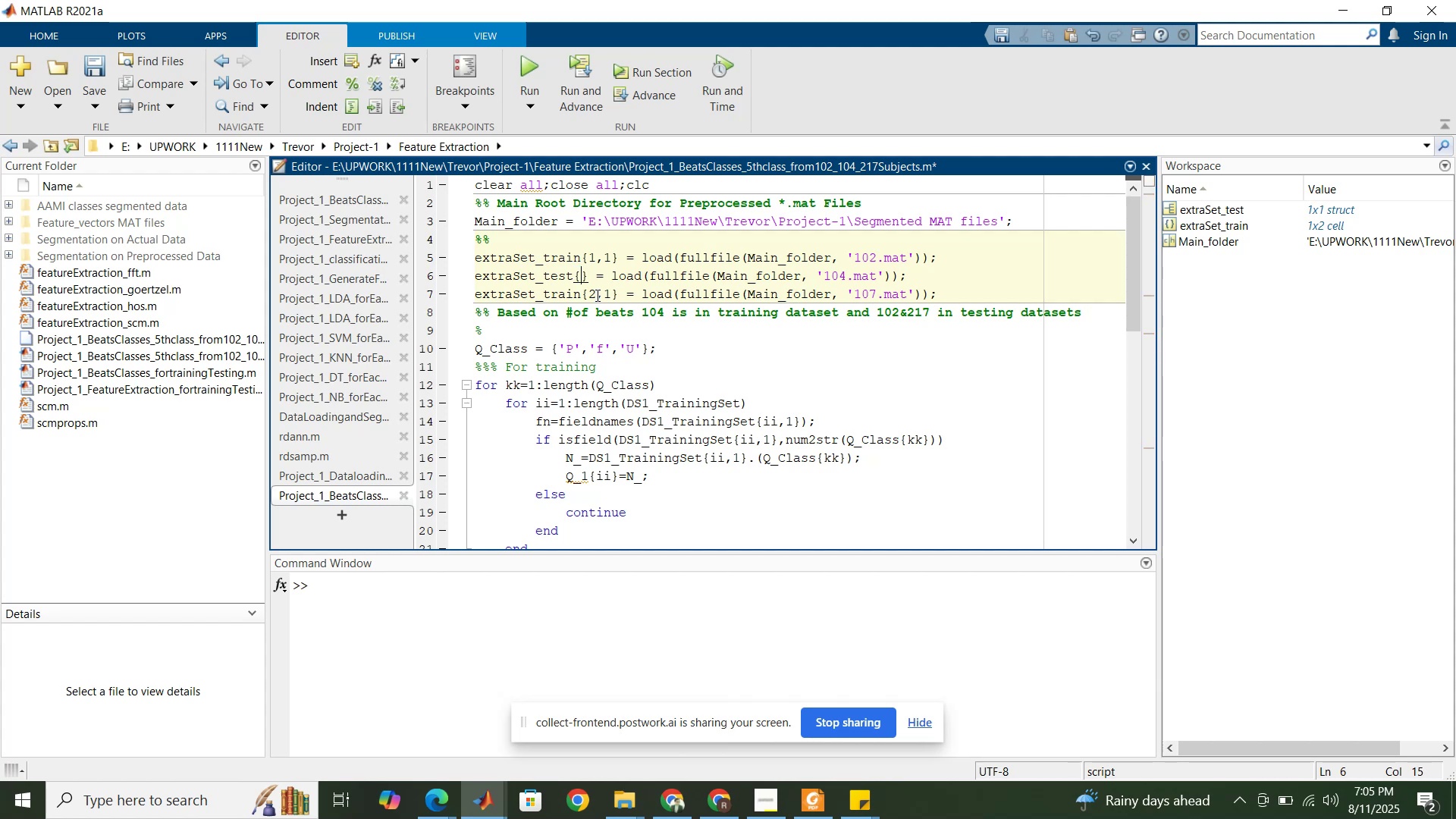 
key(1)
 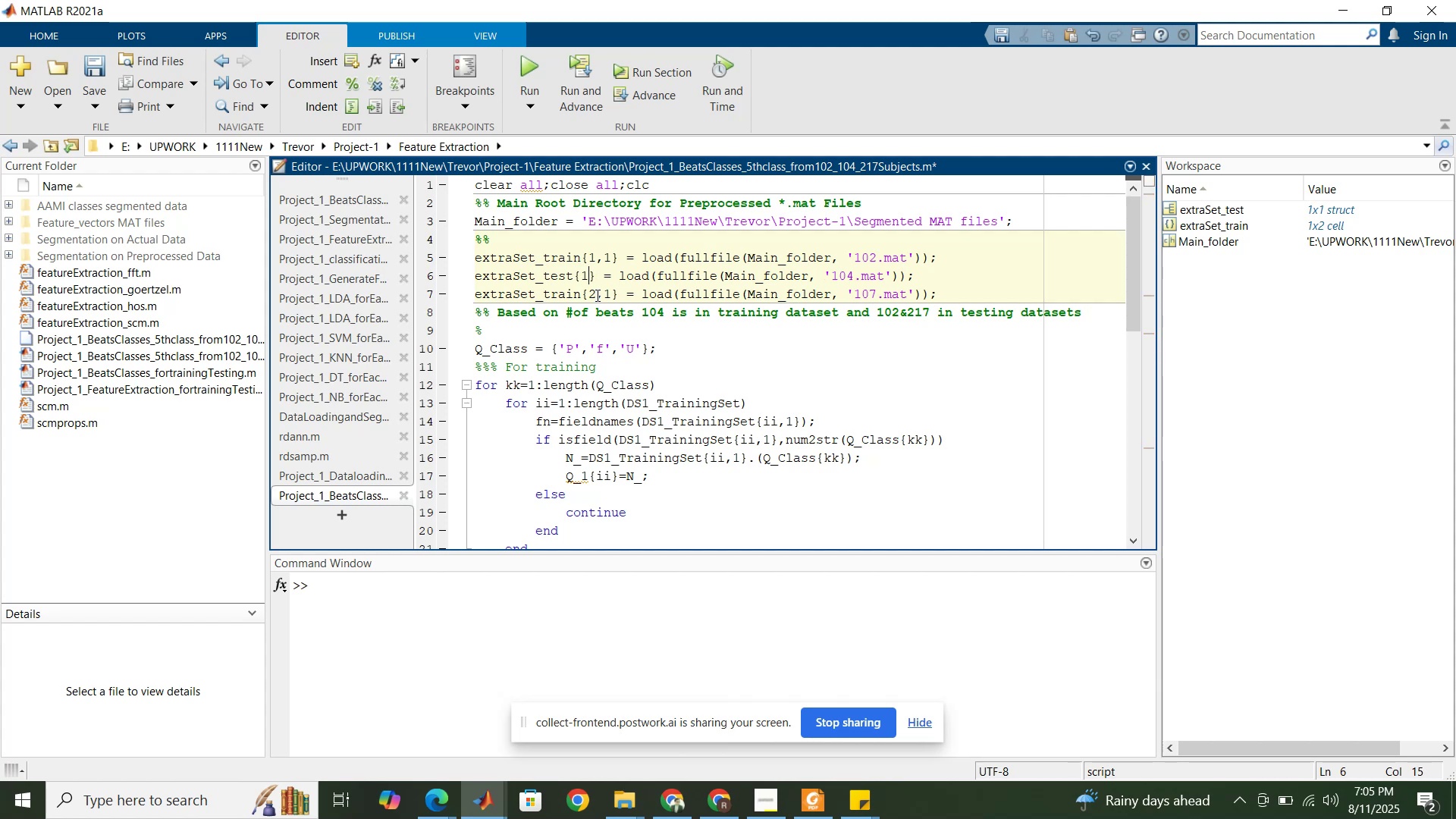 
key(Comma)
 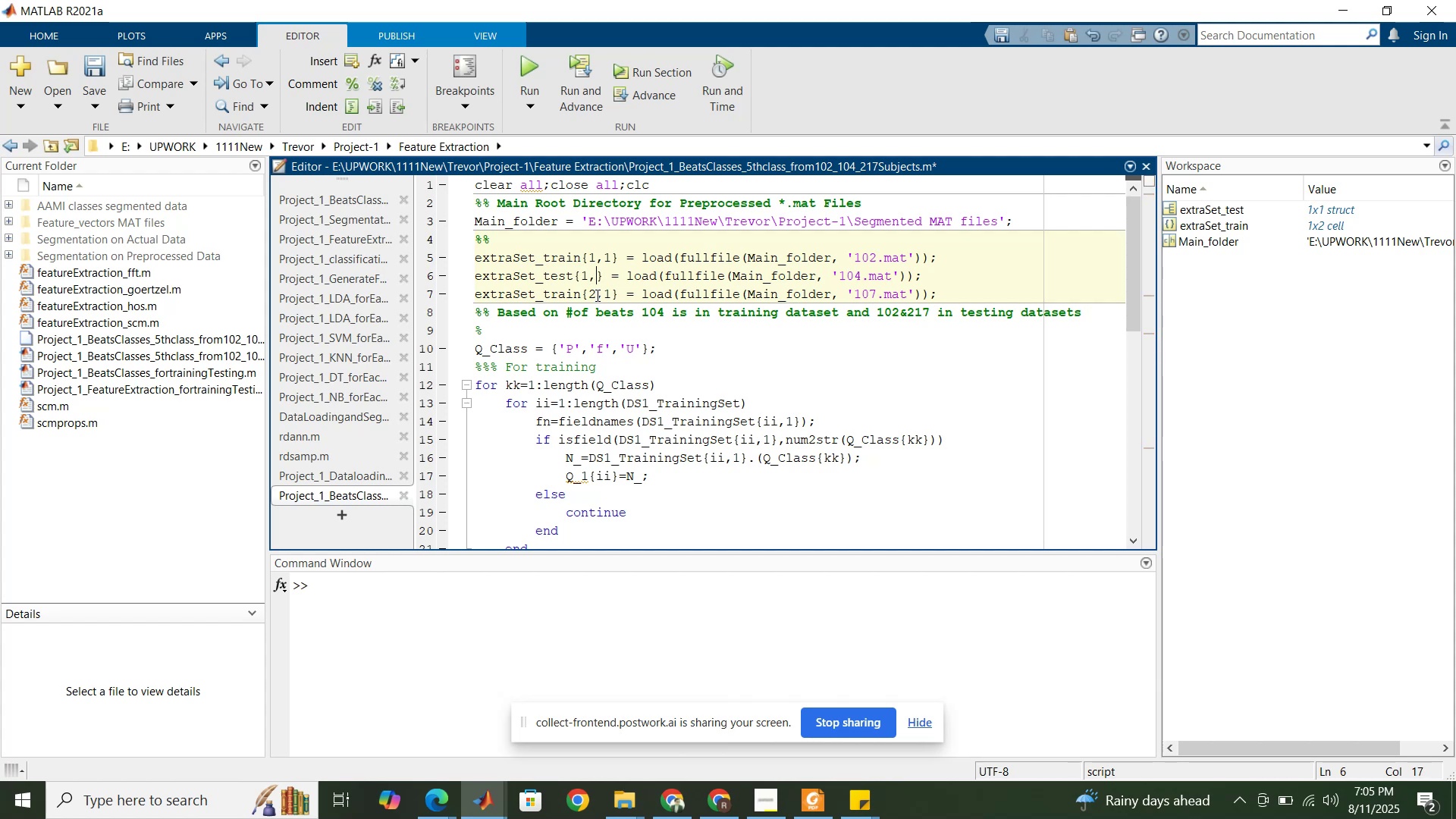 
key(1)
 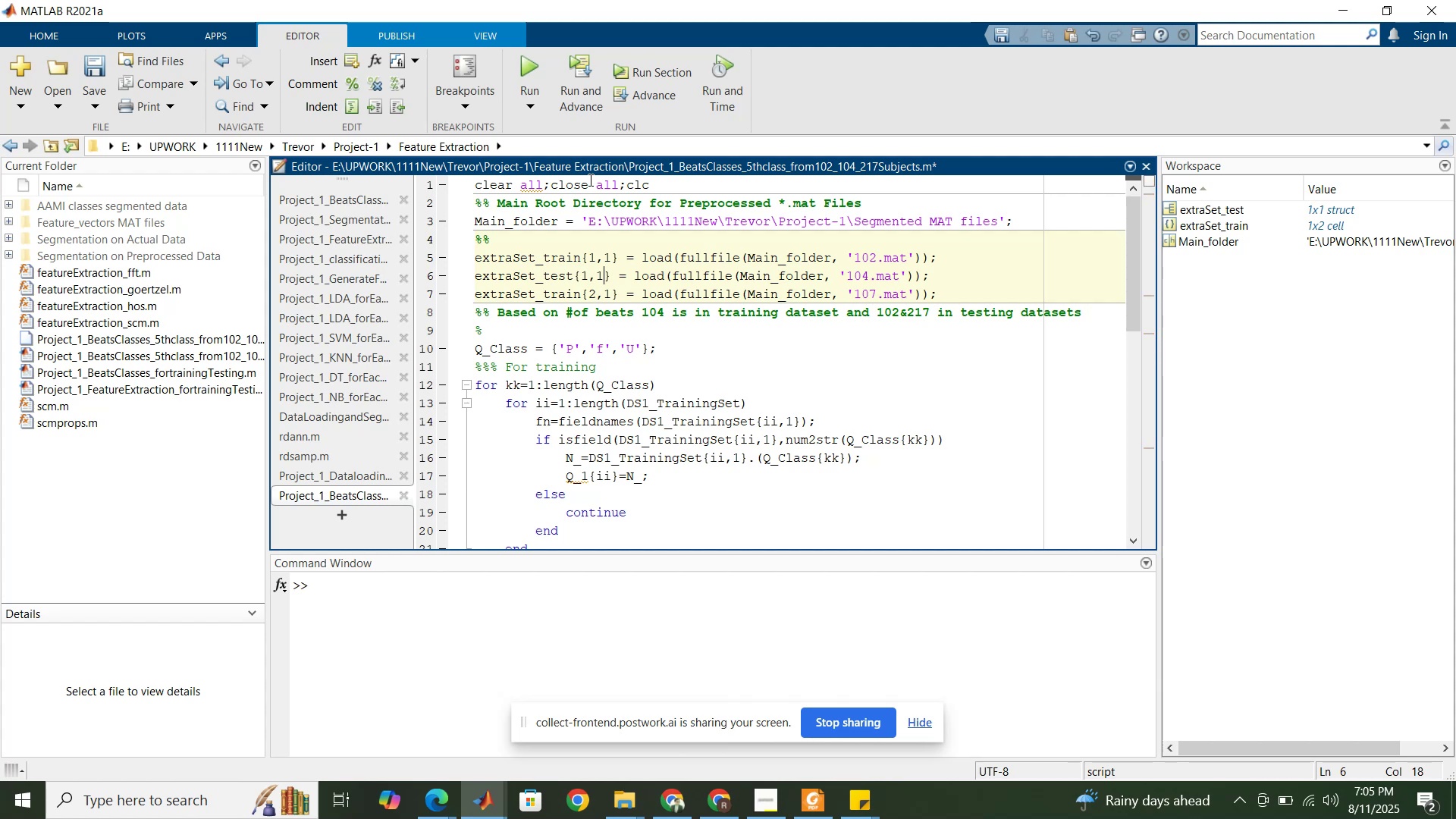 
left_click([591, 187])
 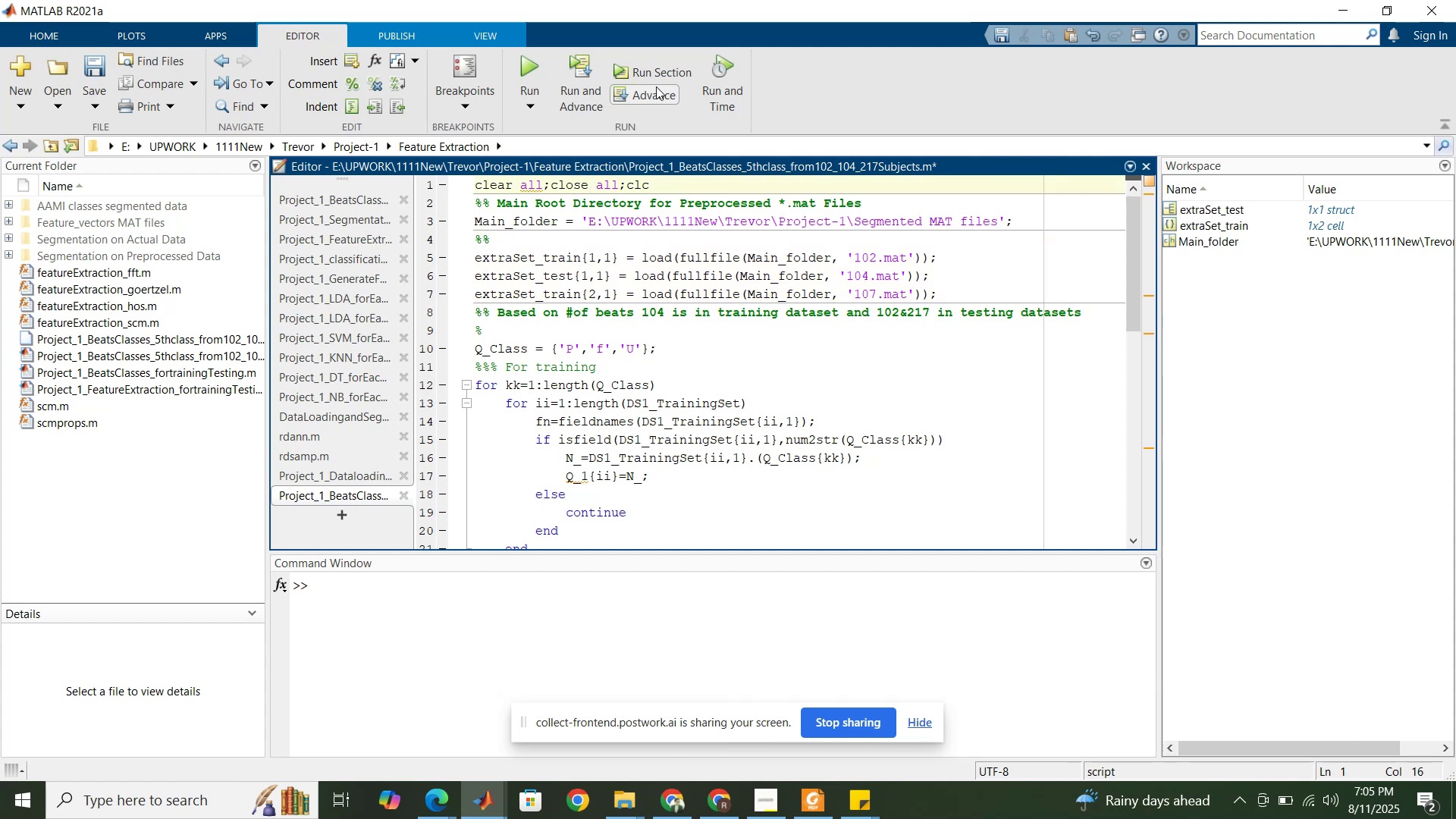 
left_click([659, 71])
 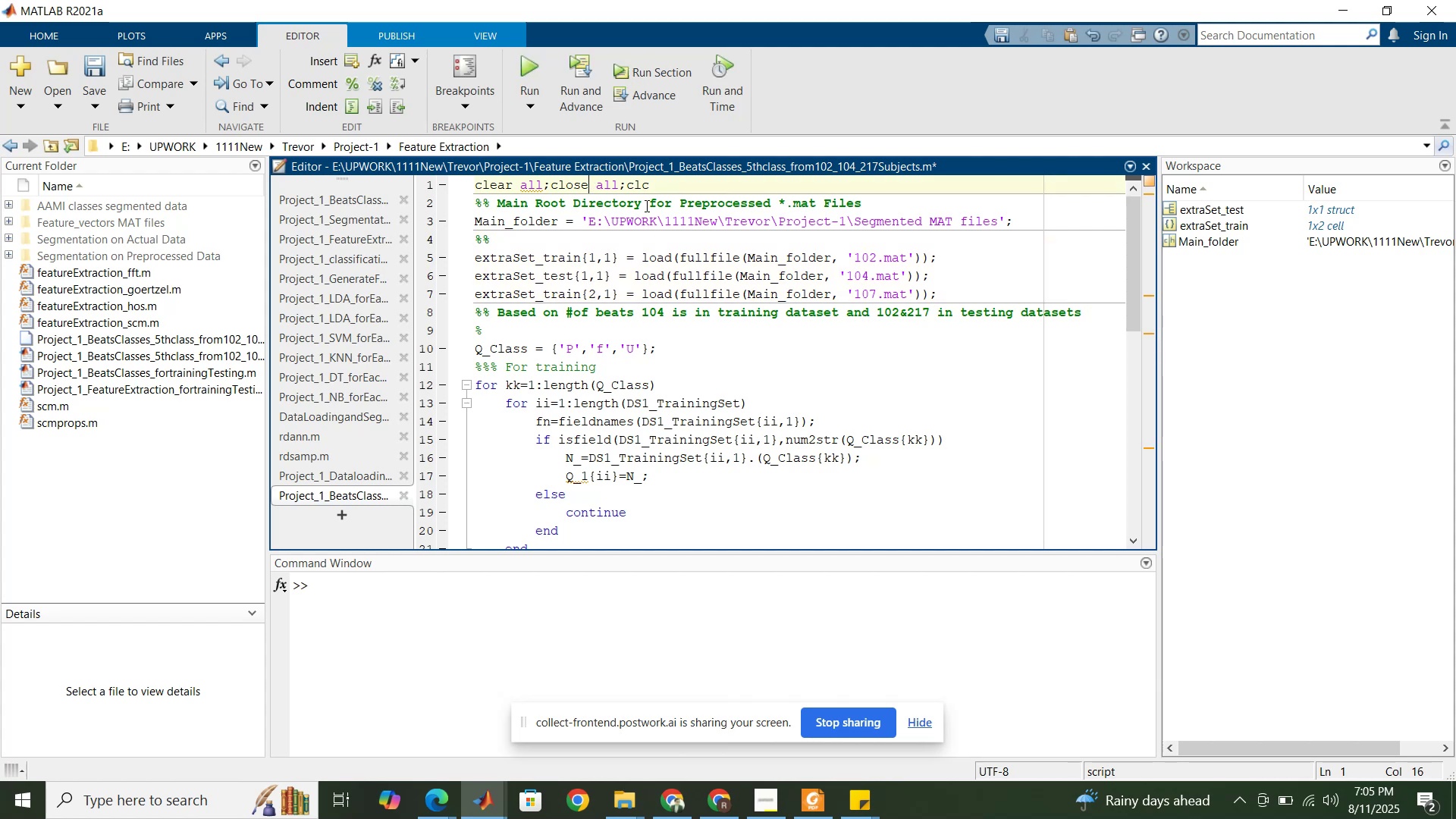 
left_click([645, 209])
 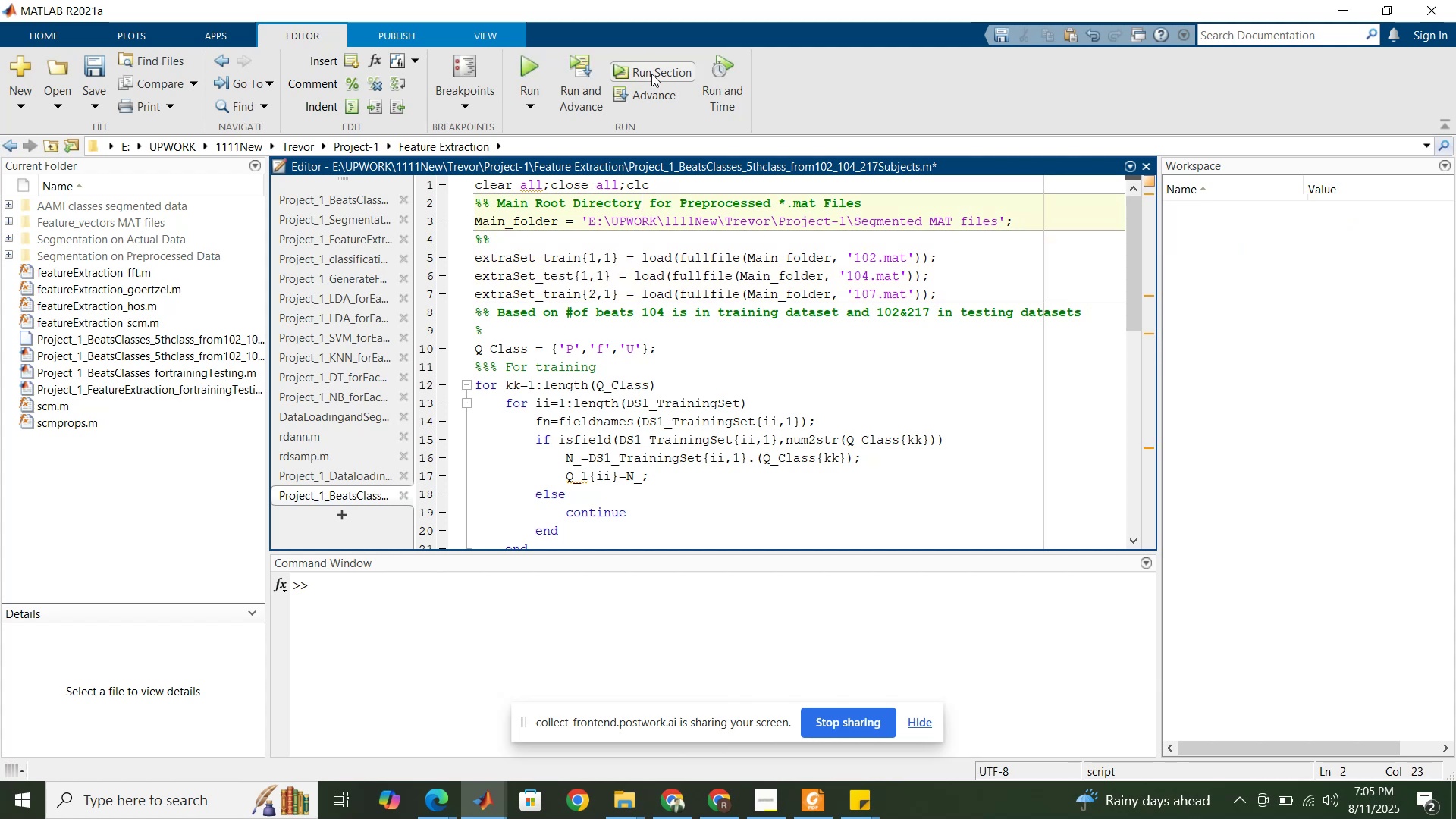 
left_click([652, 73])
 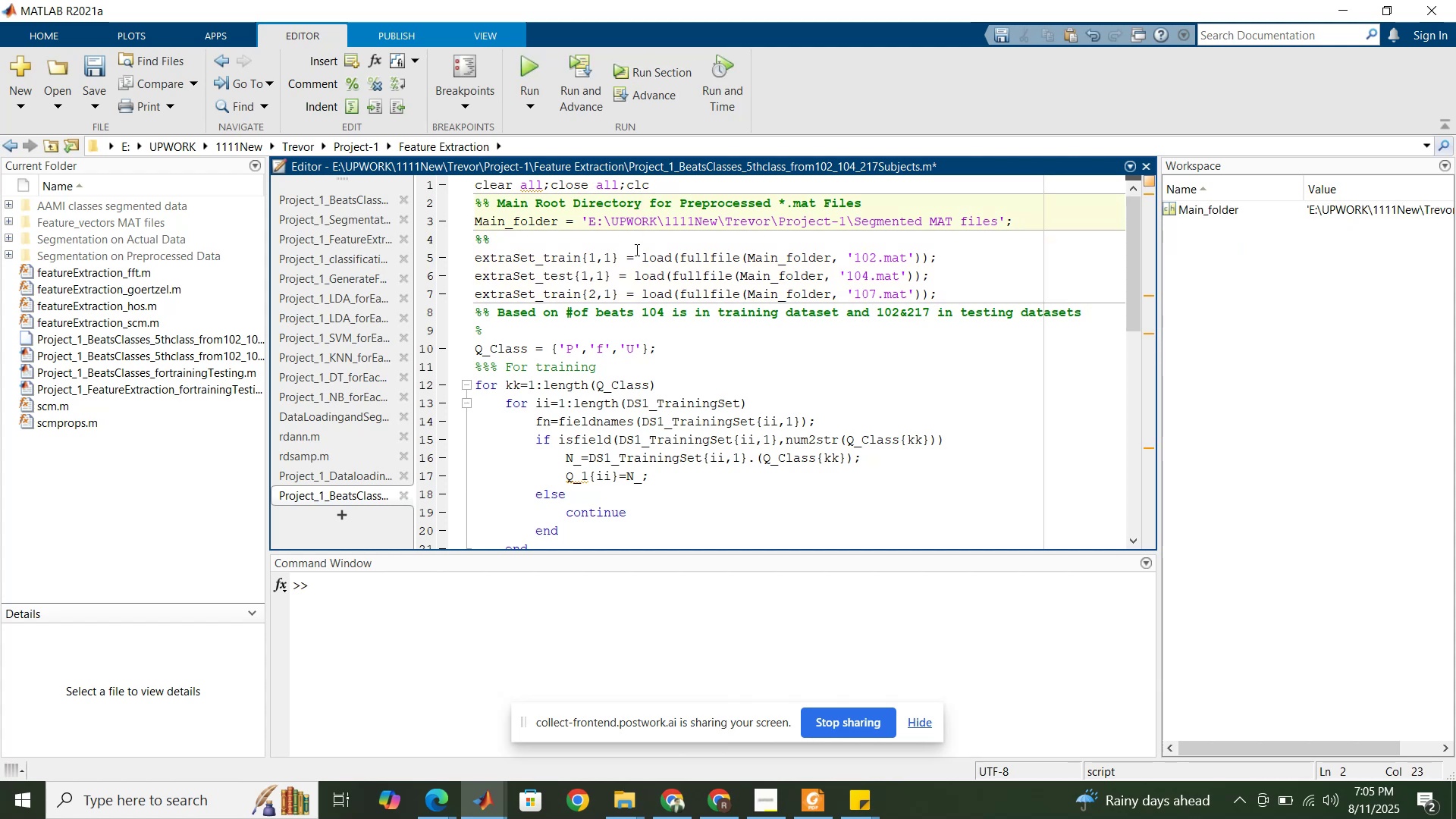 
left_click([636, 256])
 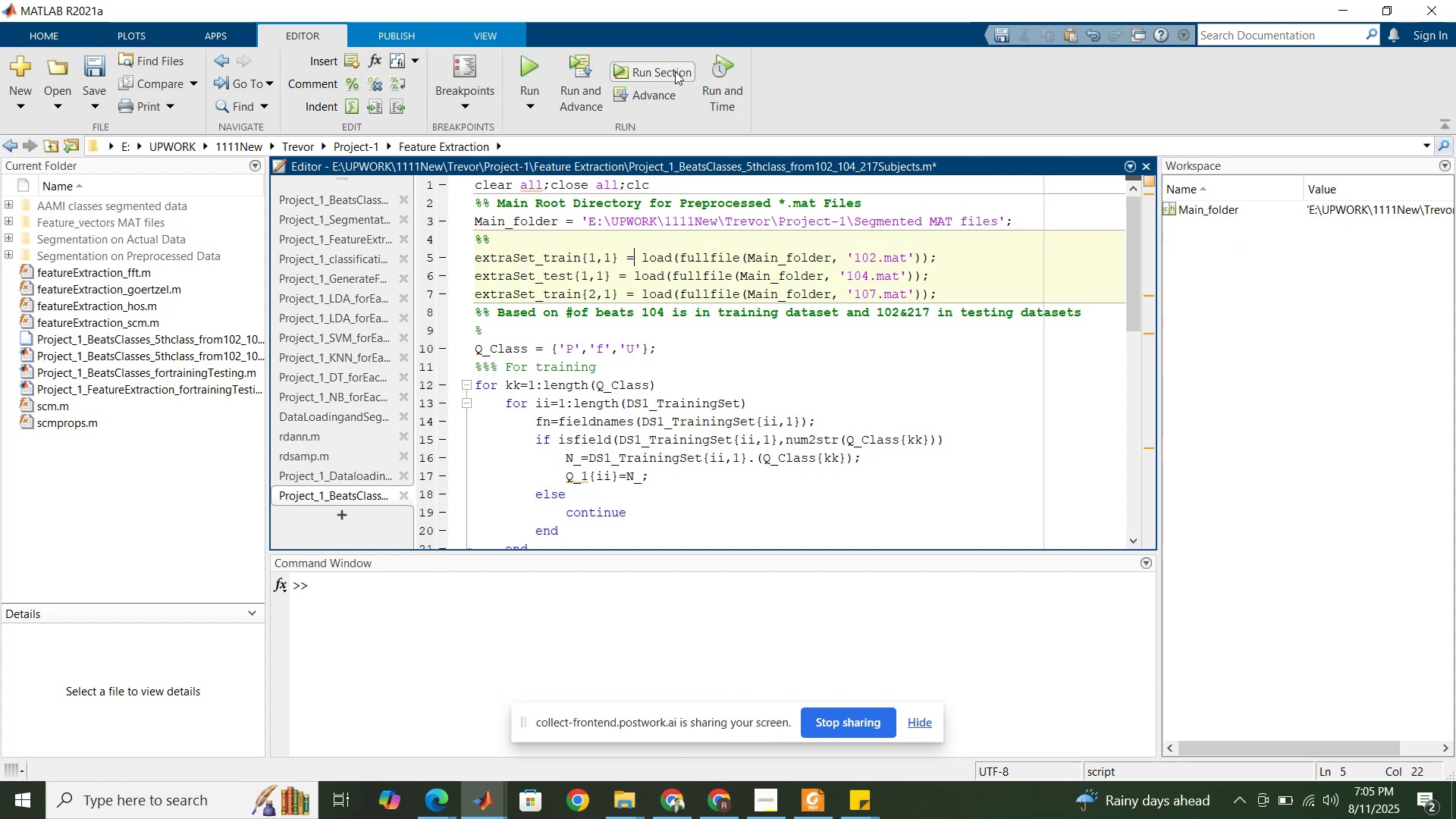 
left_click([675, 71])
 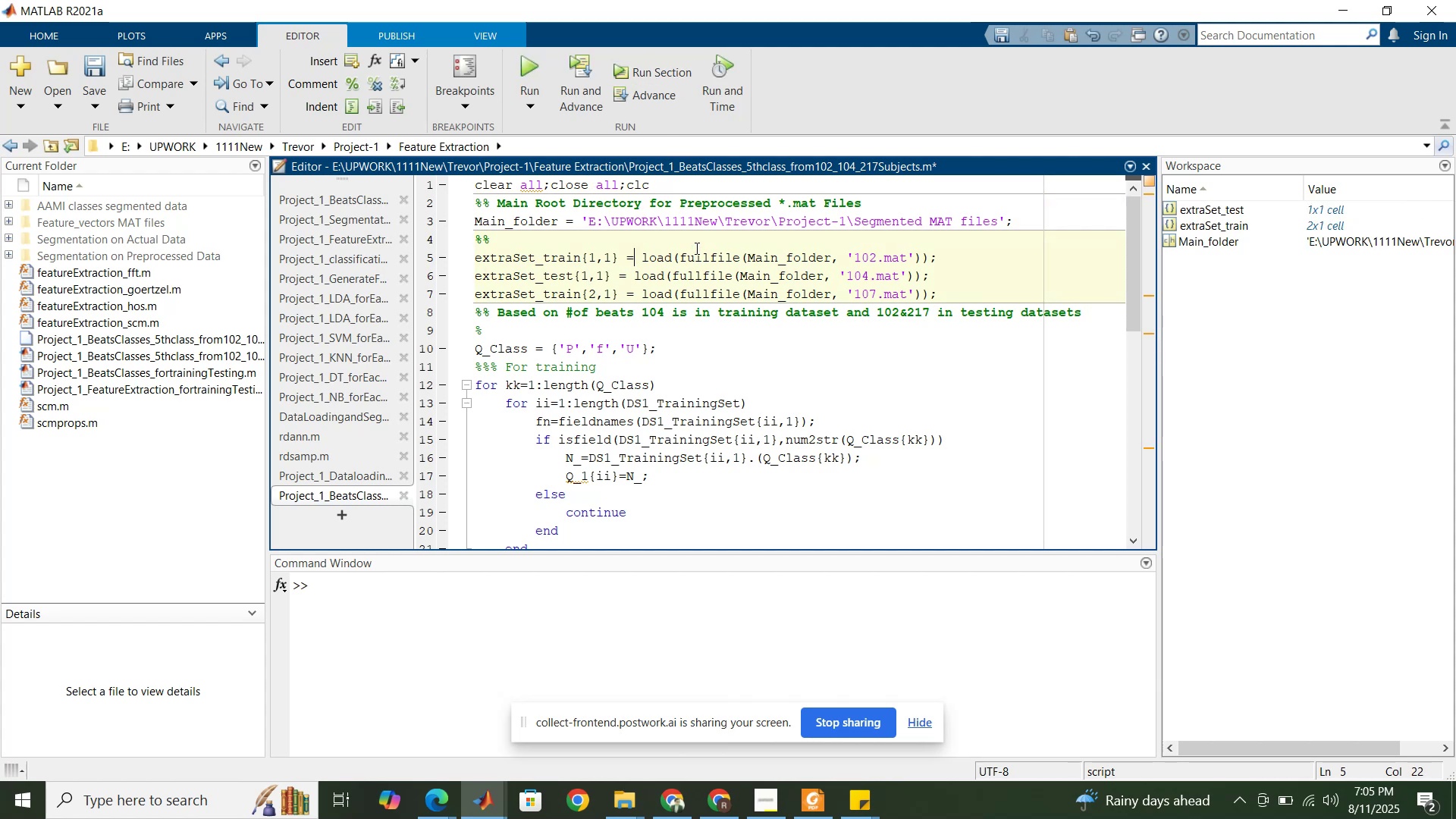 
scroll: coordinate [676, 315], scroll_direction: down, amount: 2.0
 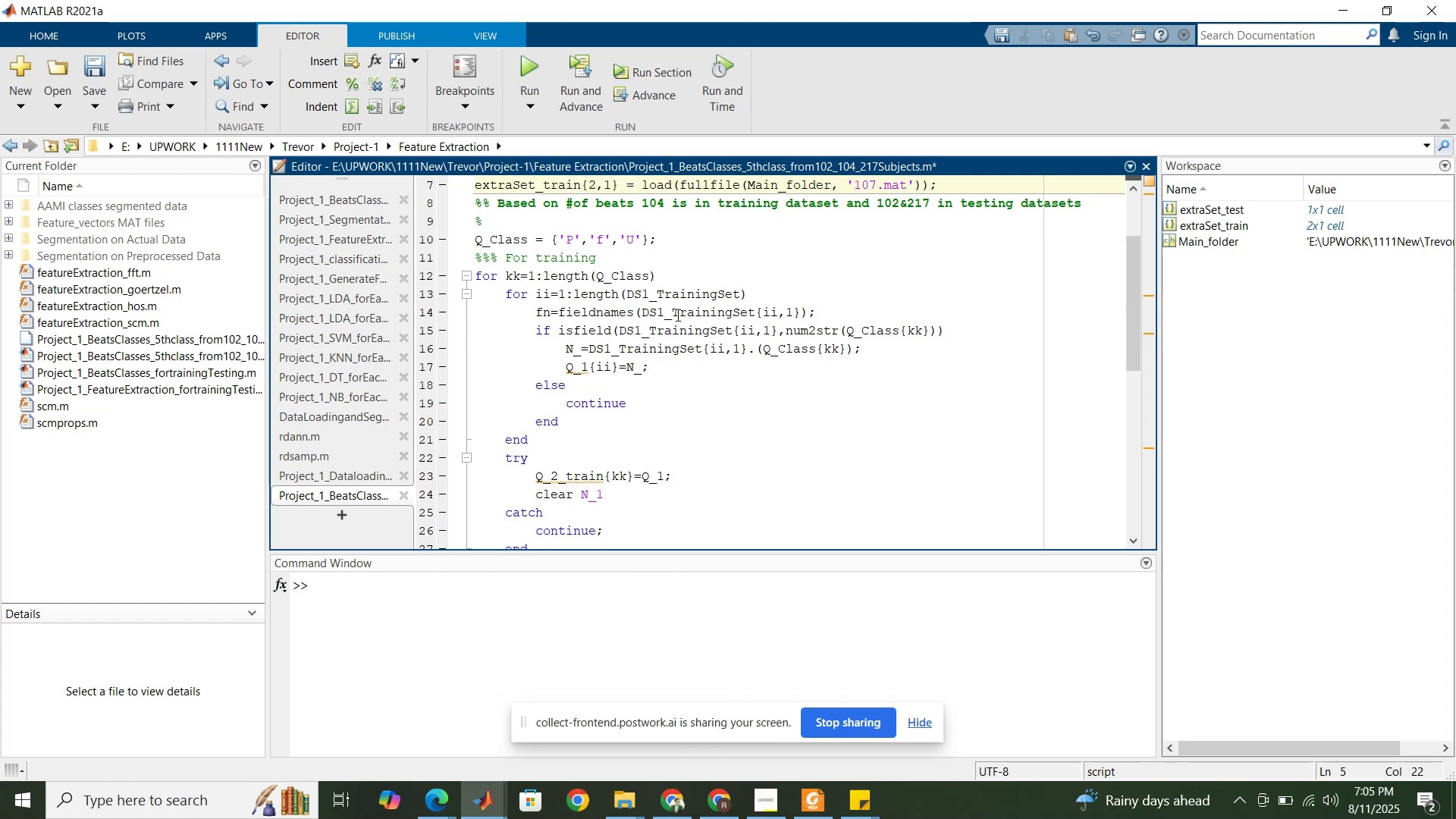 
scroll: coordinate [676, 315], scroll_direction: up, amount: 2.0
 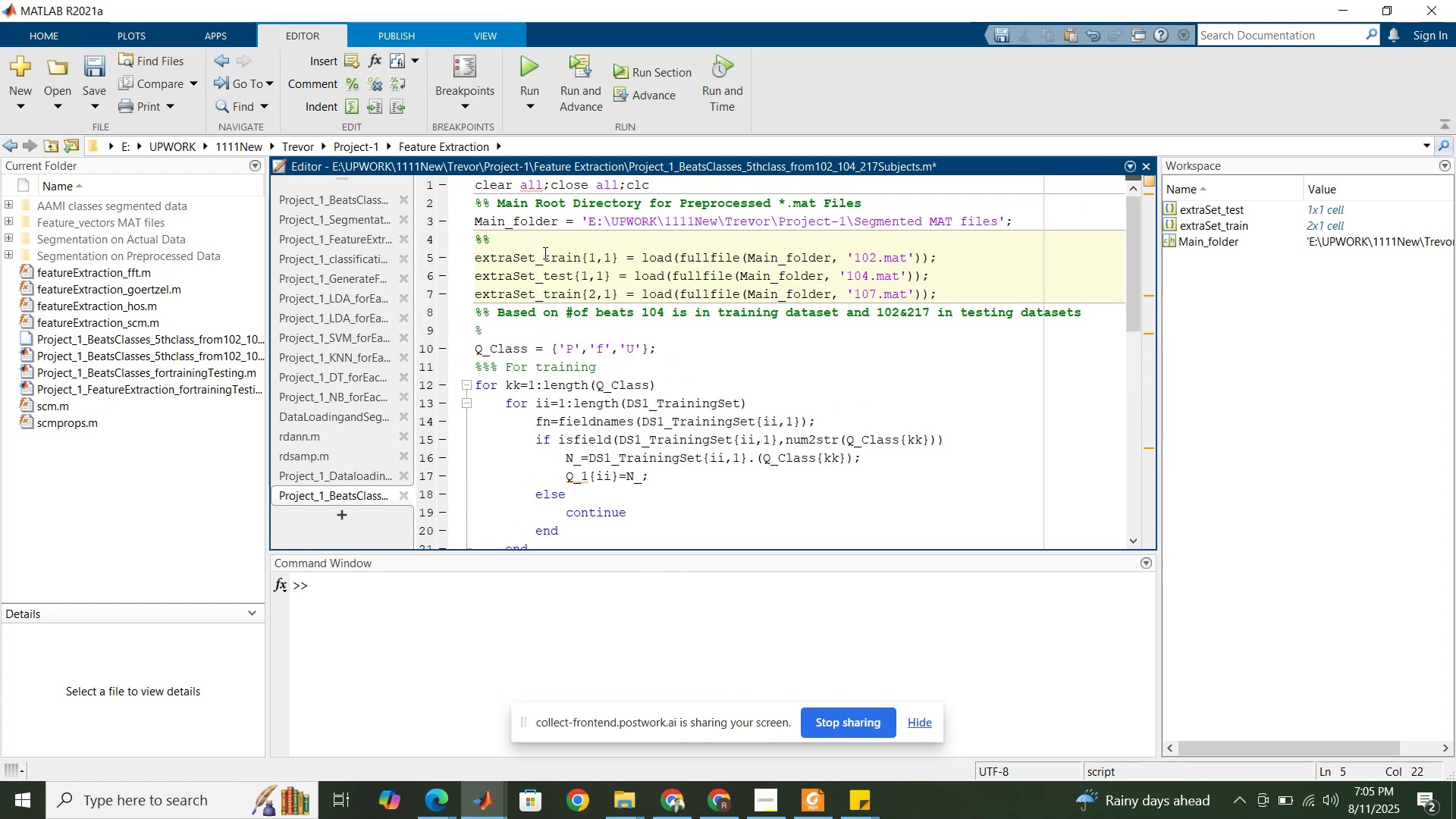 
double_click([544, 253])
 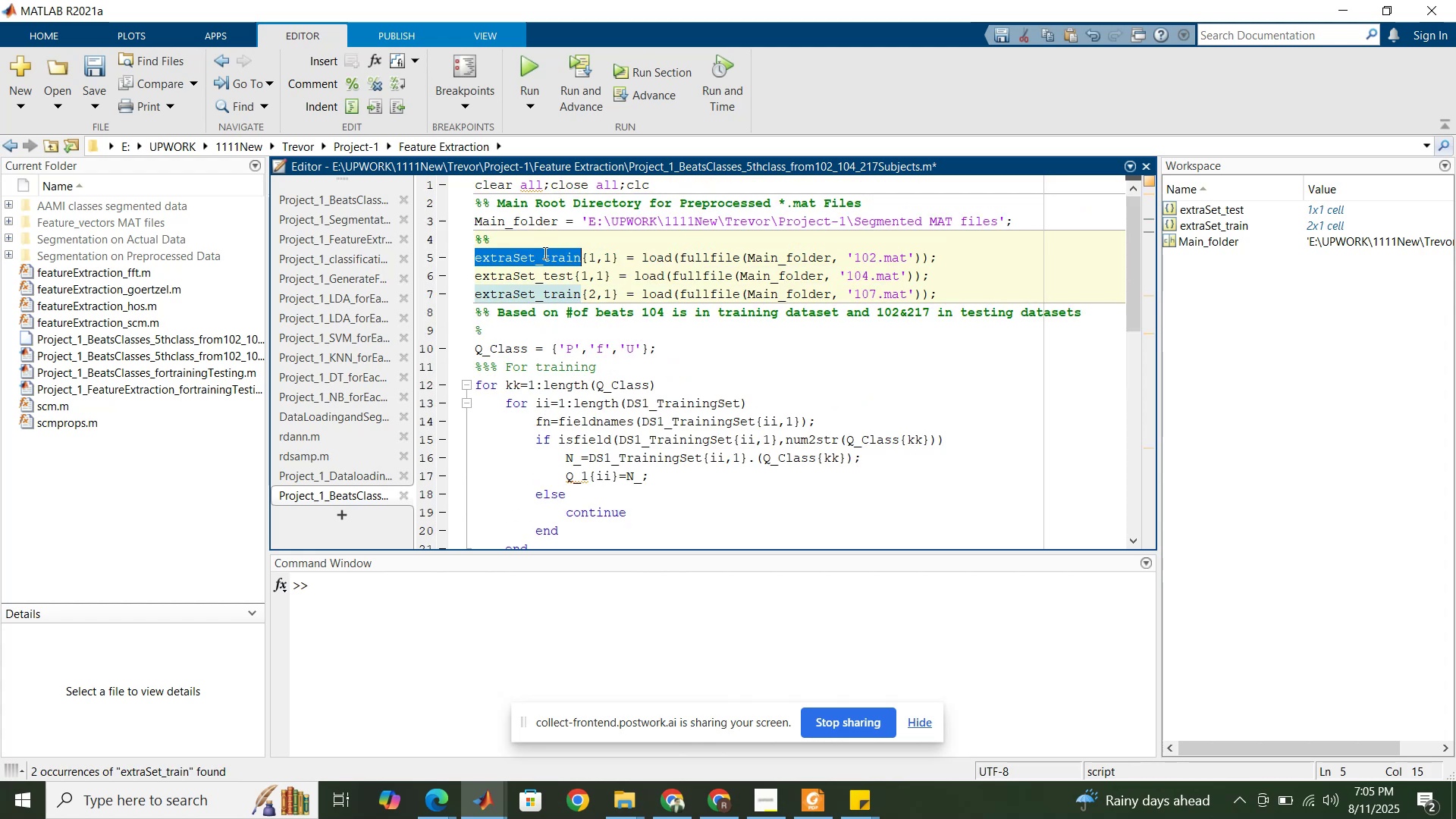 
key(Control+C)
 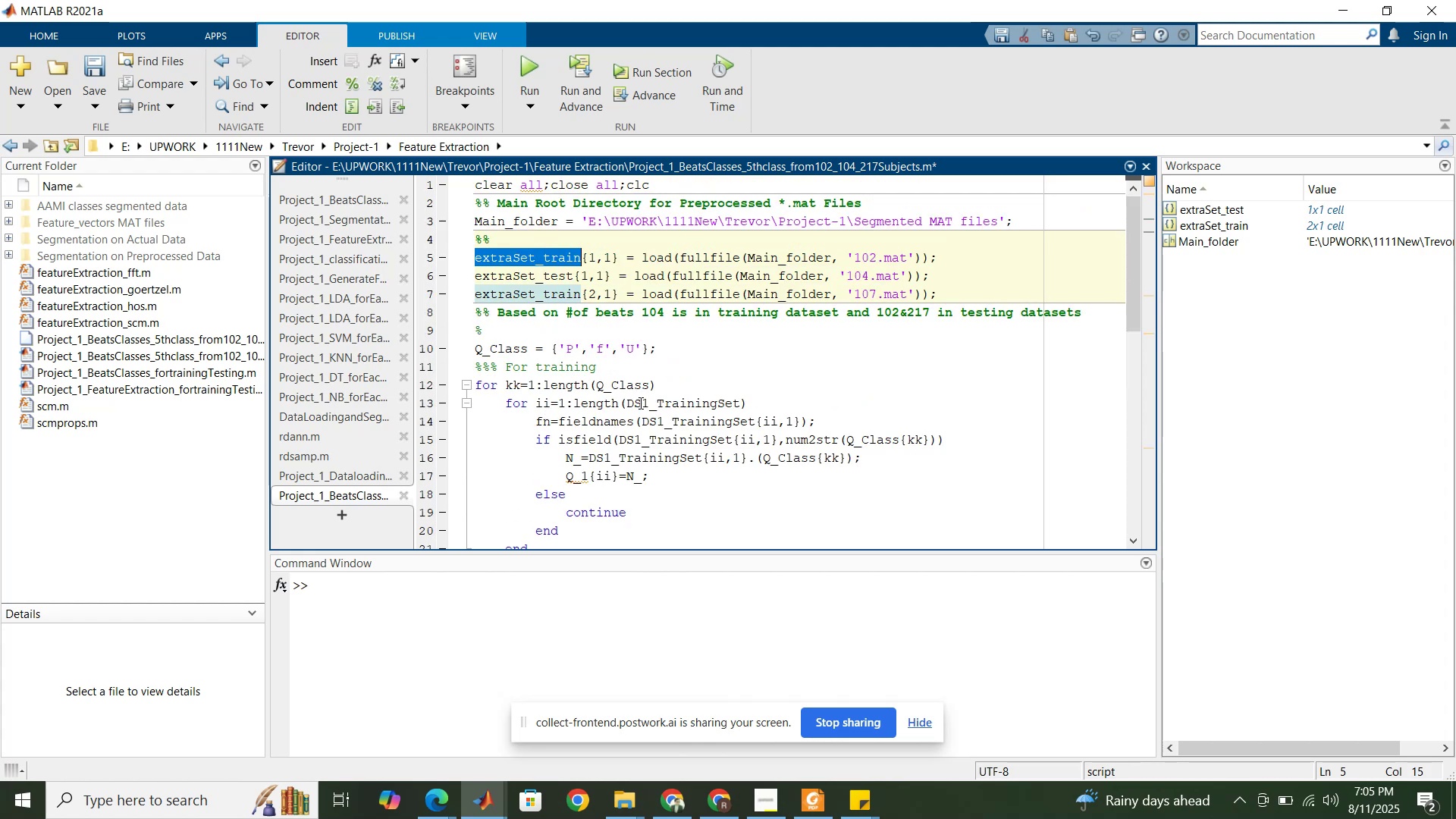 
double_click([641, 403])
 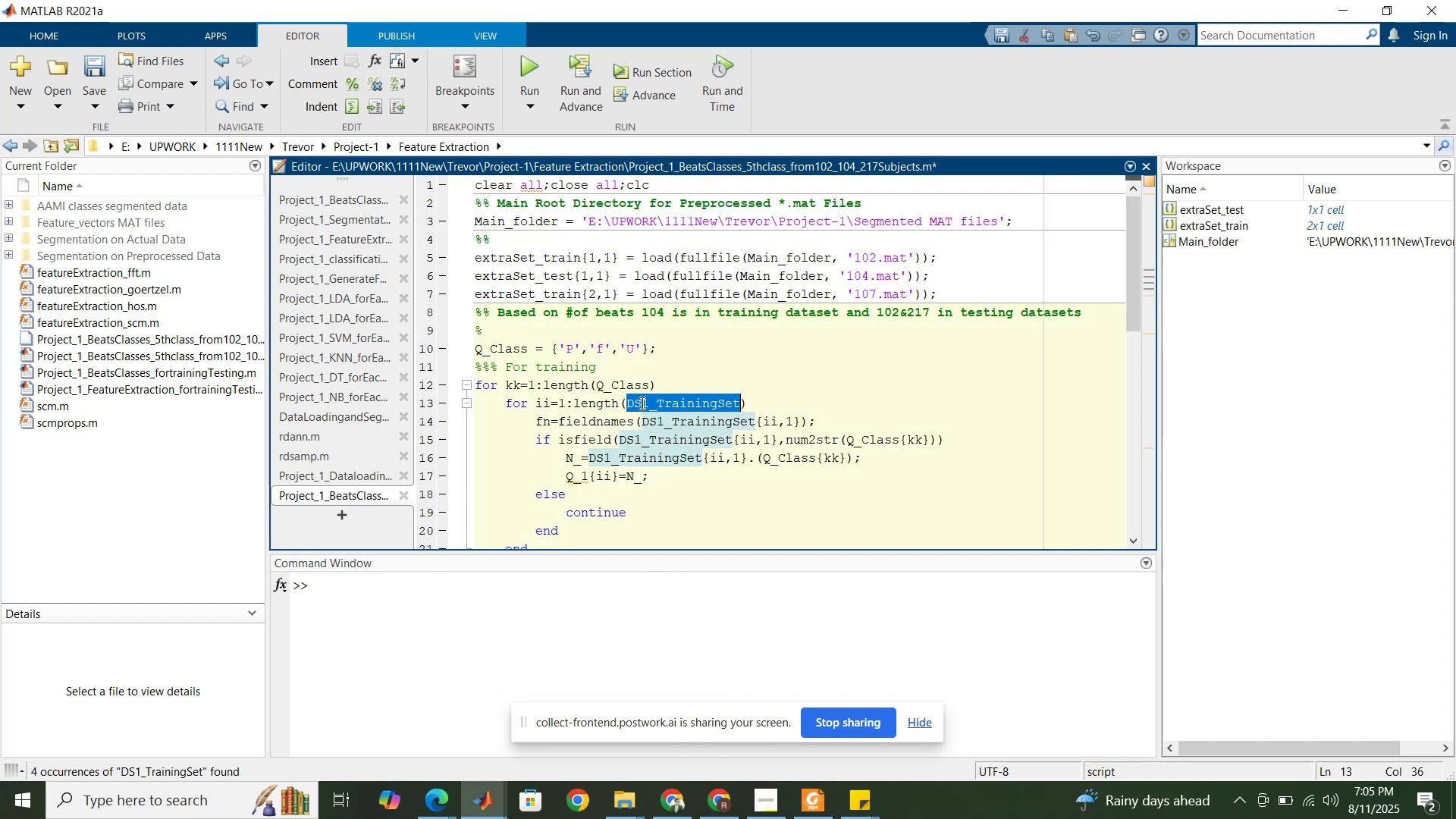 
key(Control+V)
 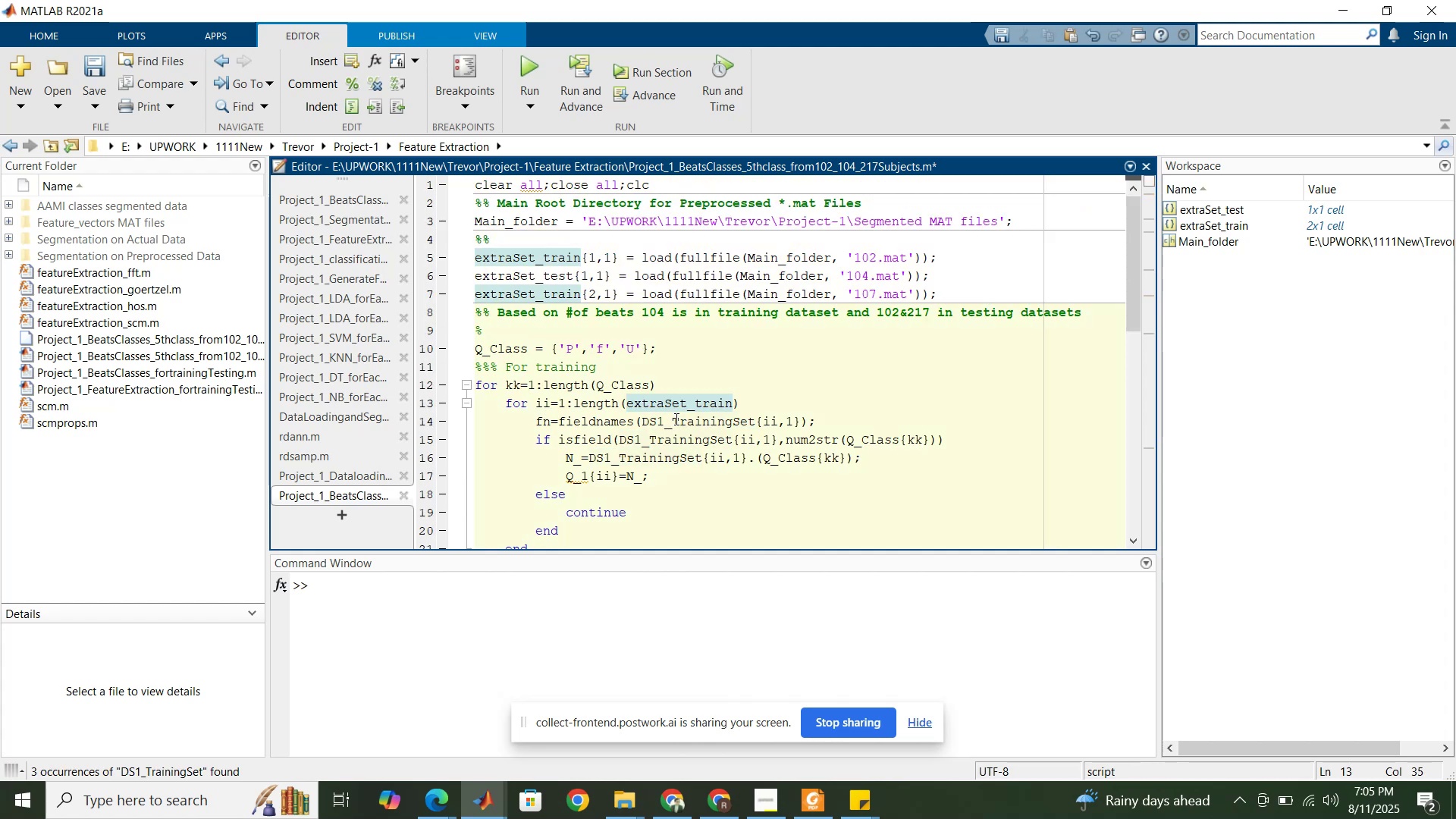 
double_click([675, 419])
 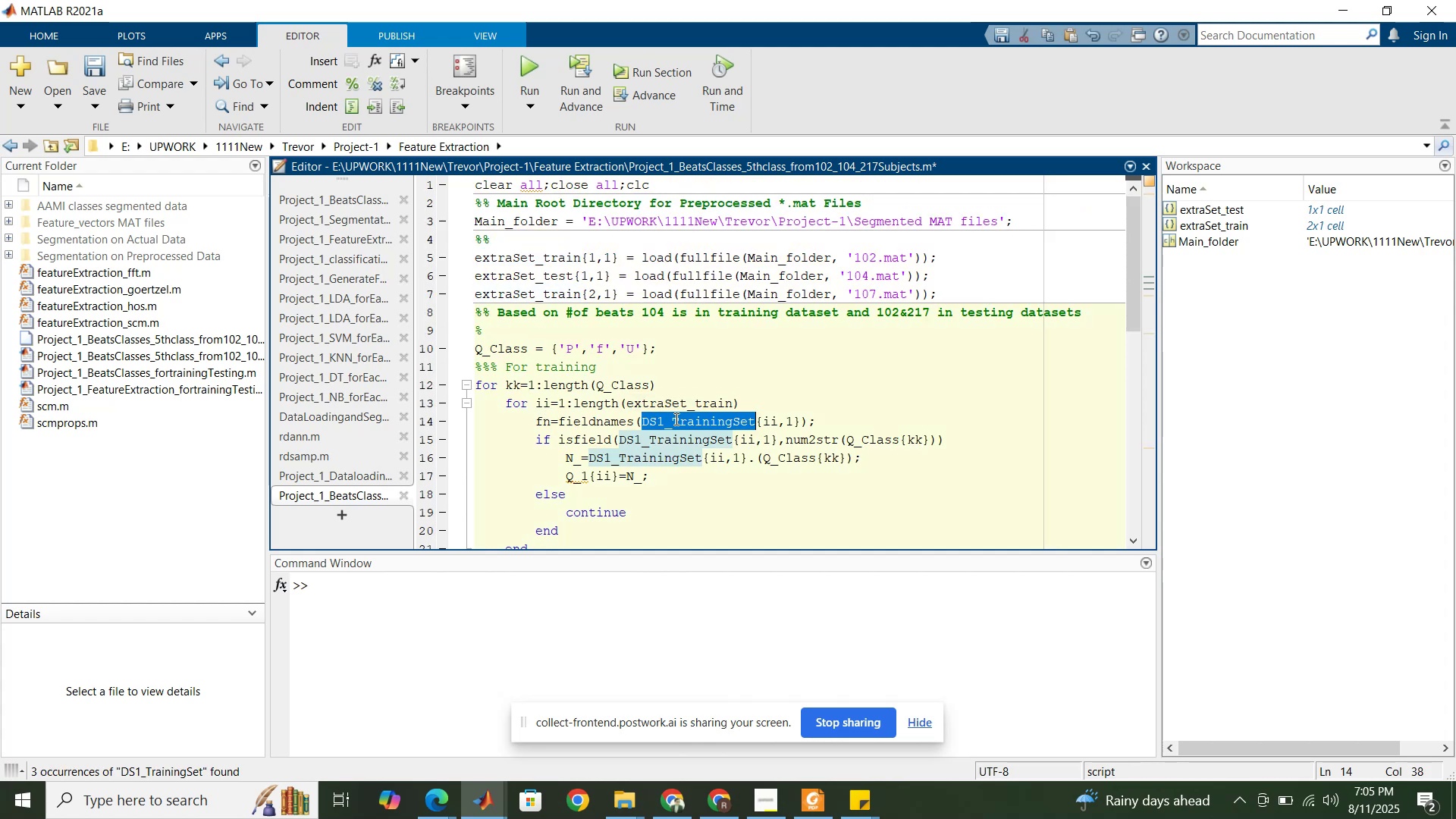 
key(Control+V)
 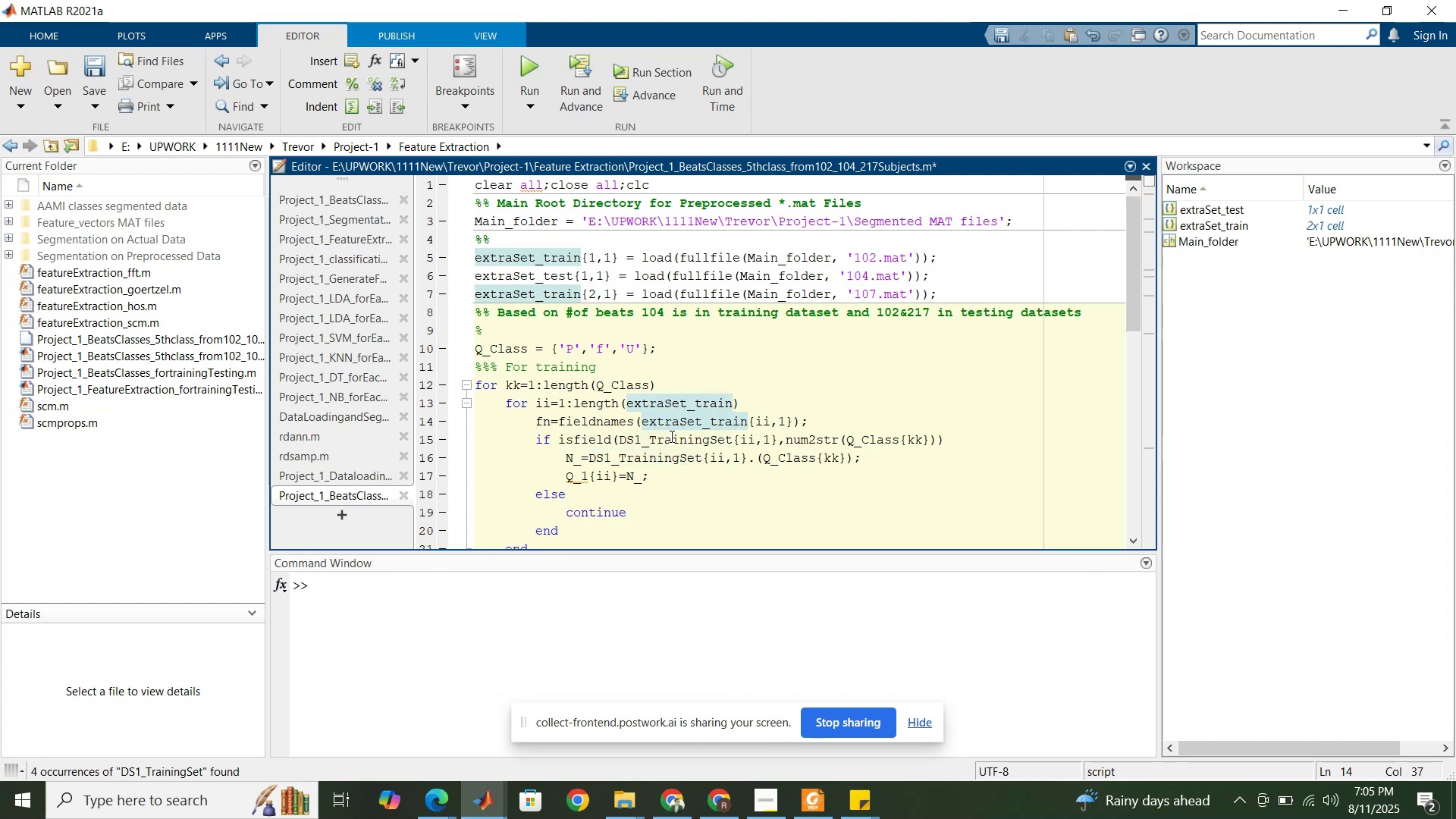 
double_click([670, 436])
 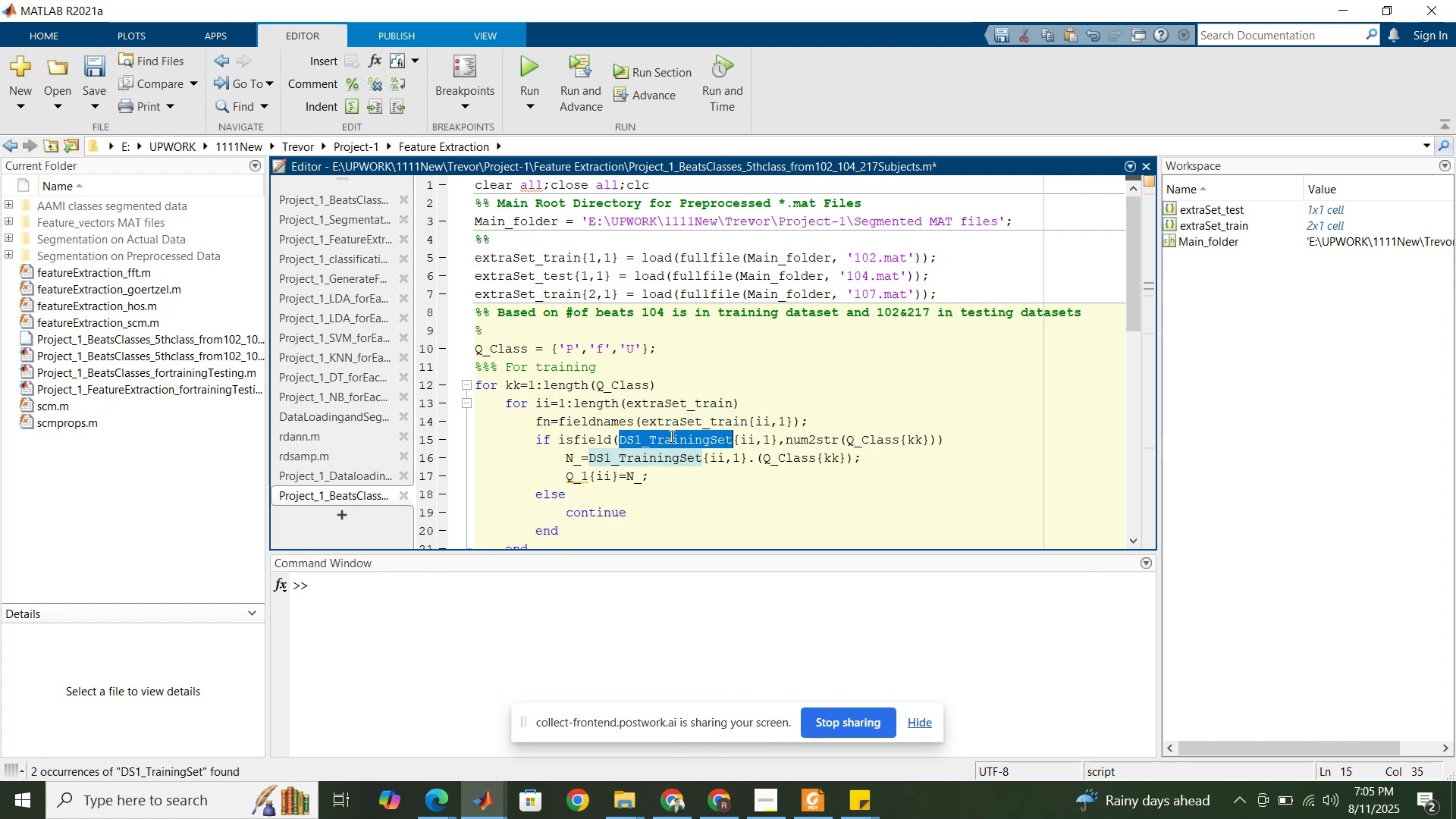 
key(Control+V)
 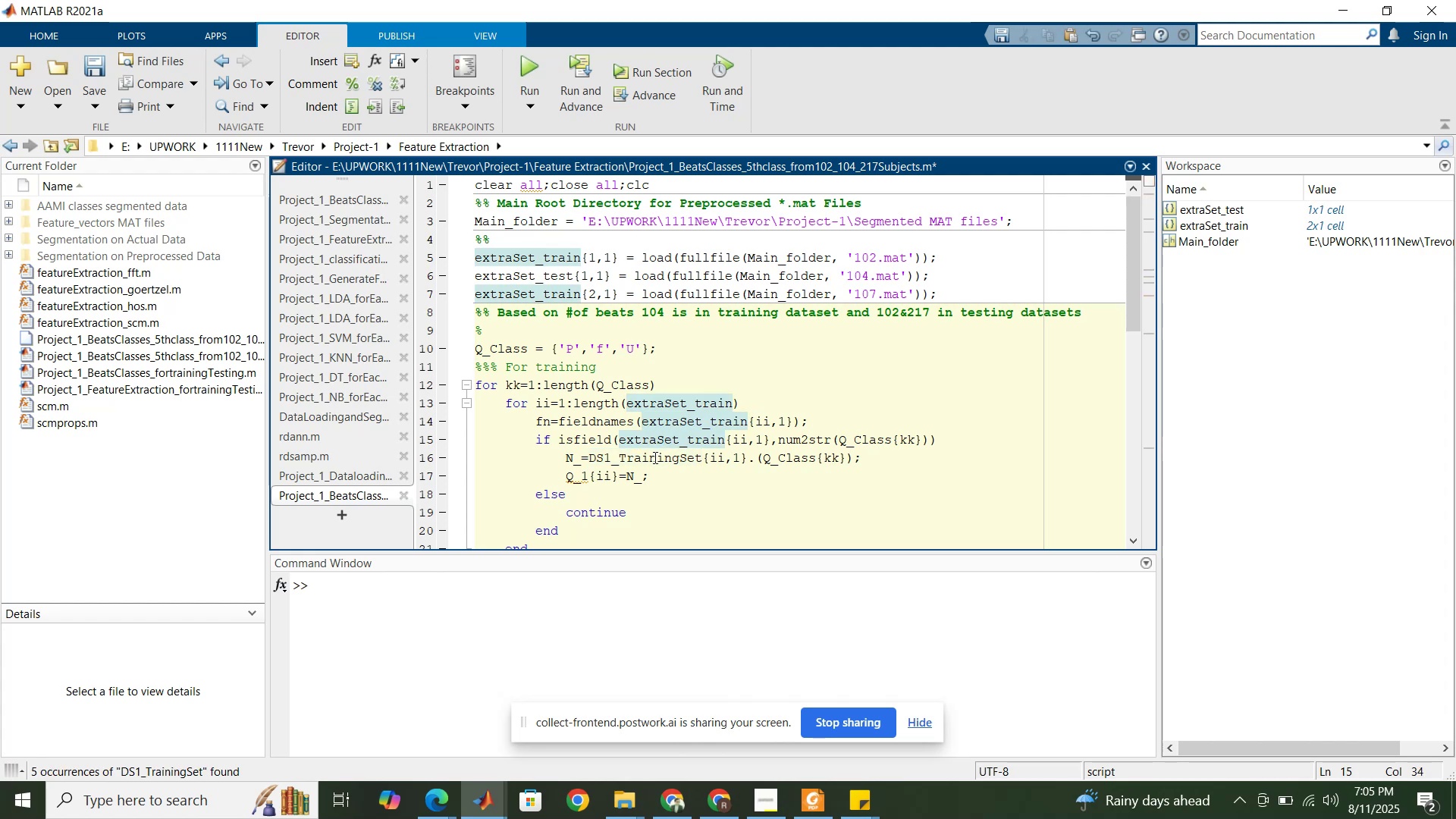 
double_click([654, 457])
 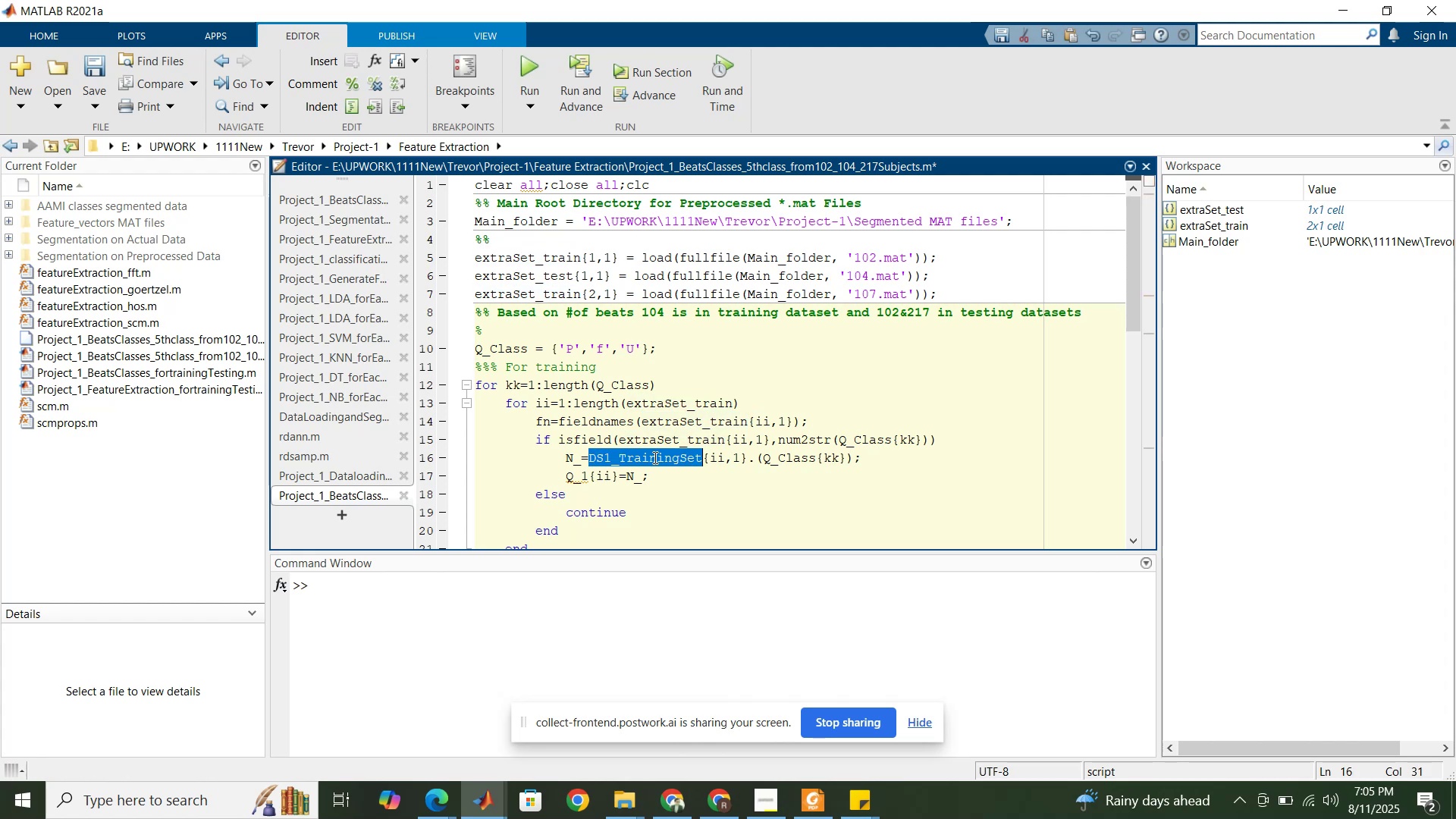 
key(Control+V)
 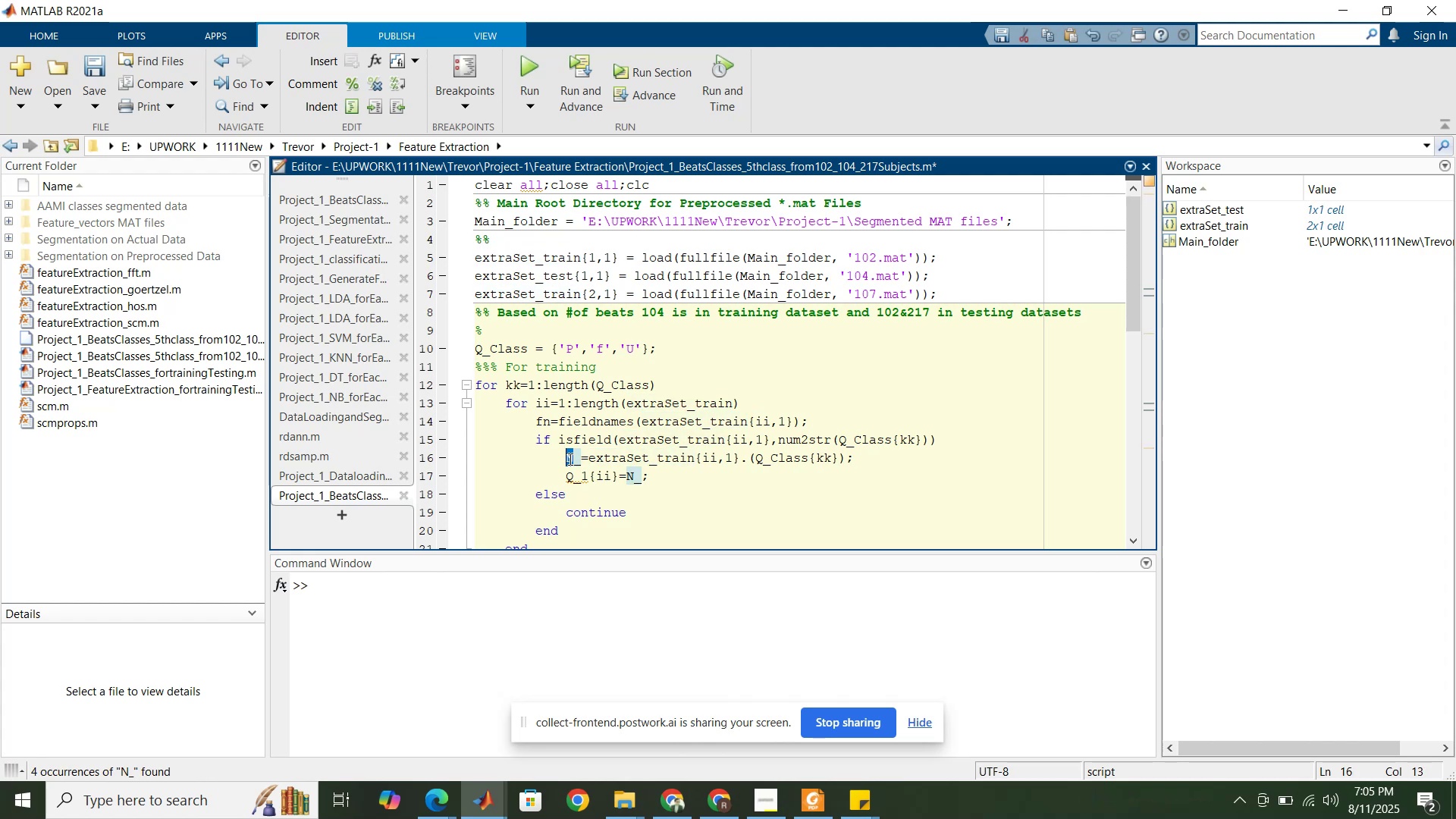 
wait(7.96)
 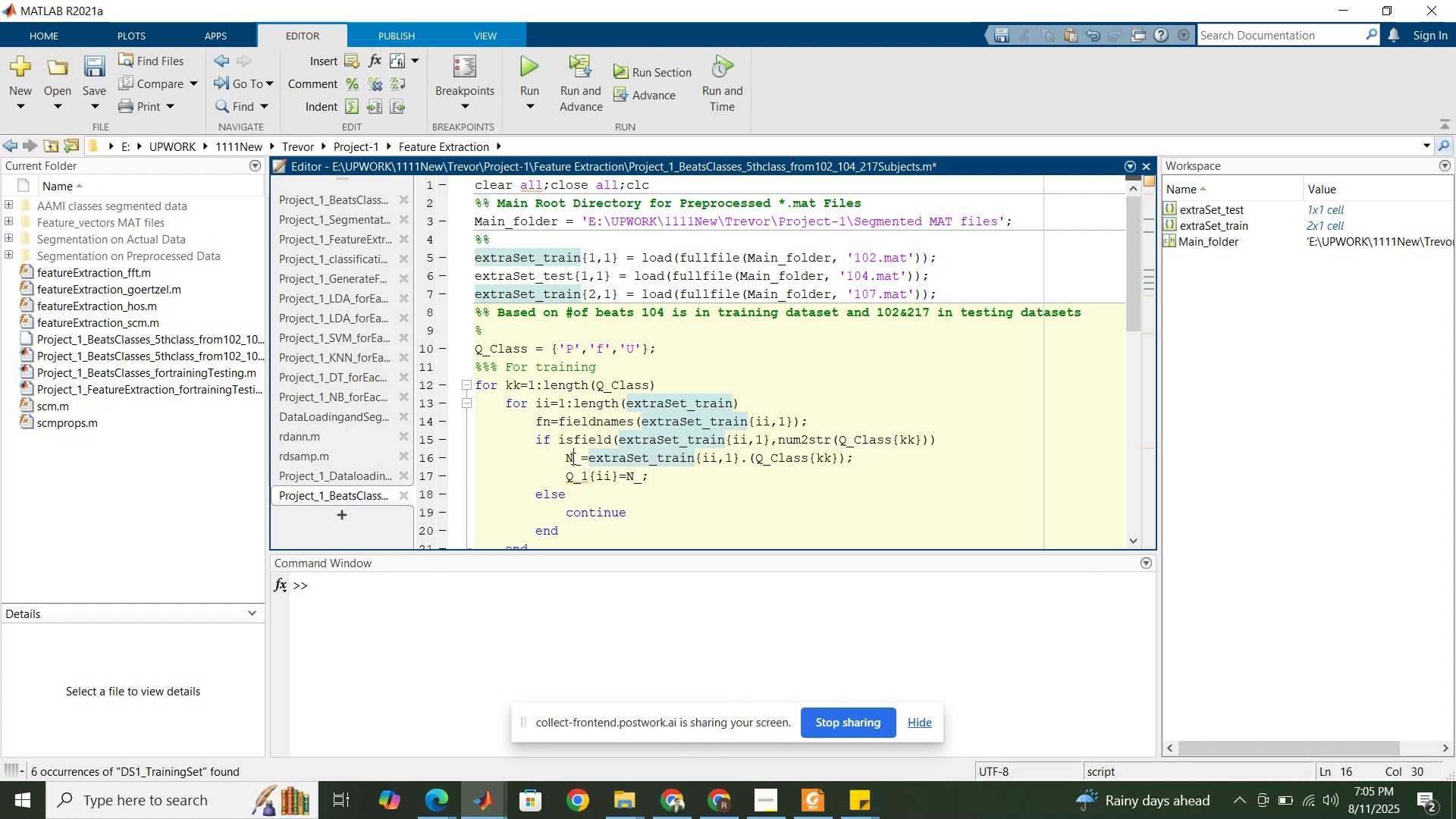 
hold_key(key=ShiftLeft, duration=1.12)
 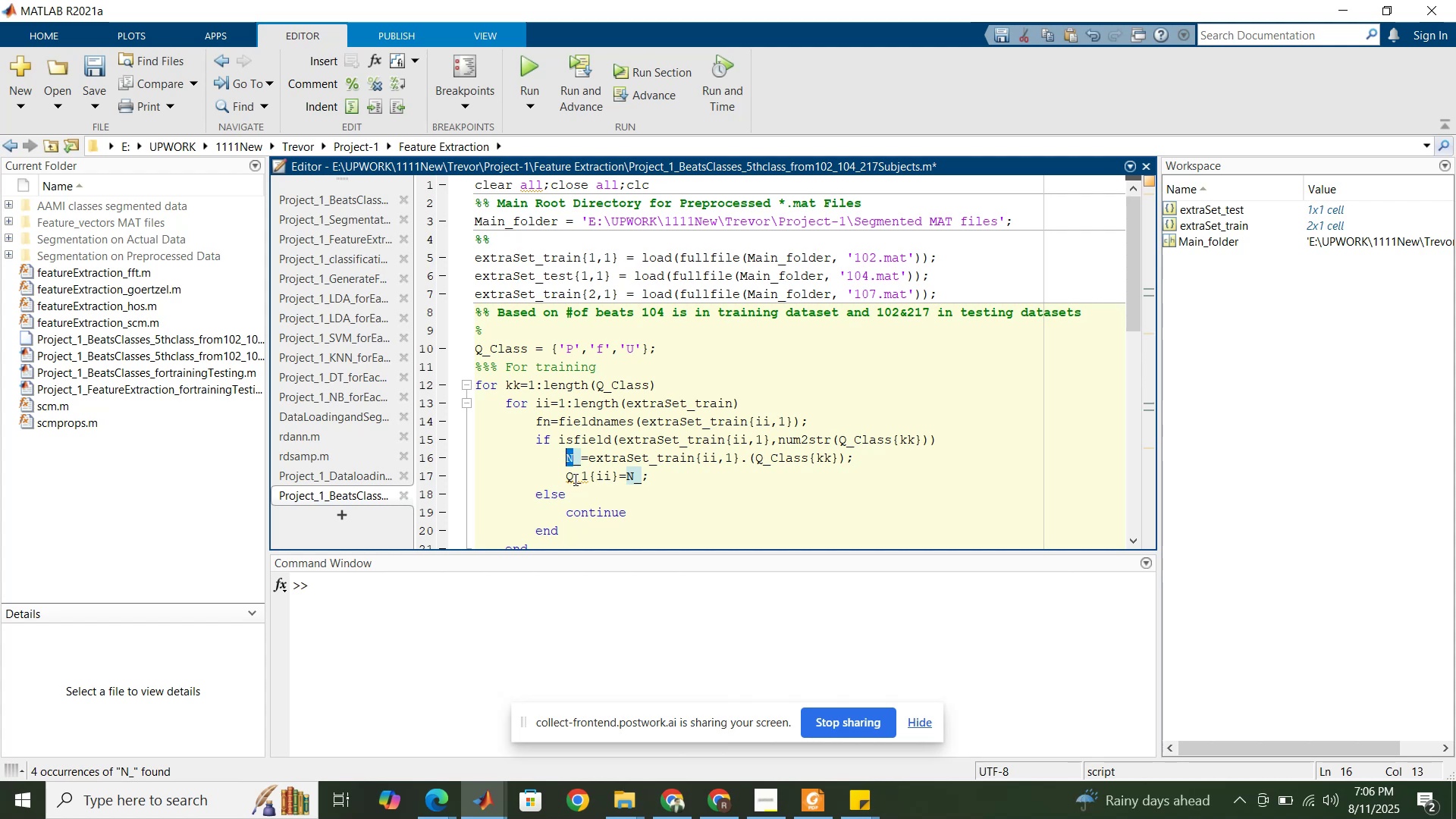 
scroll: coordinate [598, 472], scroll_direction: down, amount: 2.0
 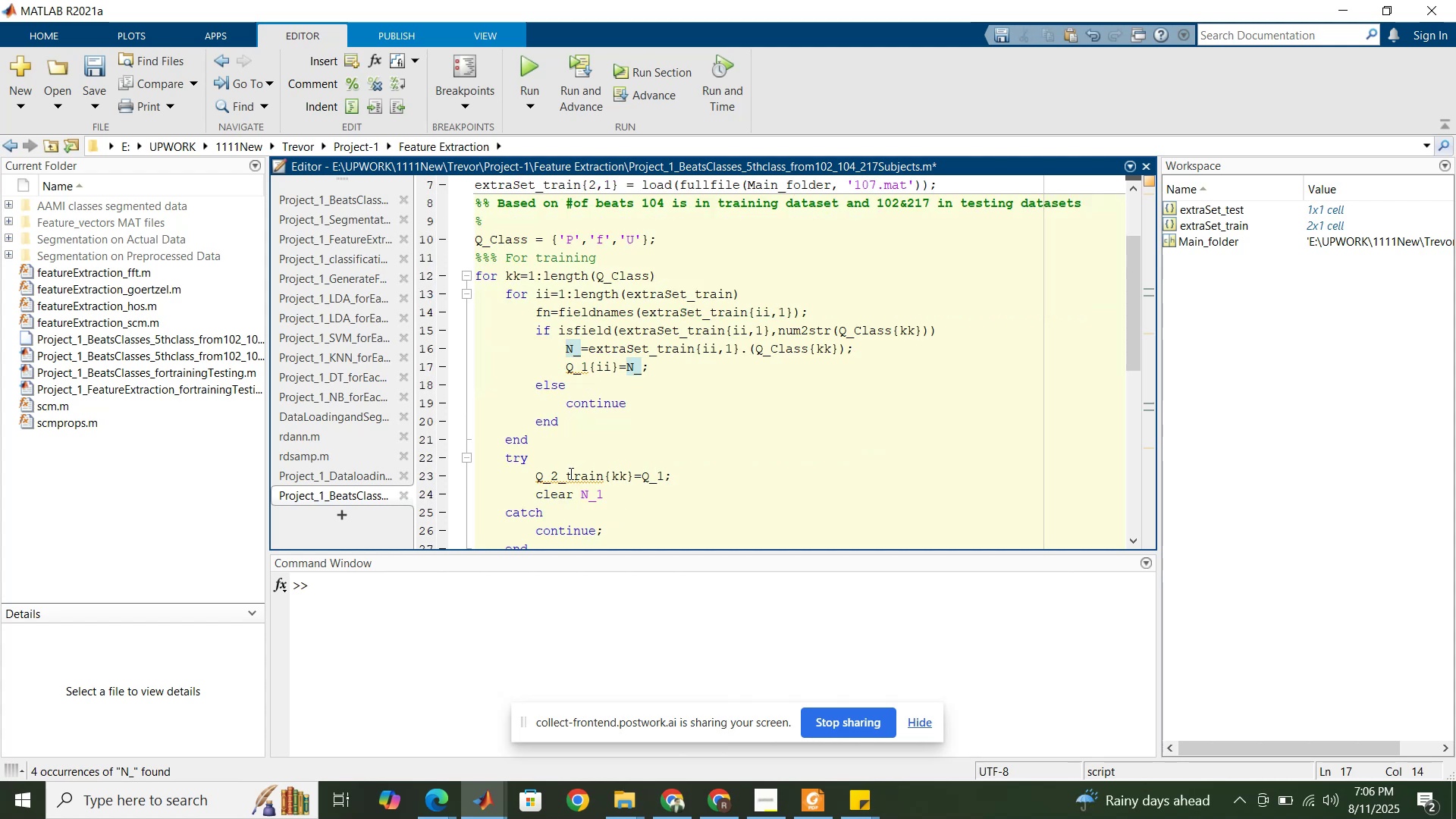 
mouse_move([580, 478])
 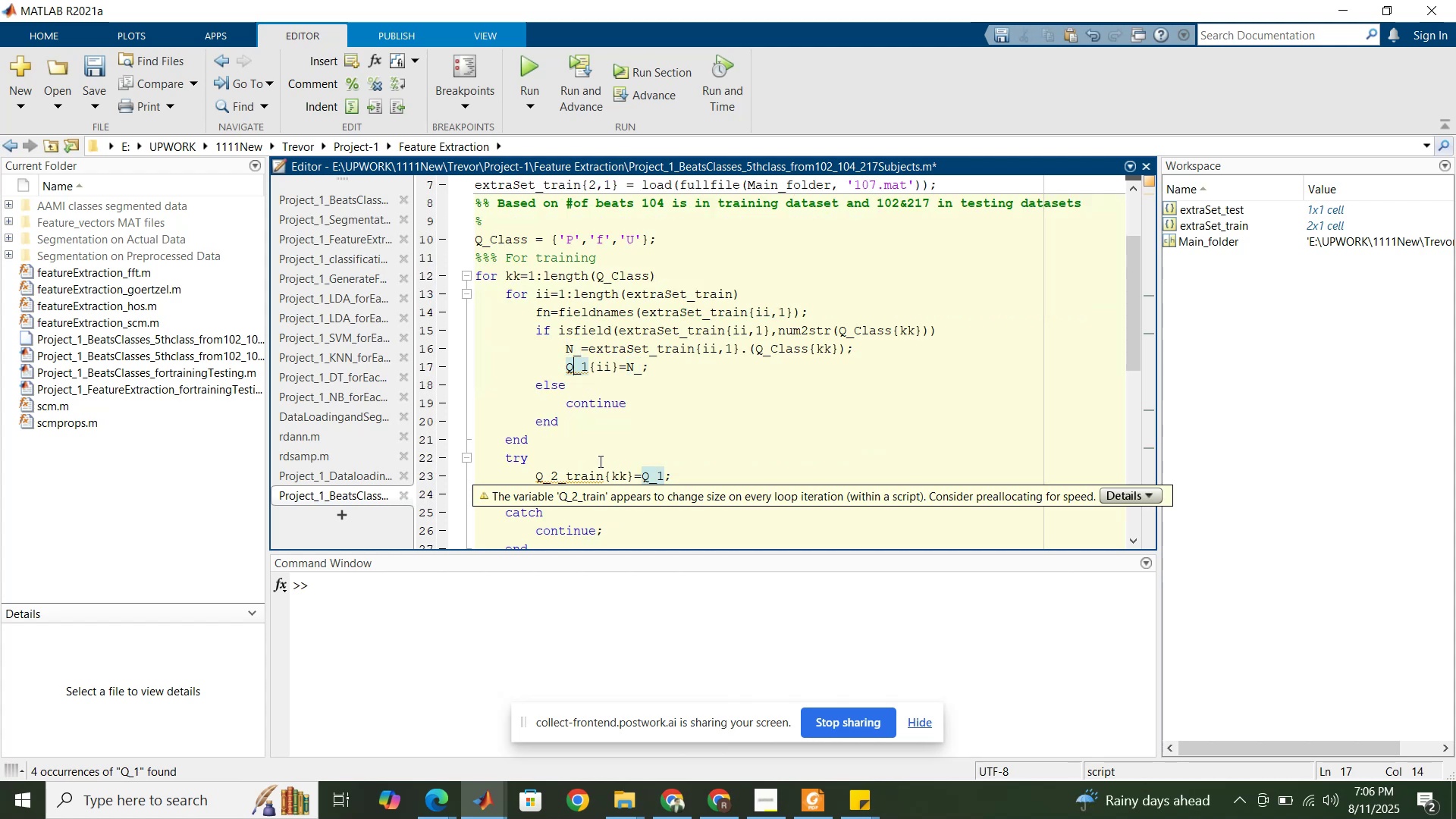 
scroll: coordinate [604, 438], scroll_direction: down, amount: 2.0
 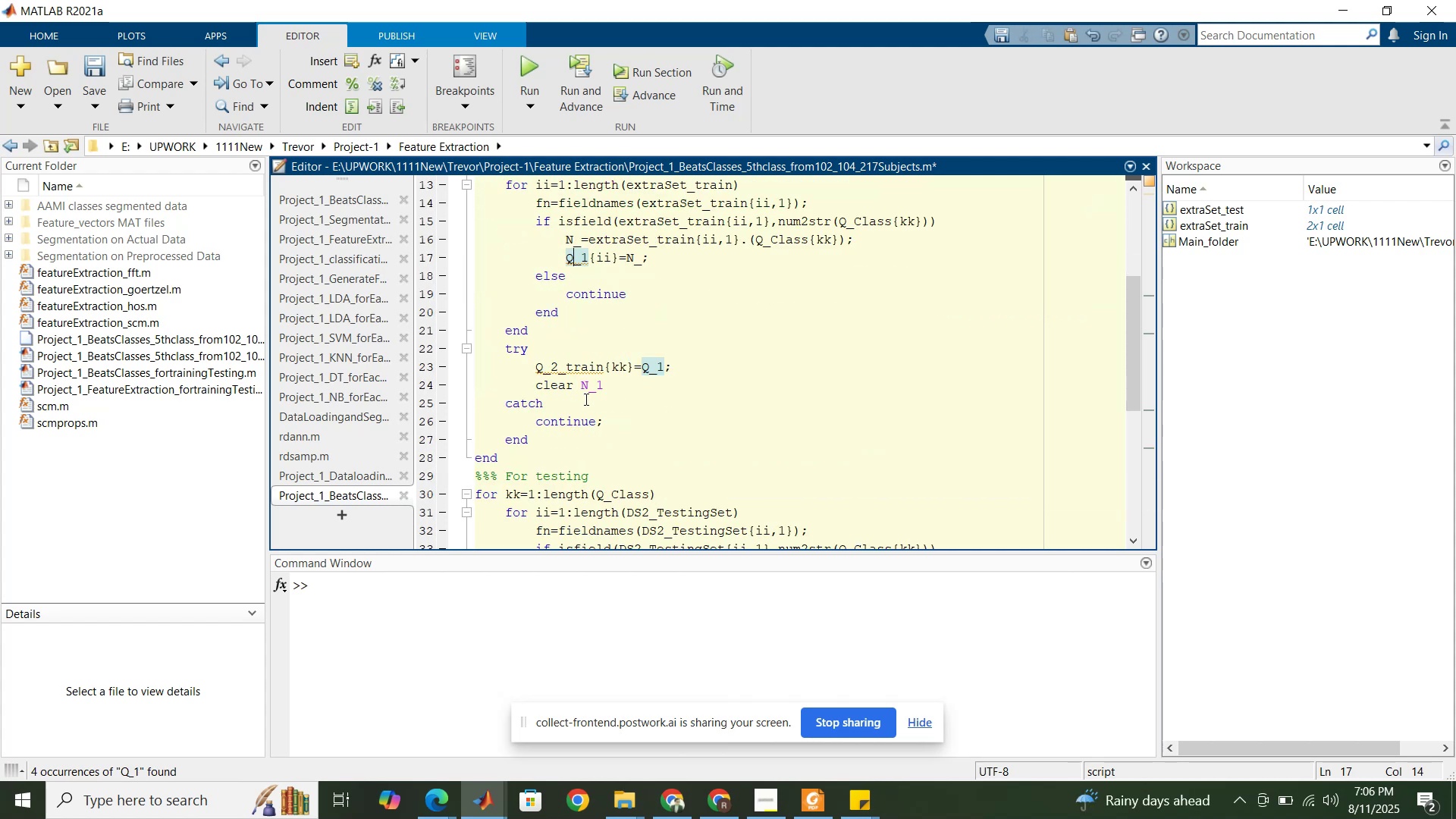 
left_click_drag(start_coordinate=[588, 388], to_coordinate=[582, 385])
 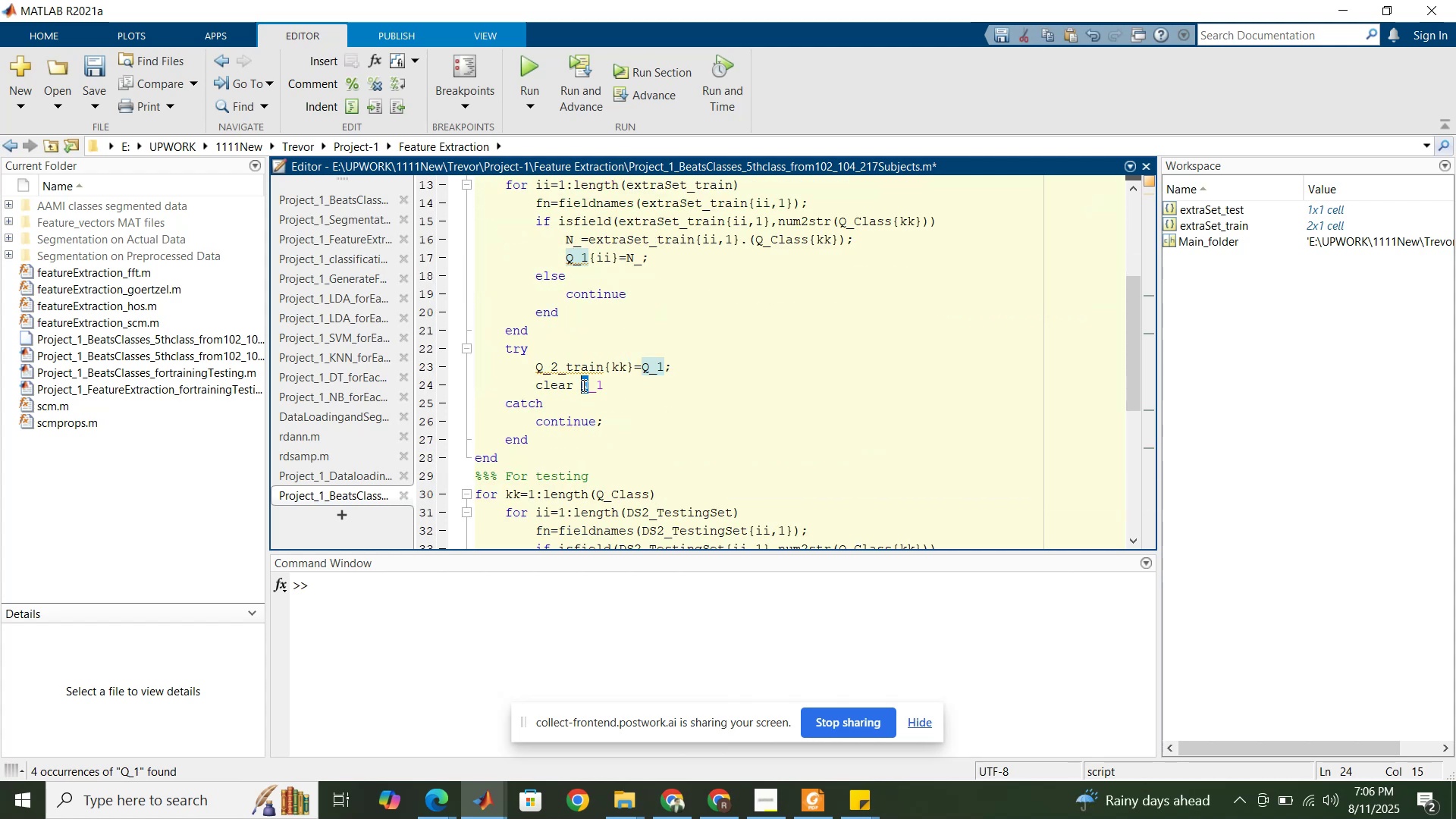 
key(Shift+Q)
 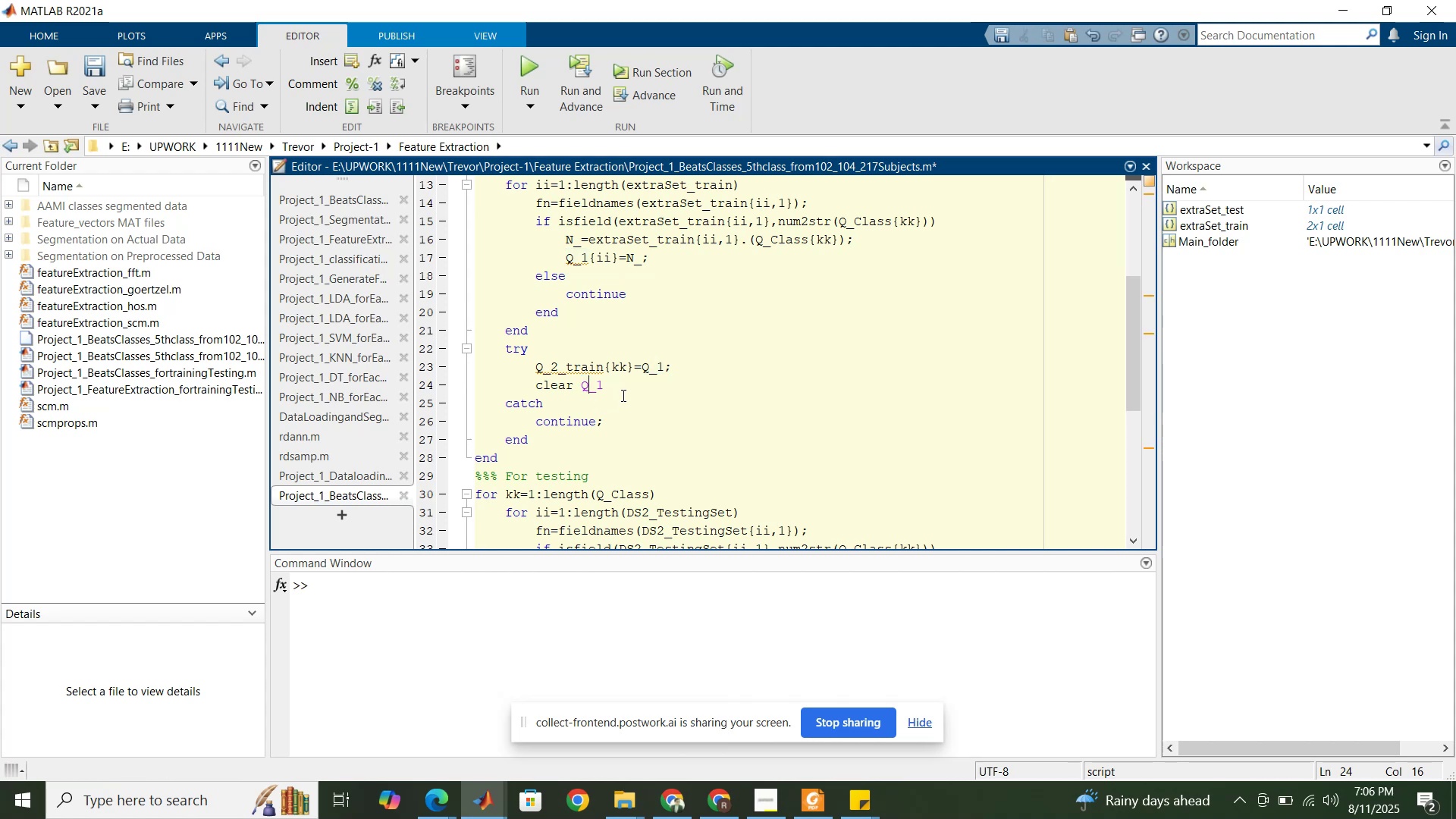 
scroll: coordinate [622, 394], scroll_direction: up, amount: 1.0
 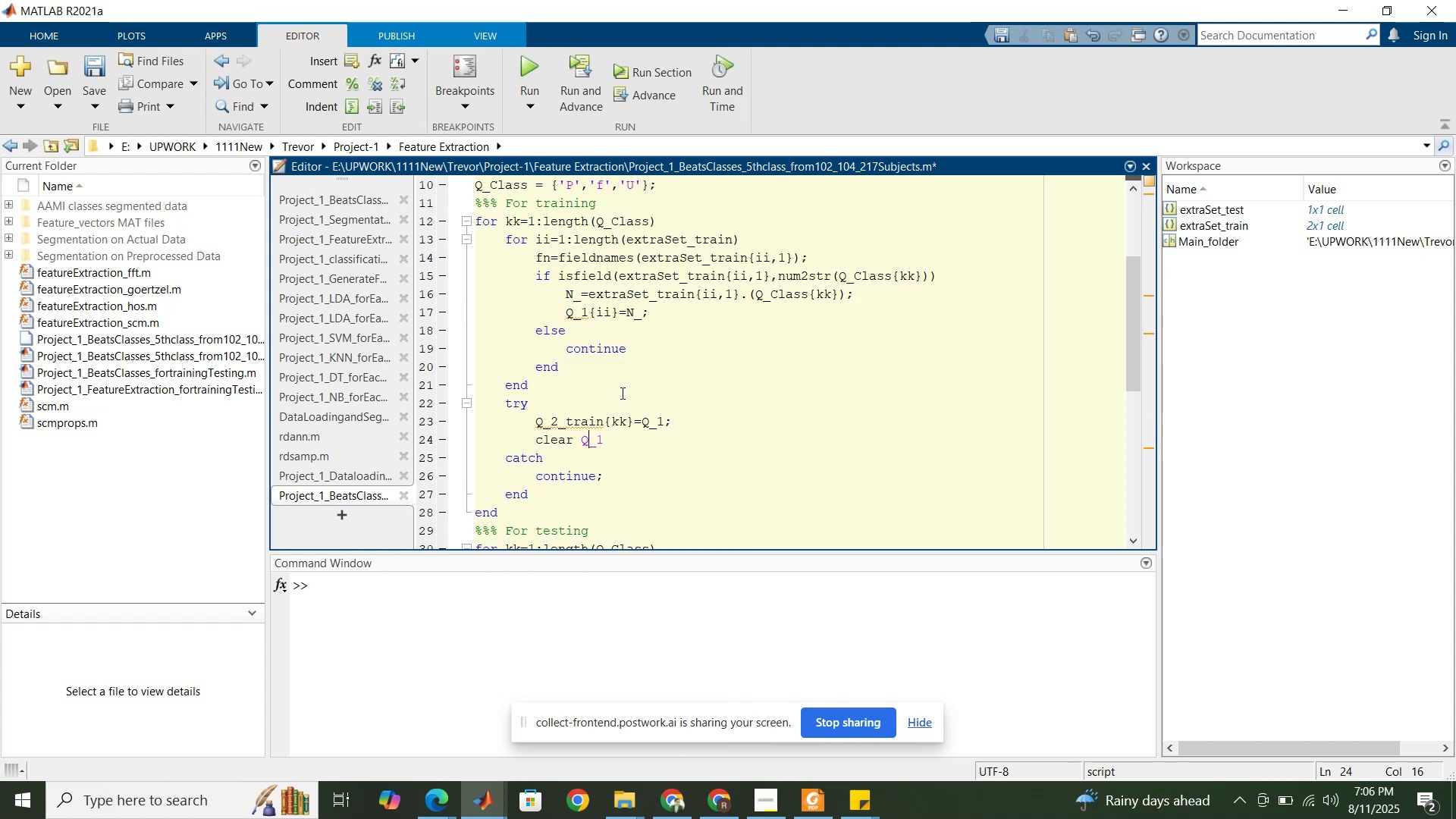 
scroll: coordinate [621, 393], scroll_direction: down, amount: 2.0
 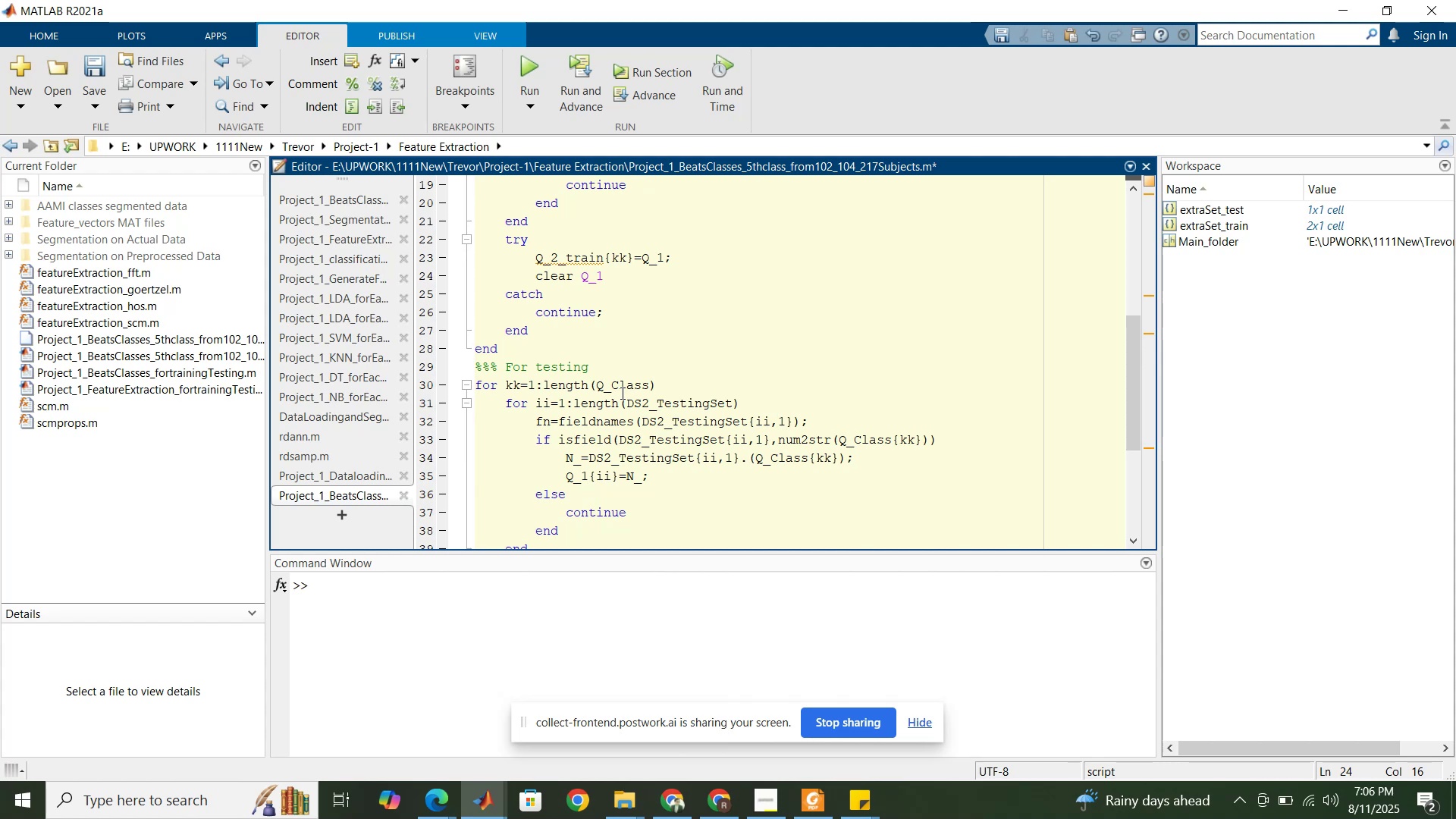 
wait(6.21)
 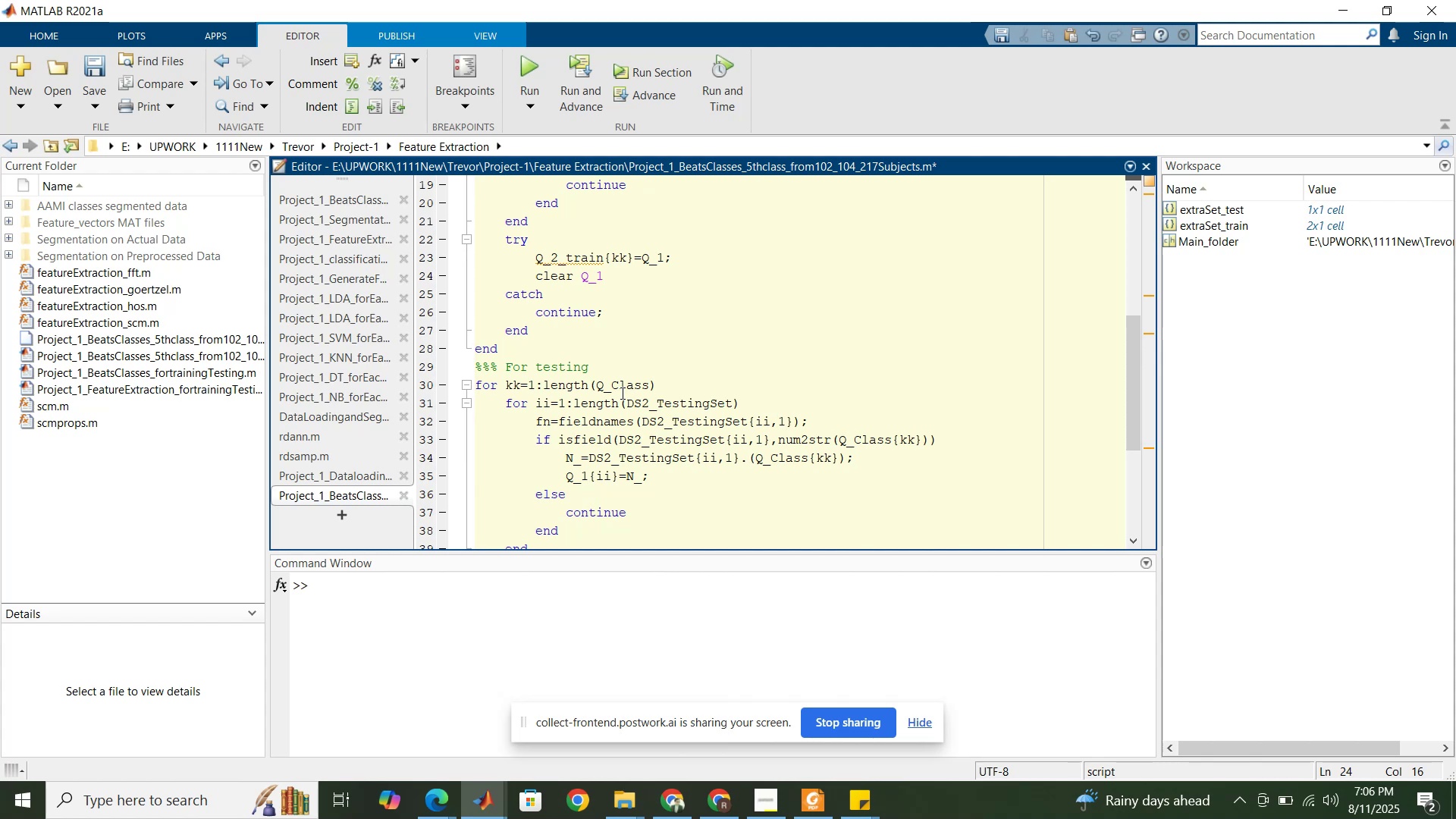 
left_click([585, 354])
 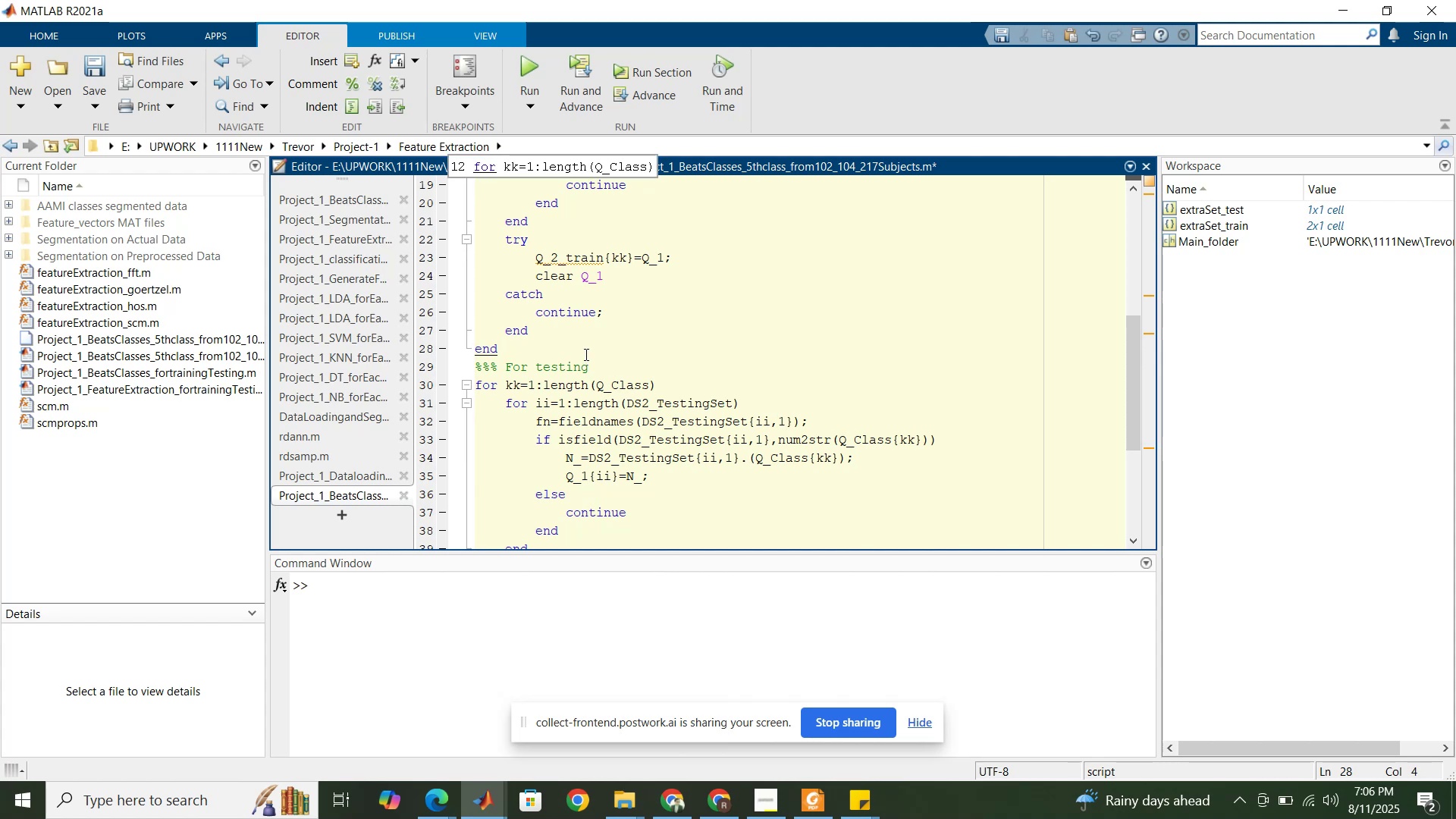 
key(Enter)
 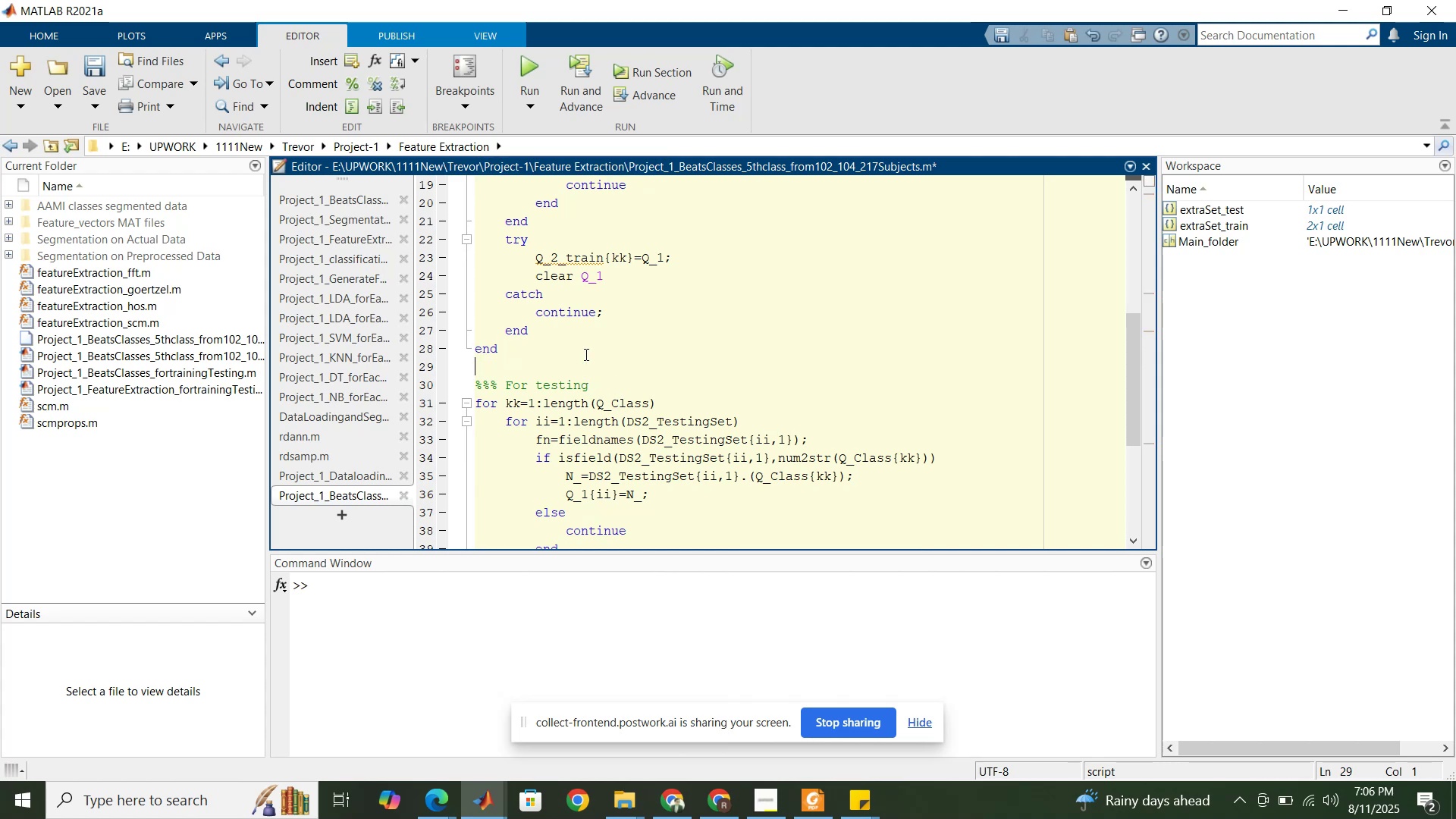 
type(%%)
 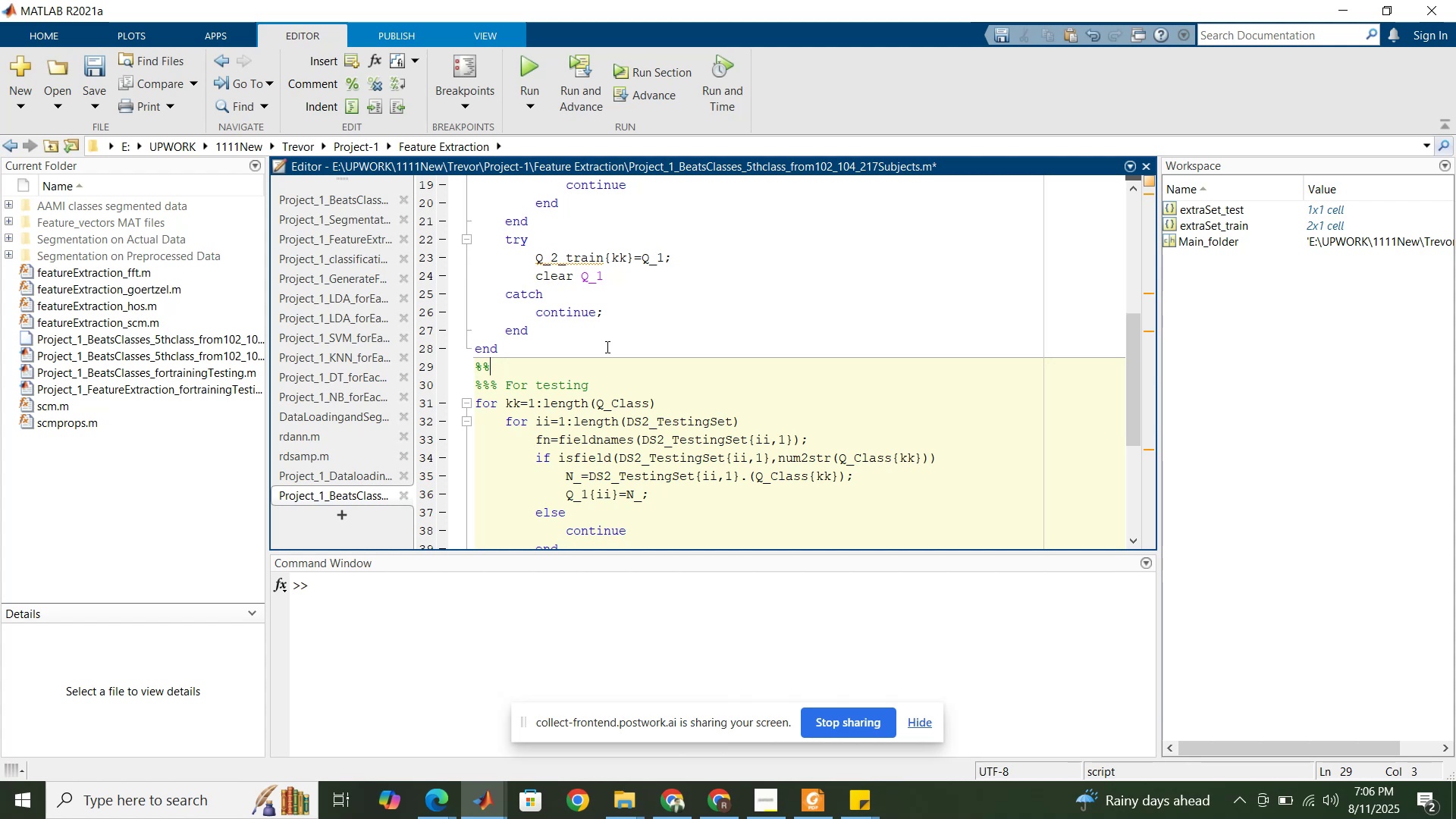 
scroll: coordinate [605, 344], scroll_direction: up, amount: 7.0
 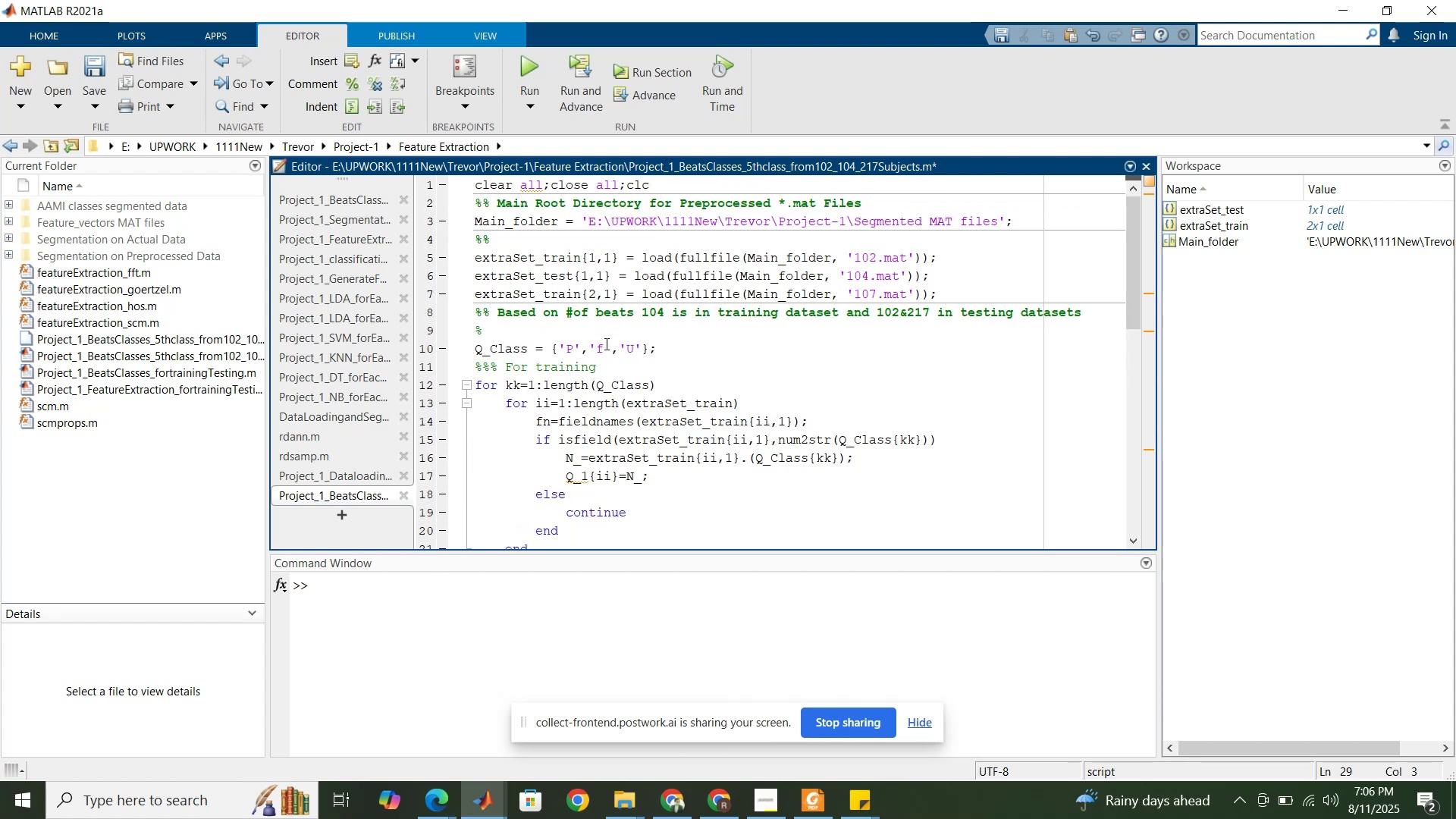 
scroll: coordinate [605, 343], scroll_direction: down, amount: 3.0
 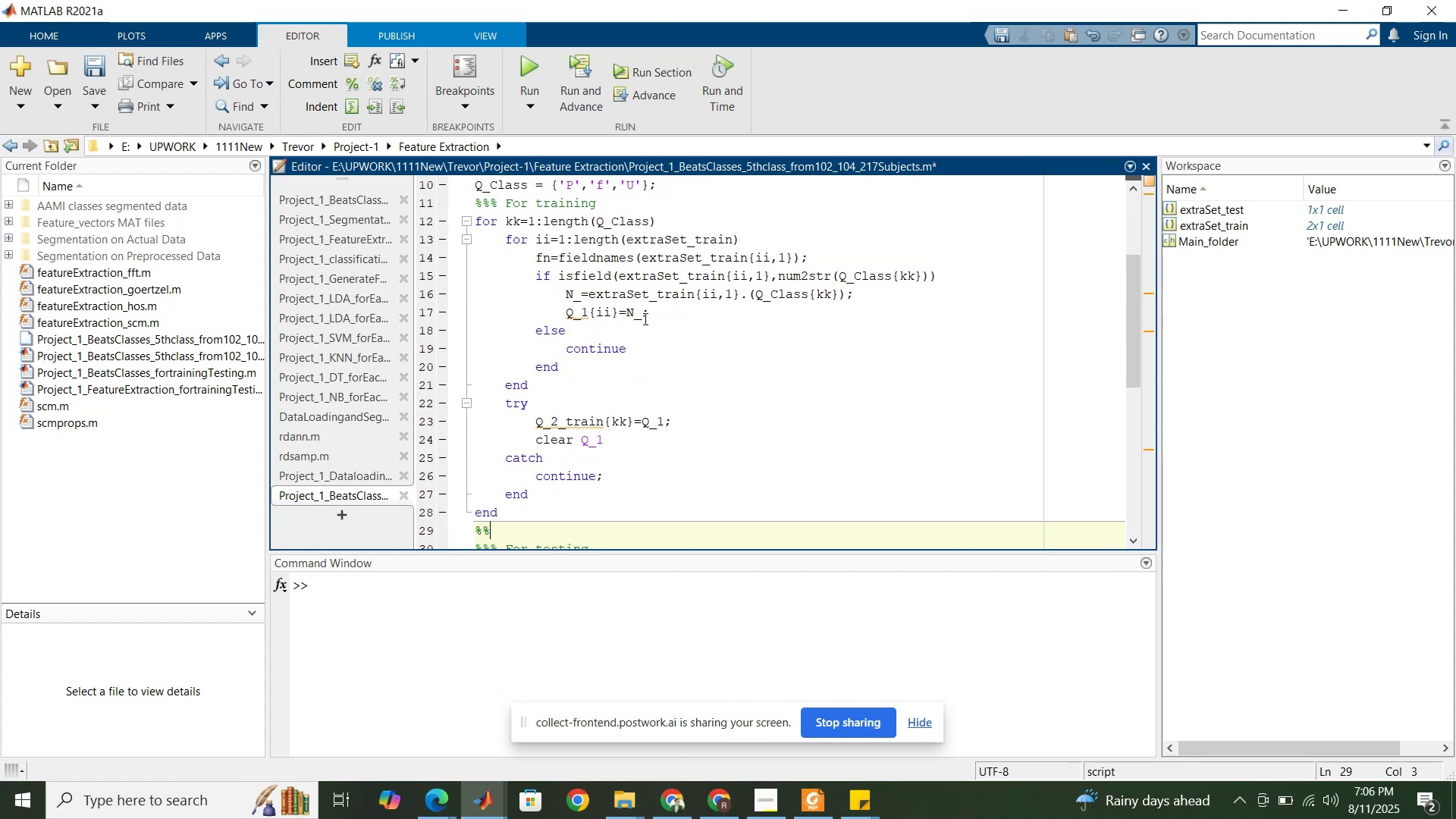 
left_click([645, 318])
 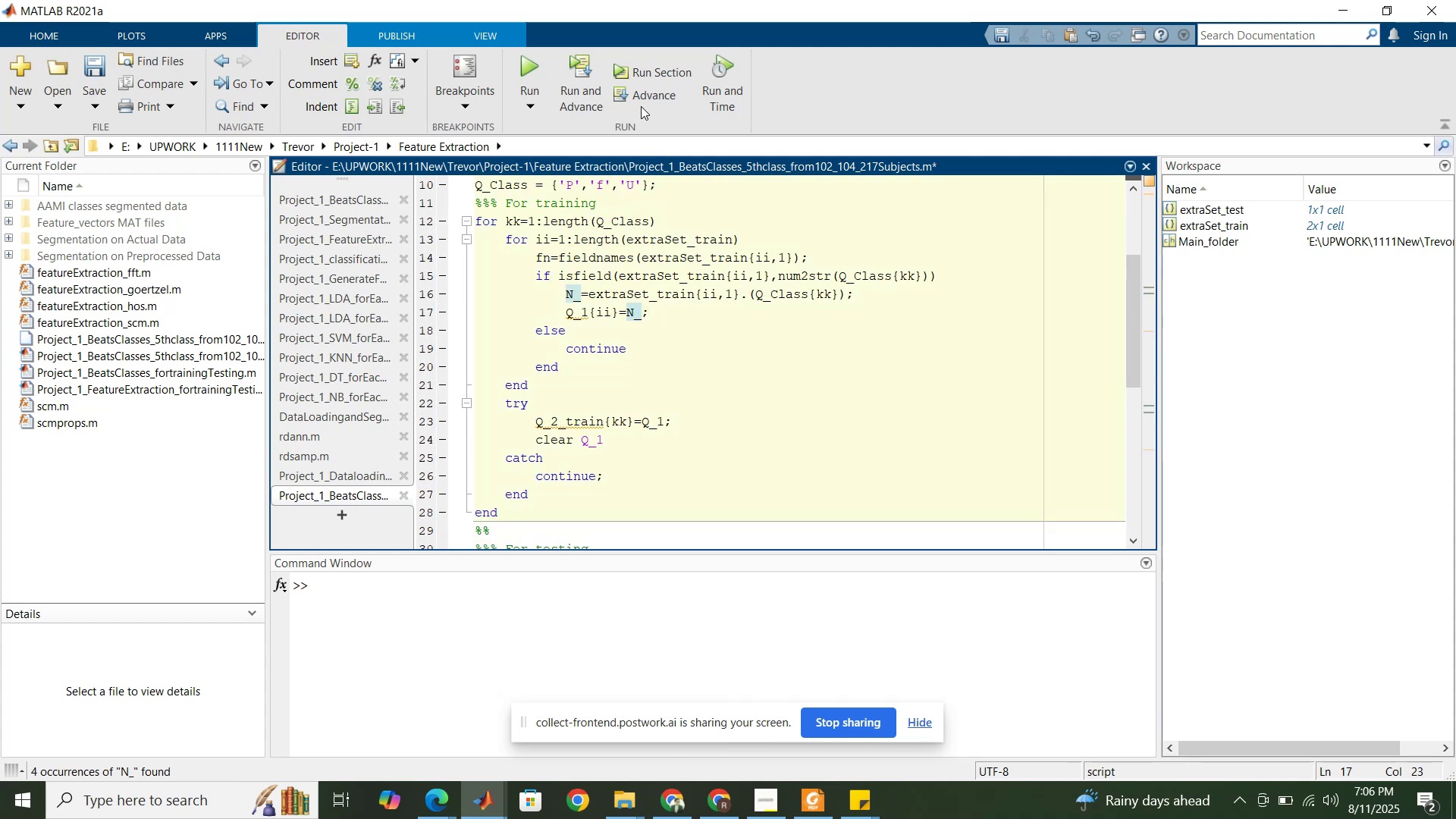 
left_click([652, 74])
 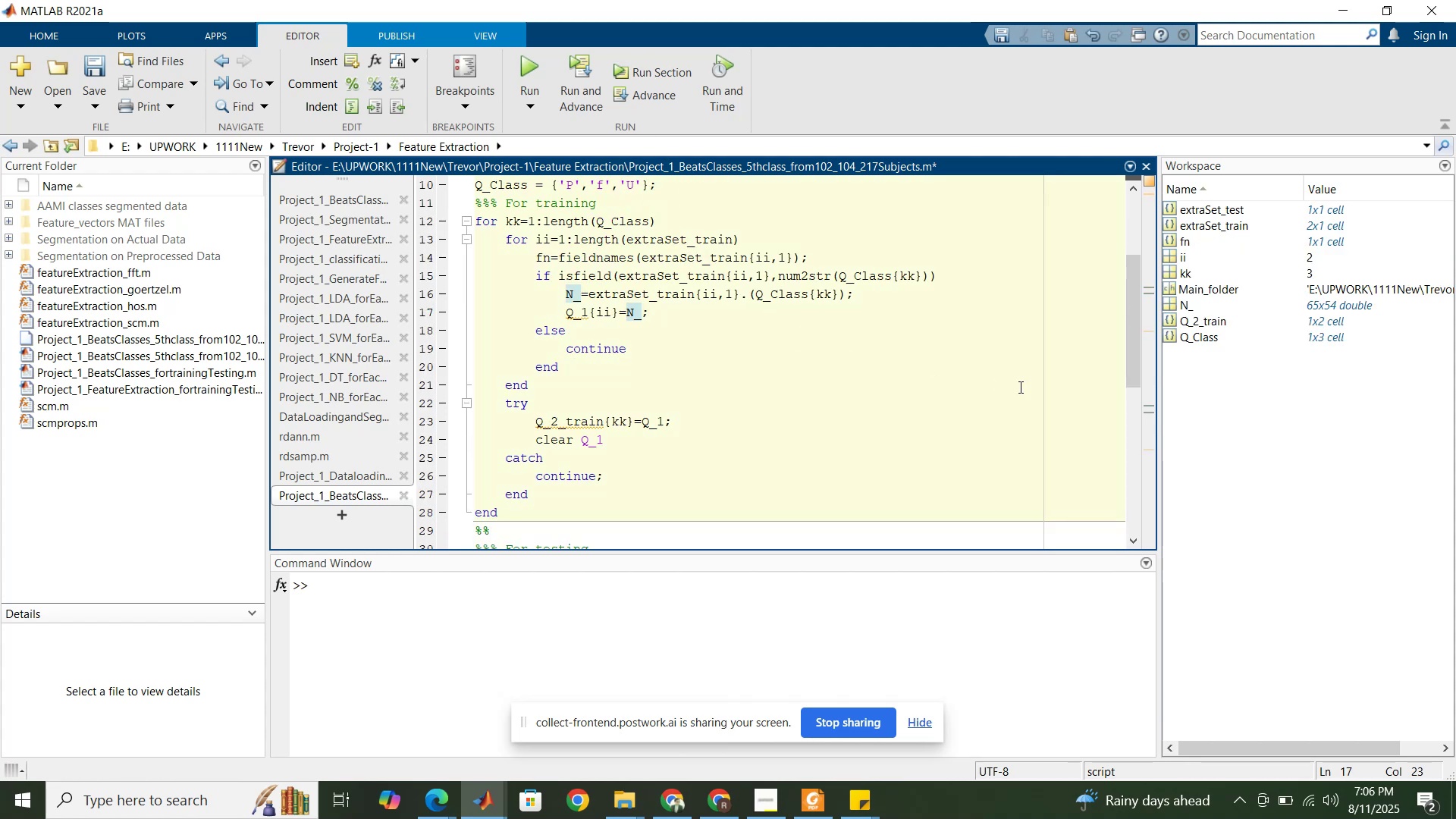 
mouse_move([1191, 332])
 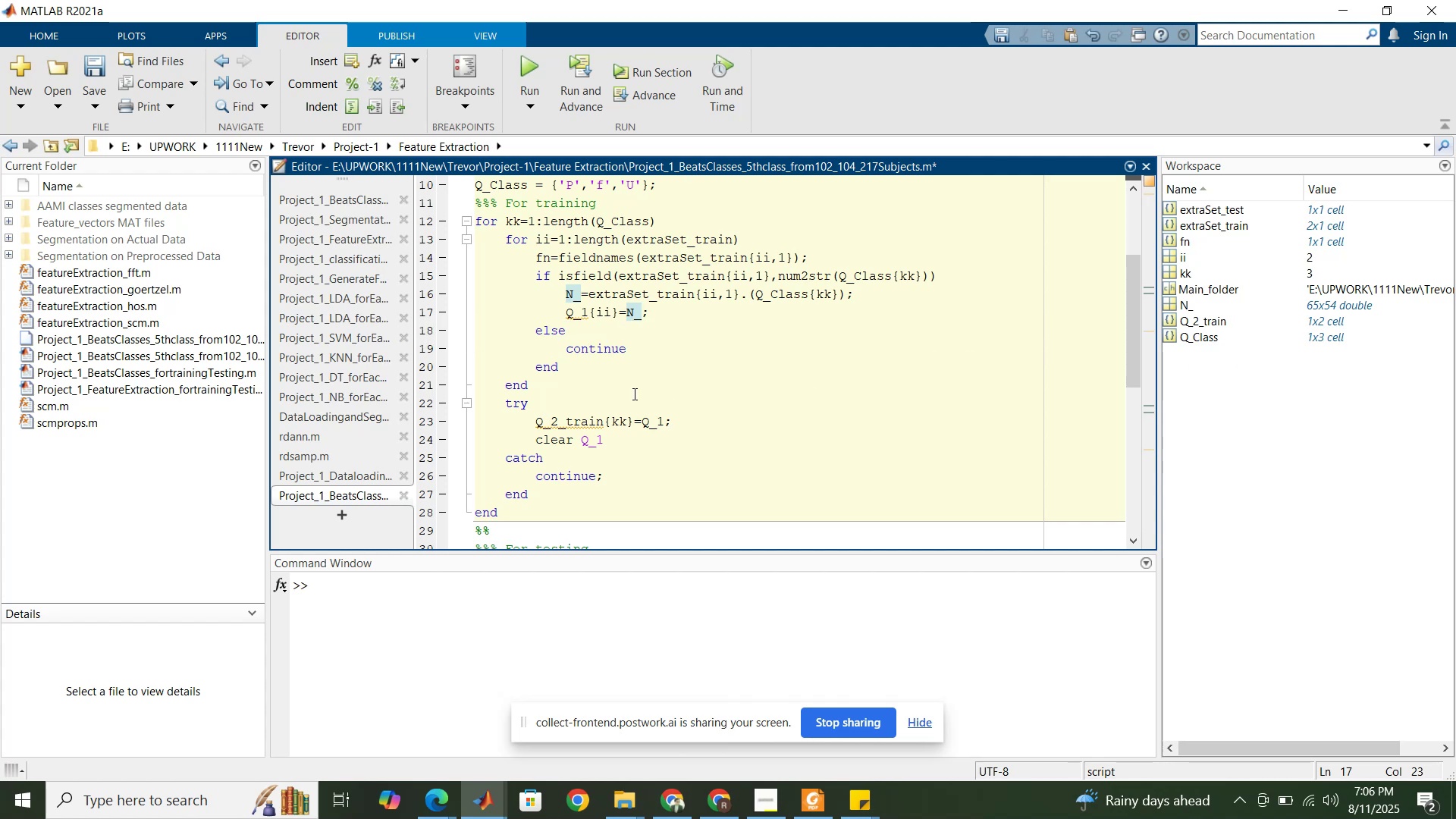 
wait(6.61)
 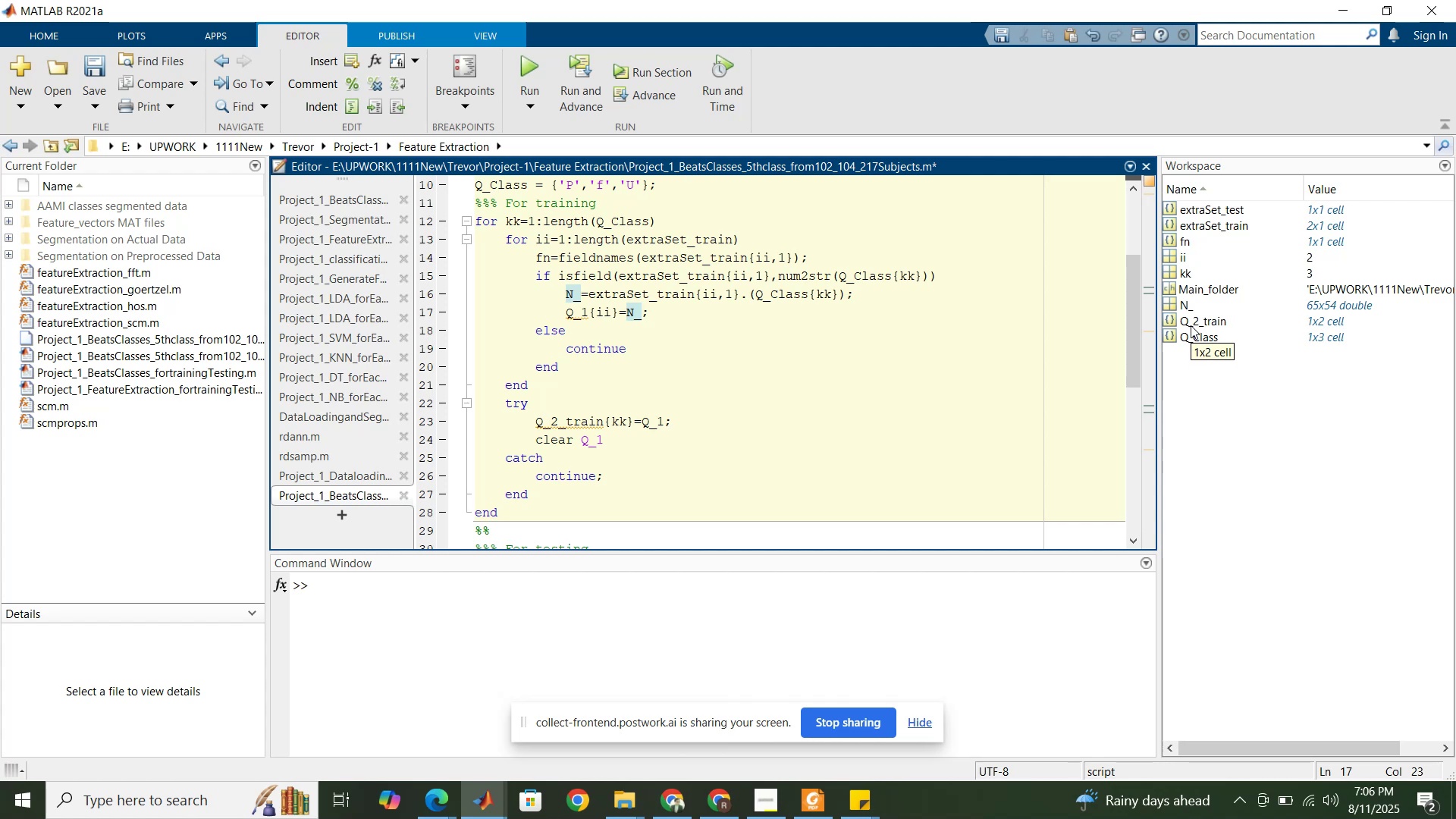 
double_click([1194, 315])
 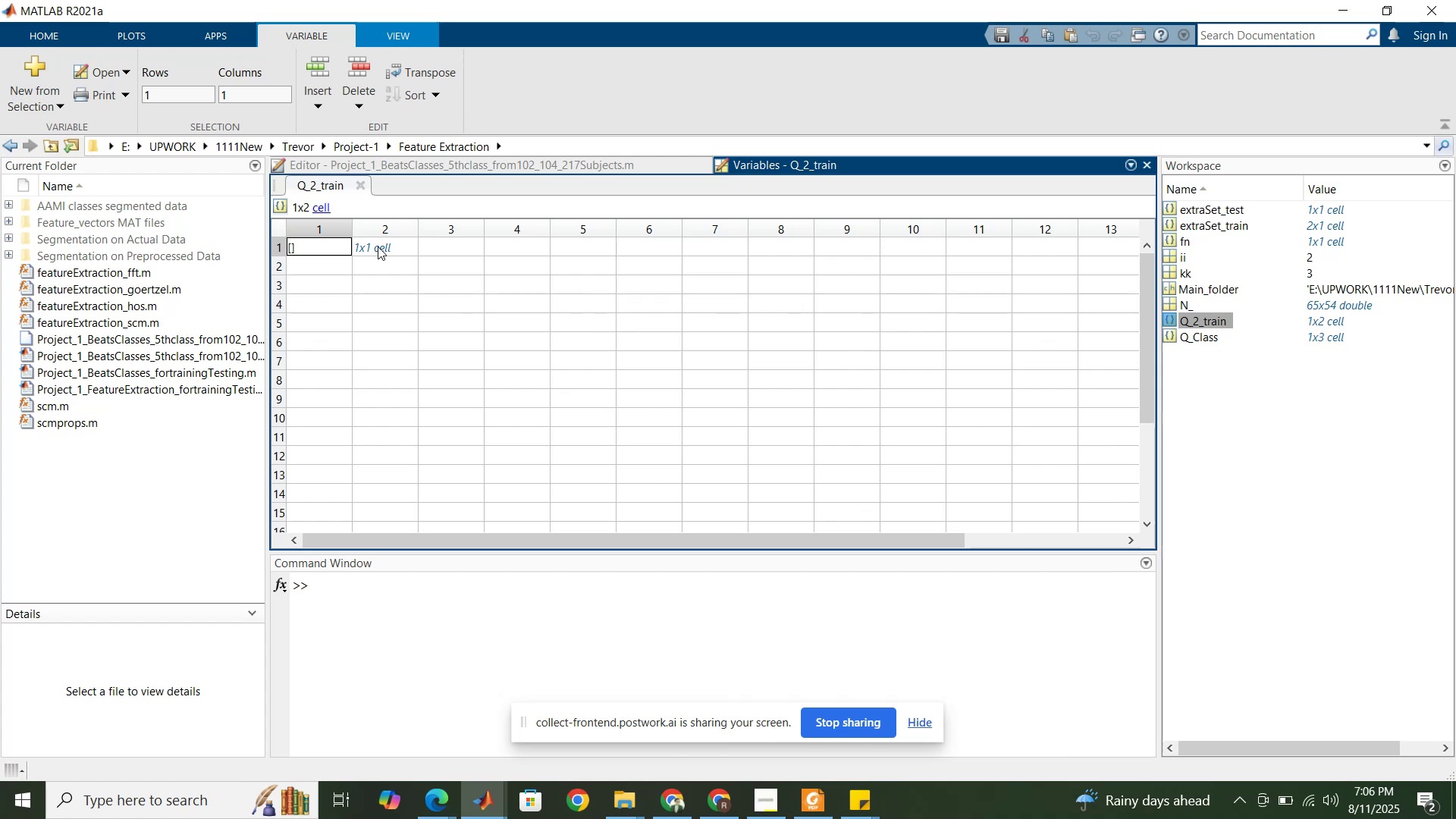 
wait(7.0)
 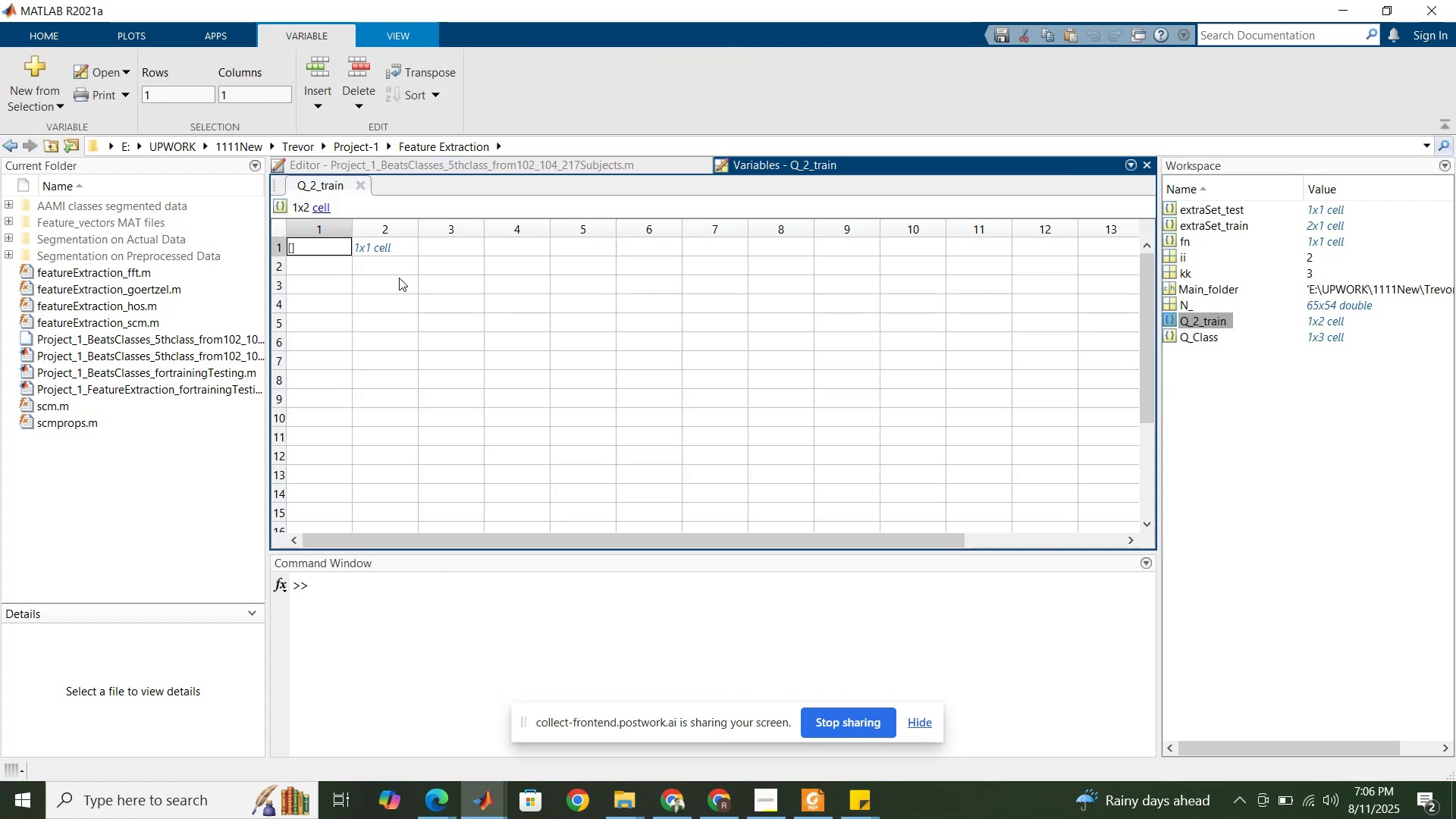 
double_click([378, 246])
 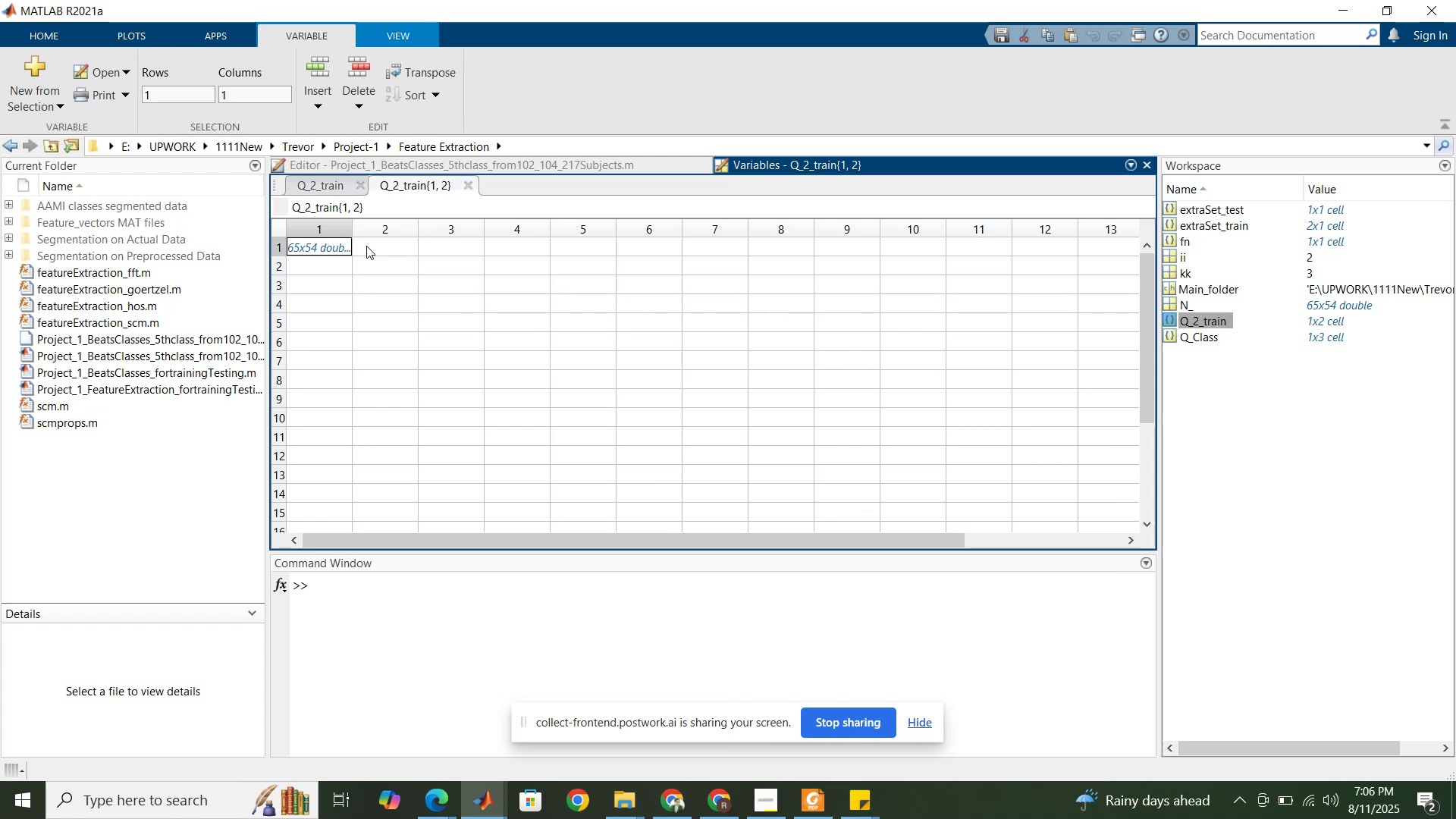 
left_click([595, 171])
 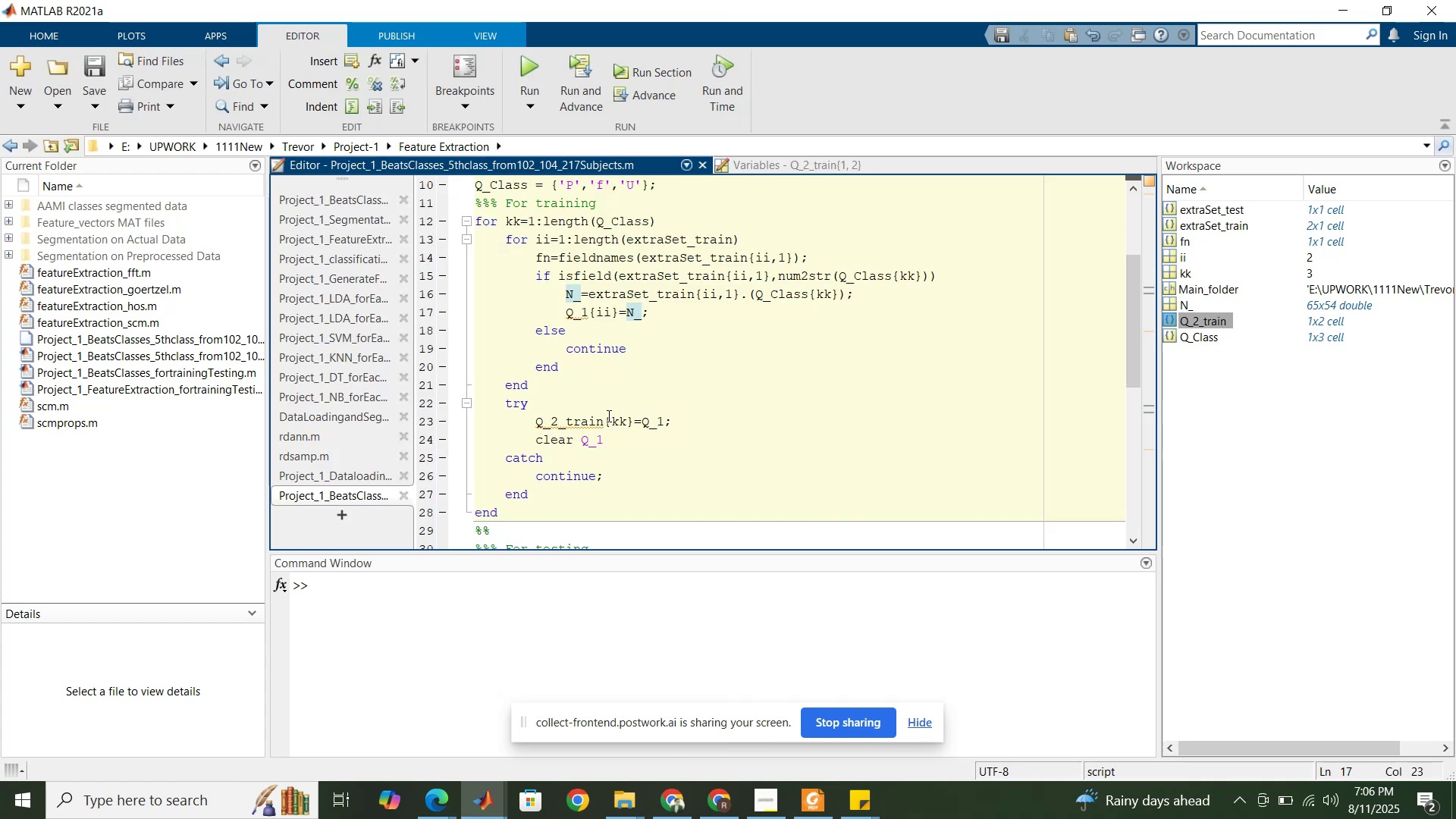 
left_click([614, 438])
 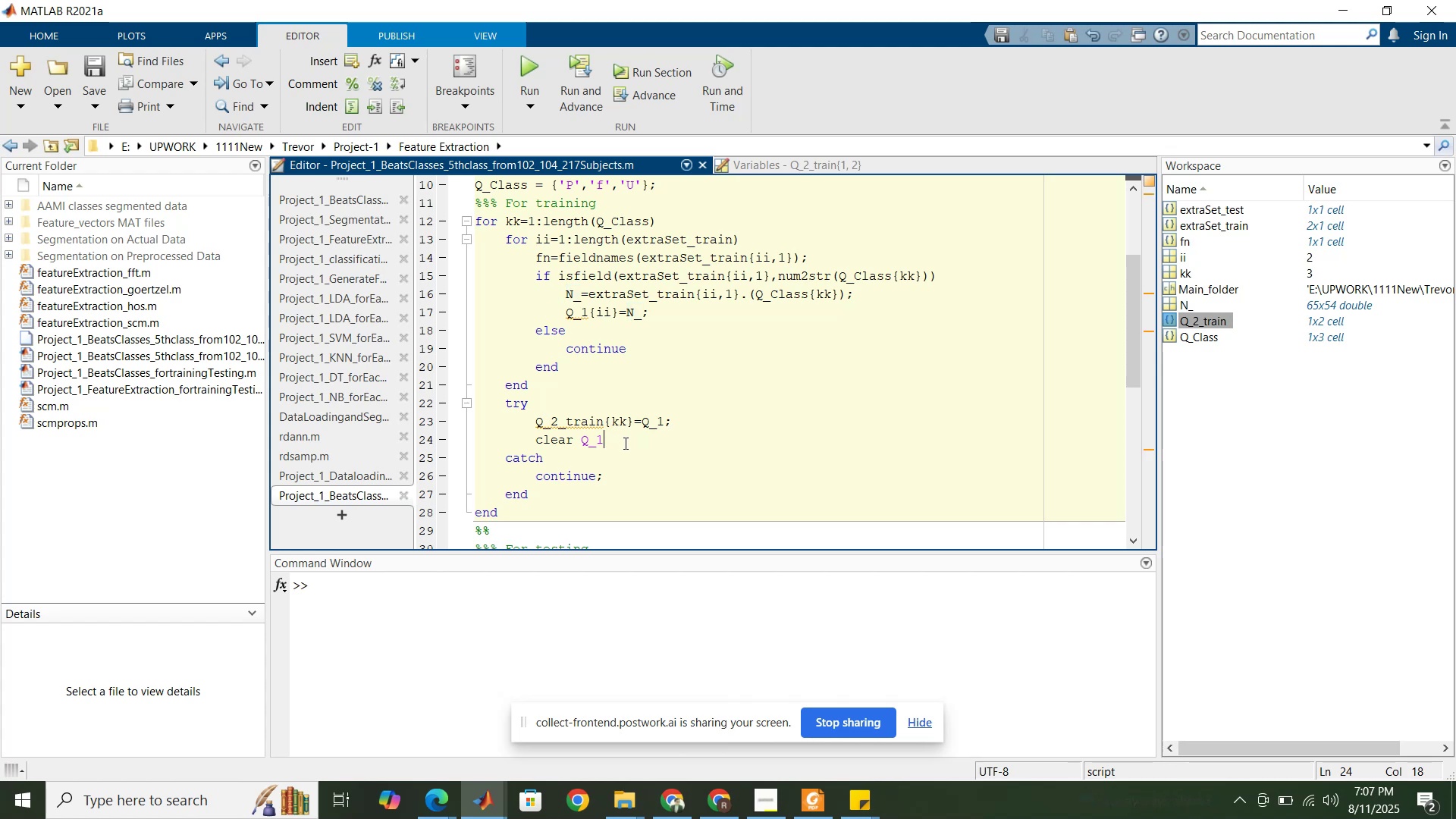 
key(Space)
 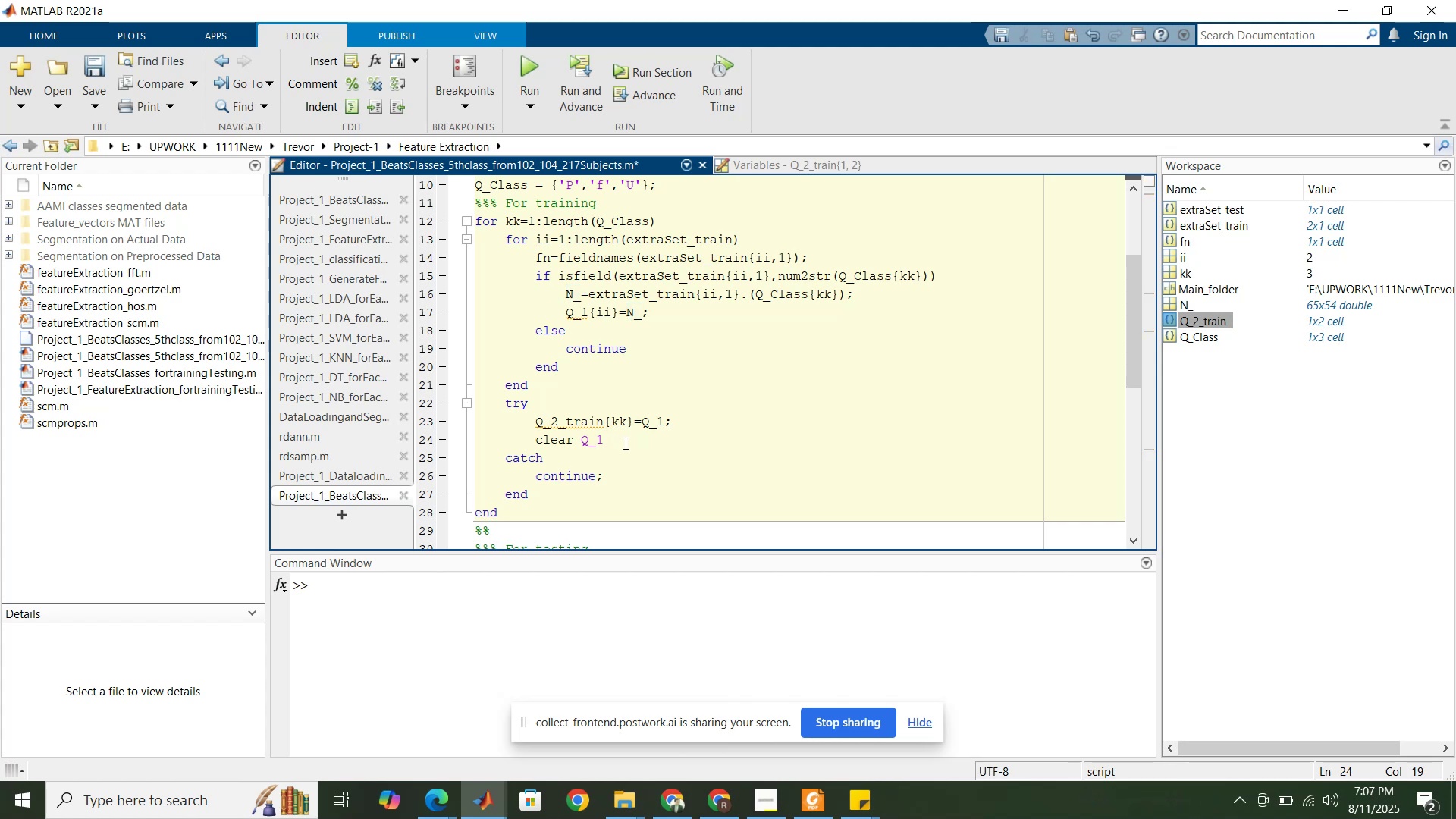 
key(Shift+N)
 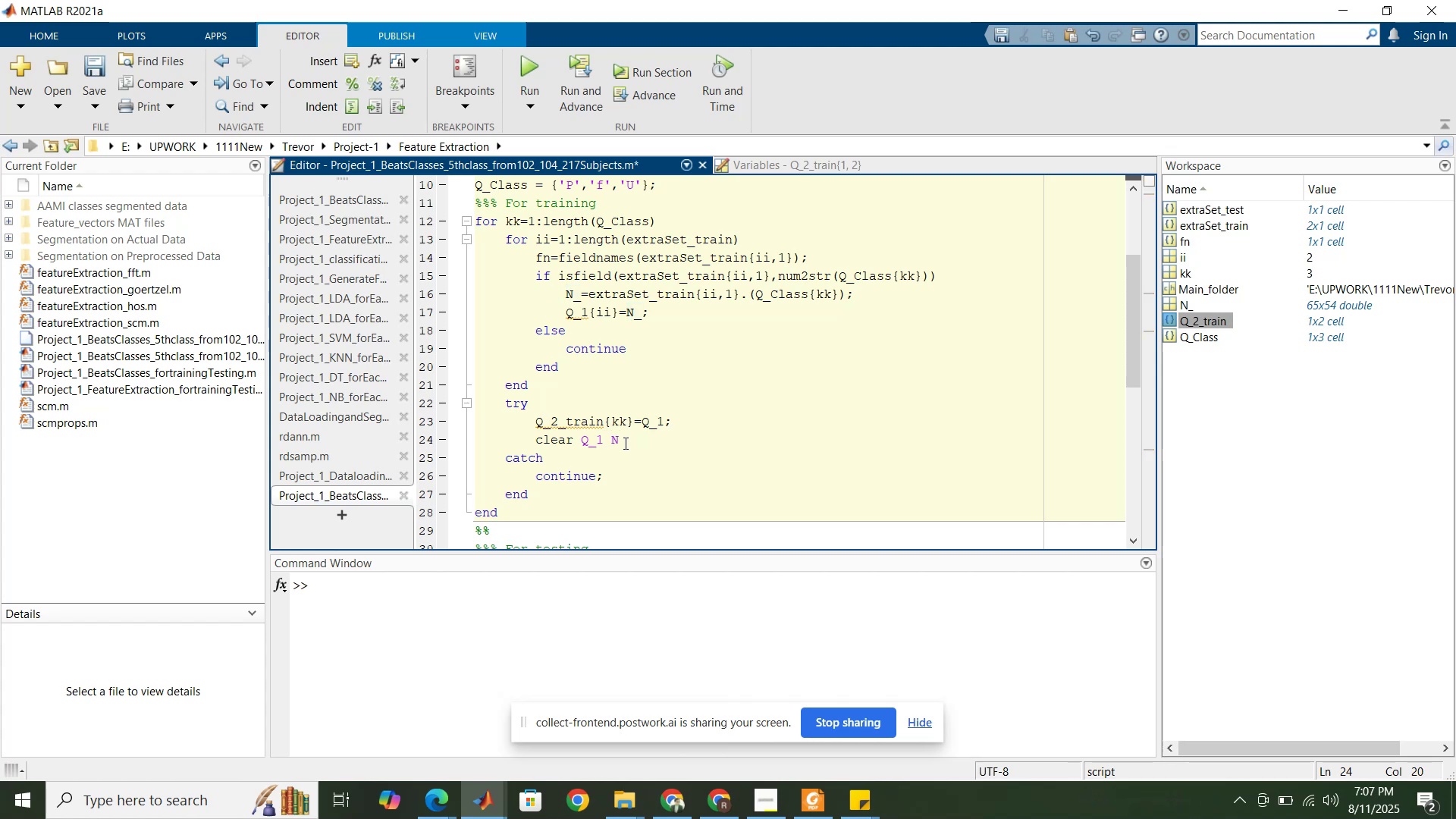 
key(Shift+Minus)
 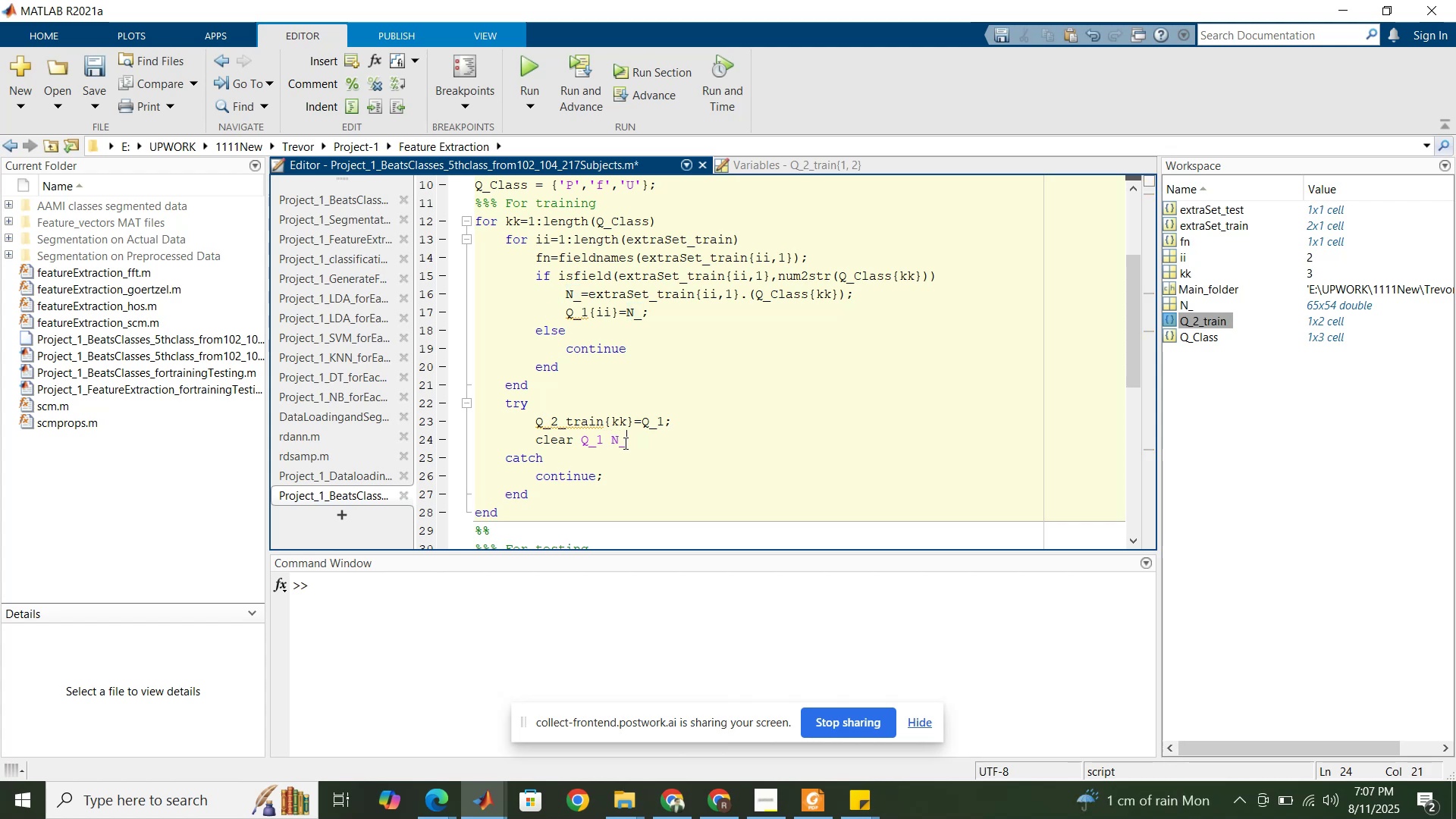 
scroll: coordinate [592, 356], scroll_direction: up, amount: 1.0
 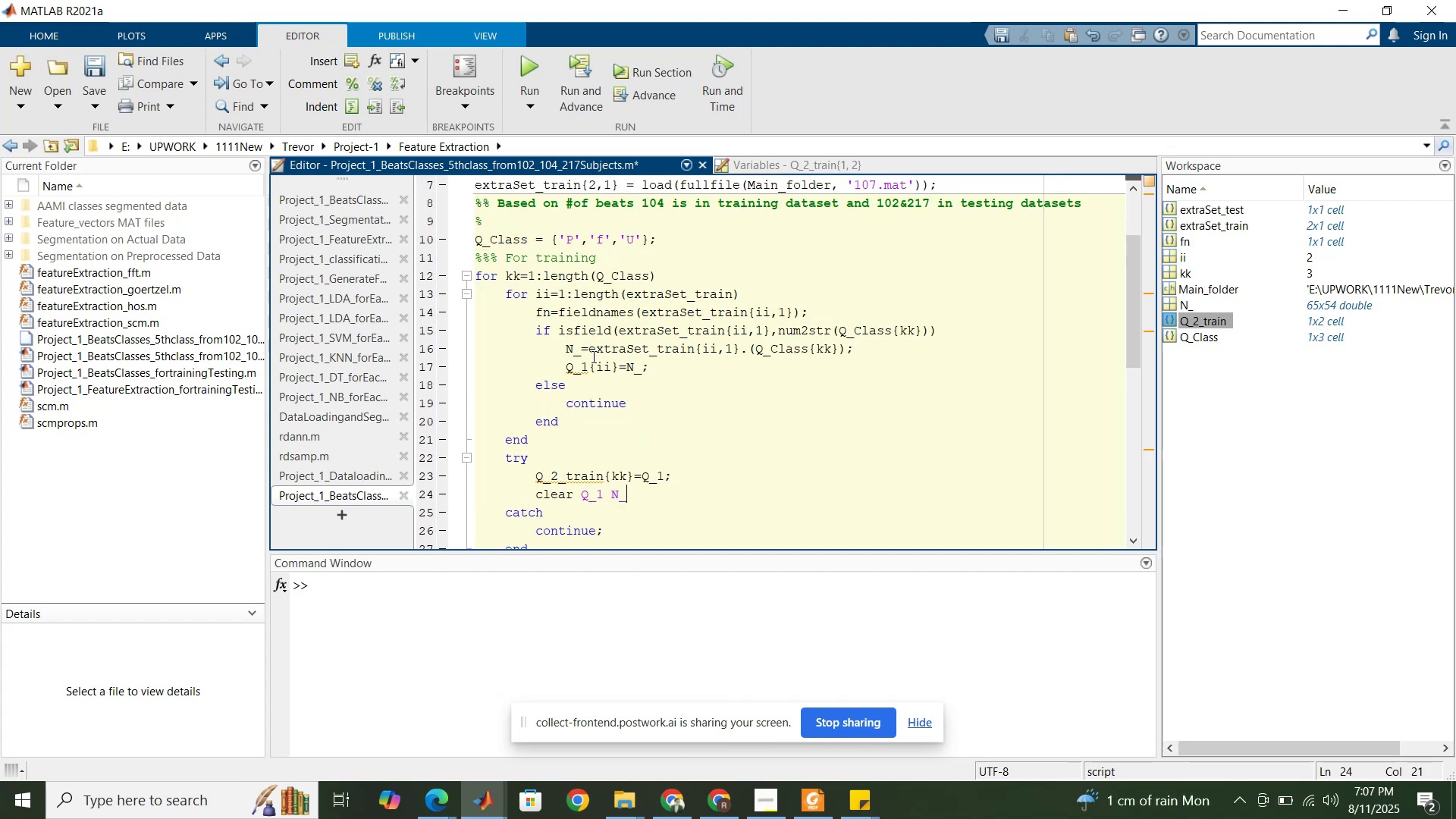 
left_click([592, 355])
 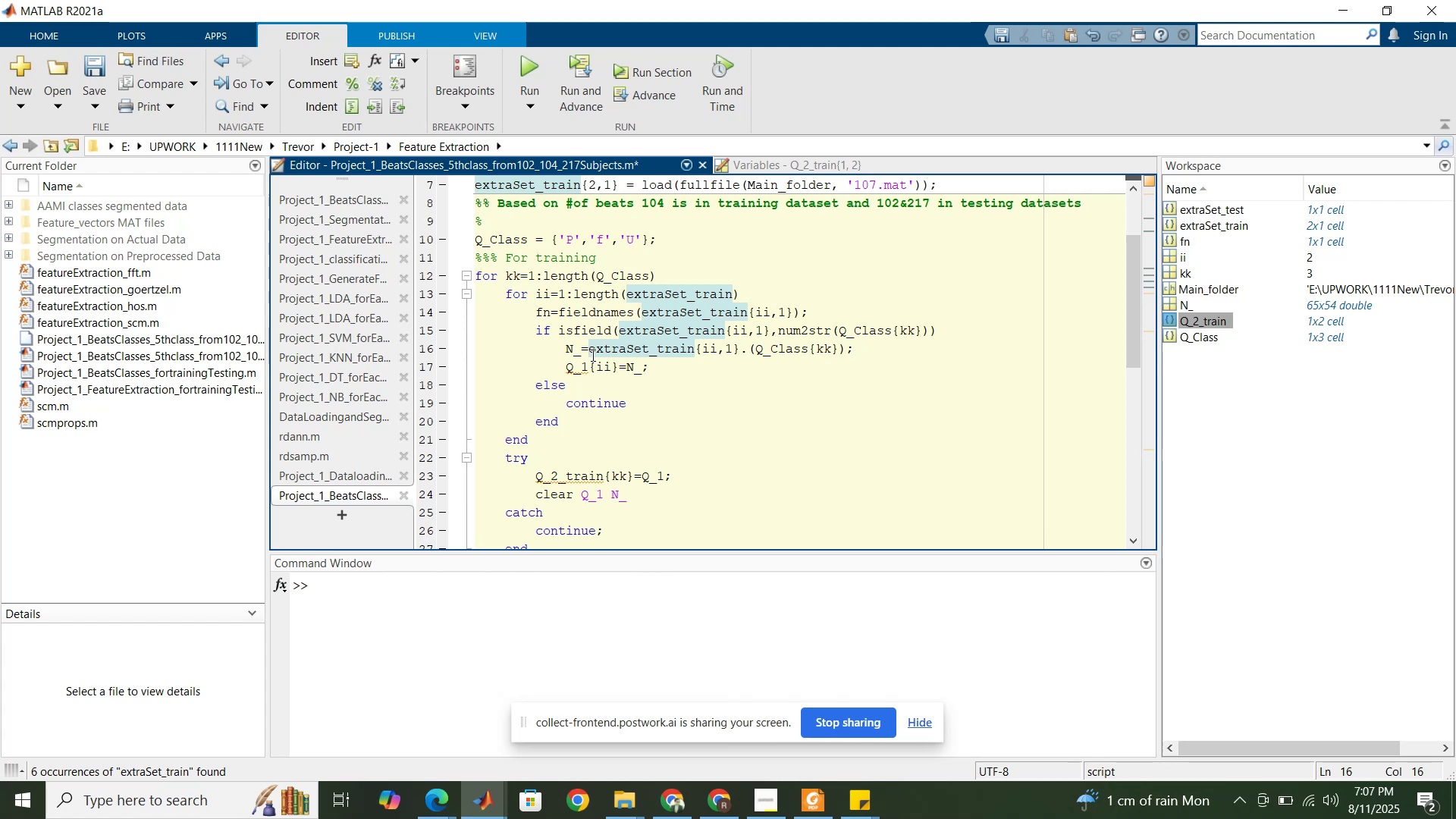 
scroll: coordinate [592, 355], scroll_direction: up, amount: 1.0
 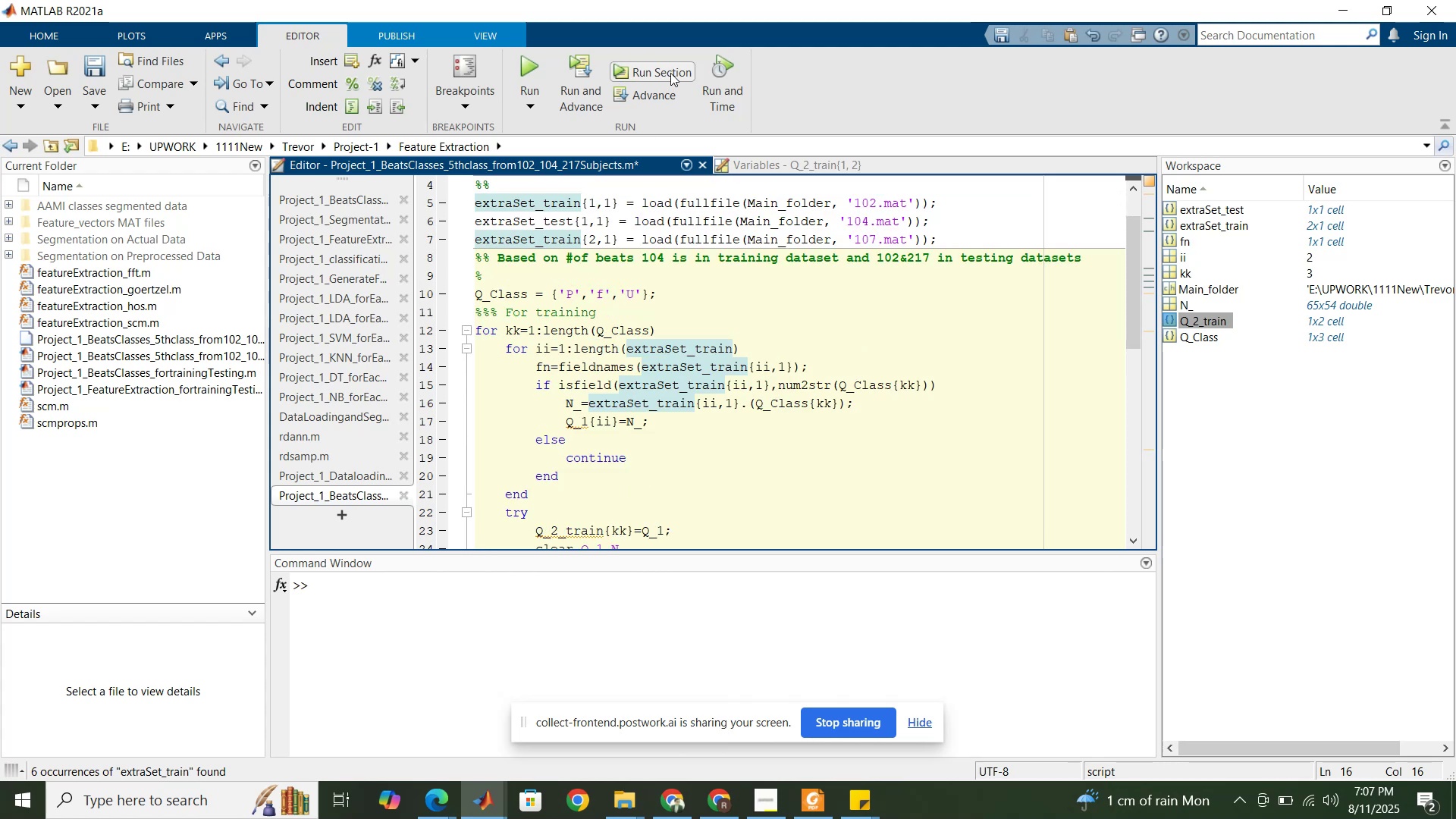 
wait(5.45)
 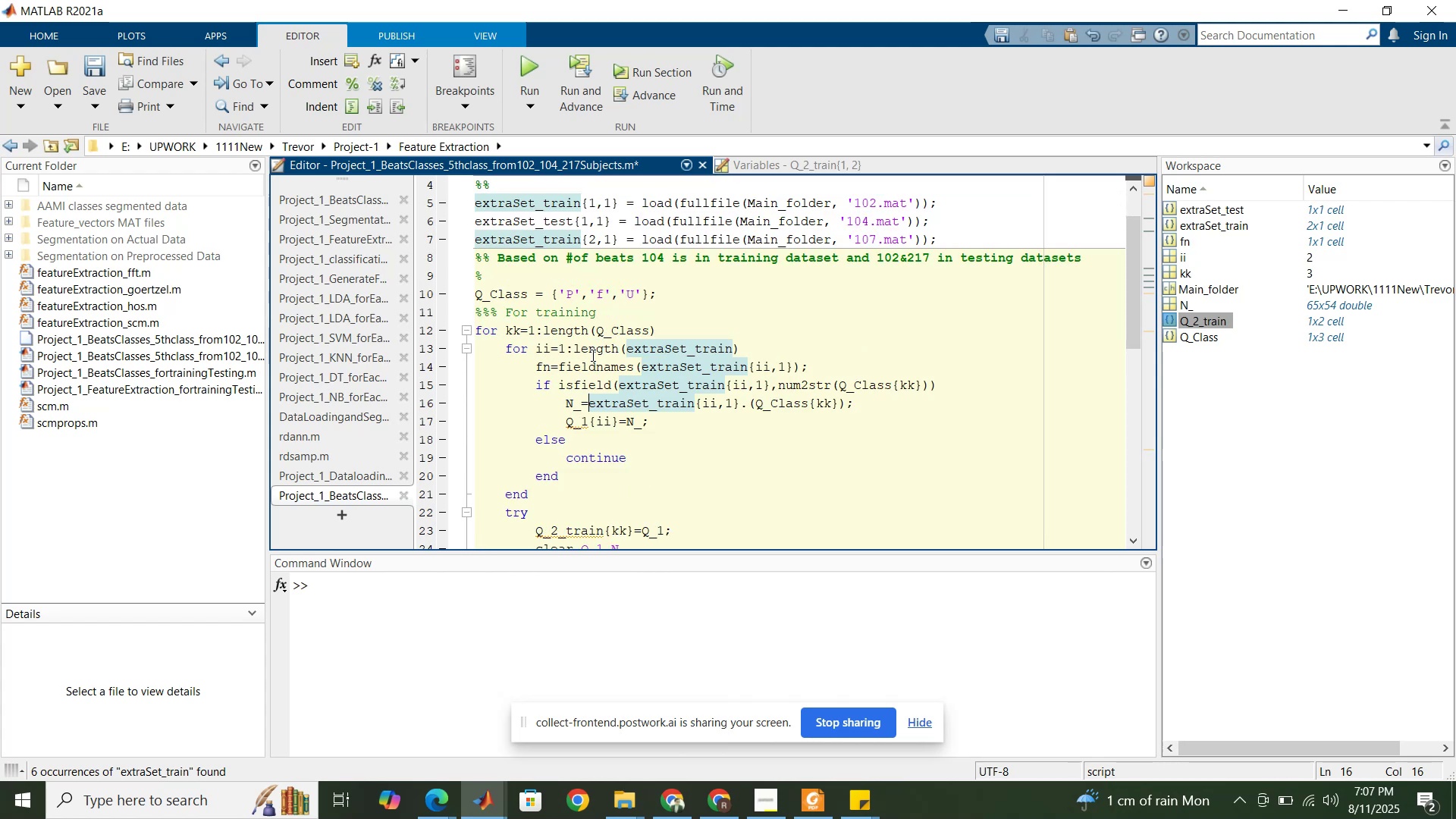 
scroll: coordinate [568, 333], scroll_direction: up, amount: 4.0
 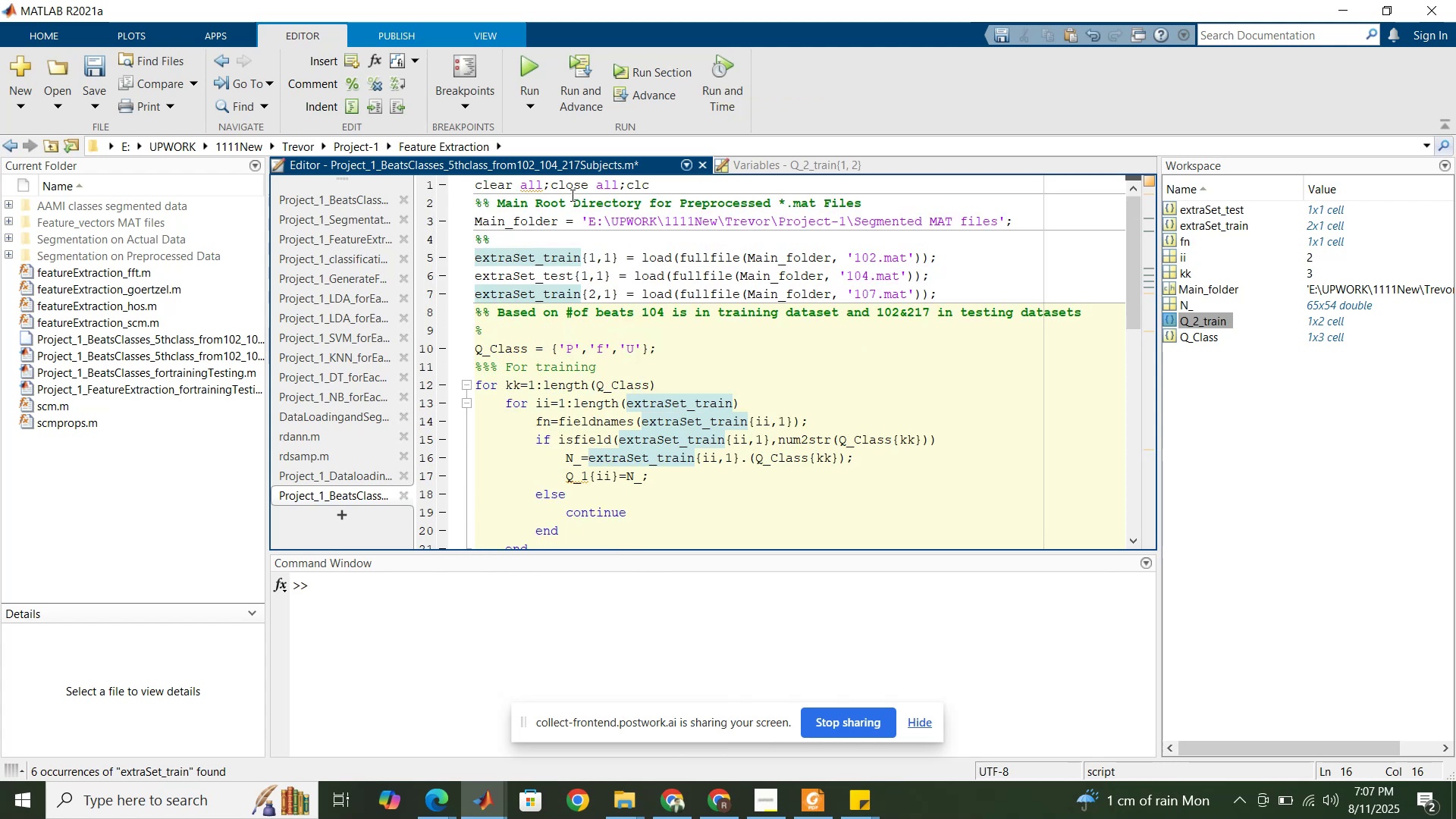 
left_click([571, 187])
 